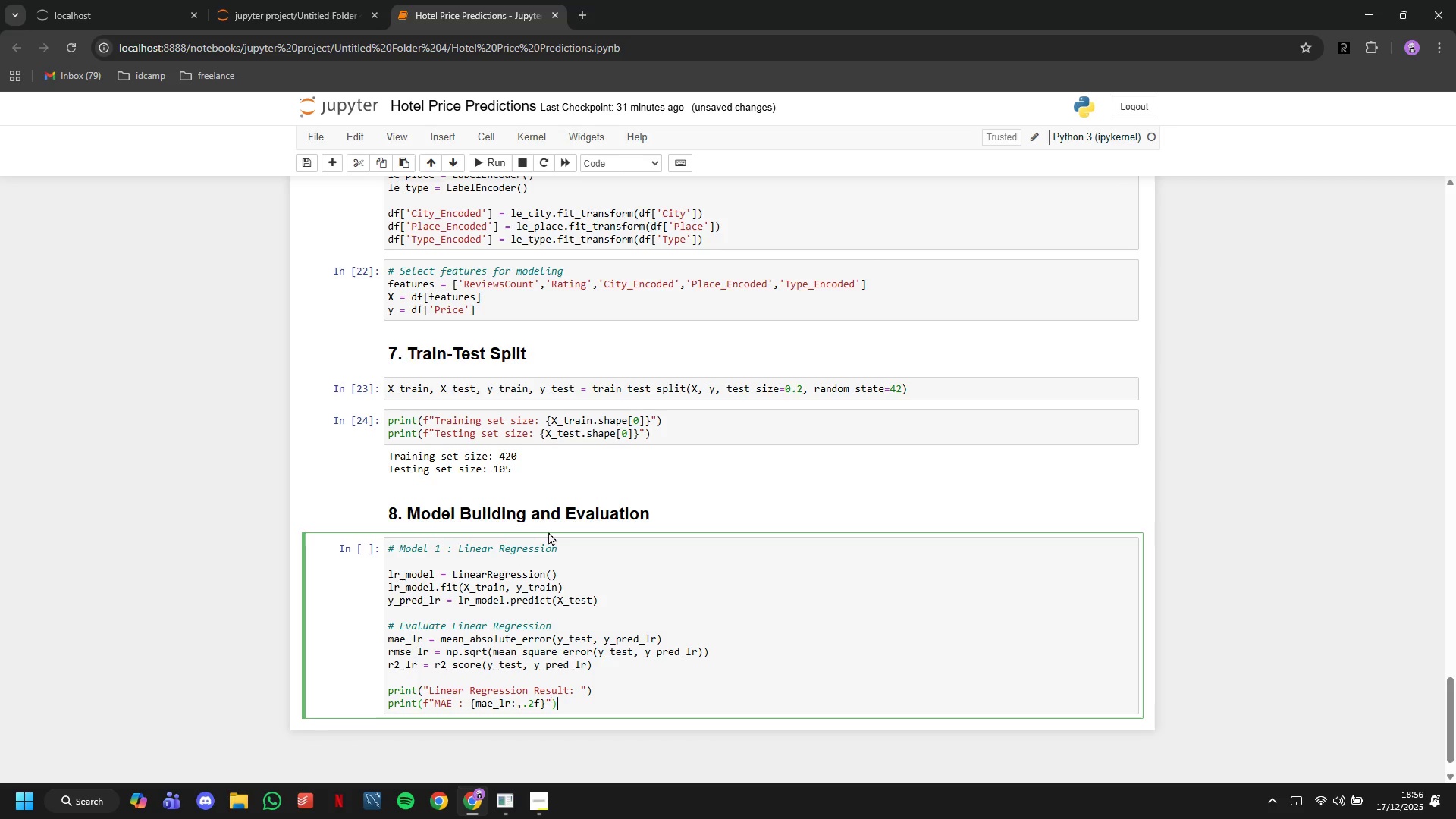 
key(ArrowRight)
 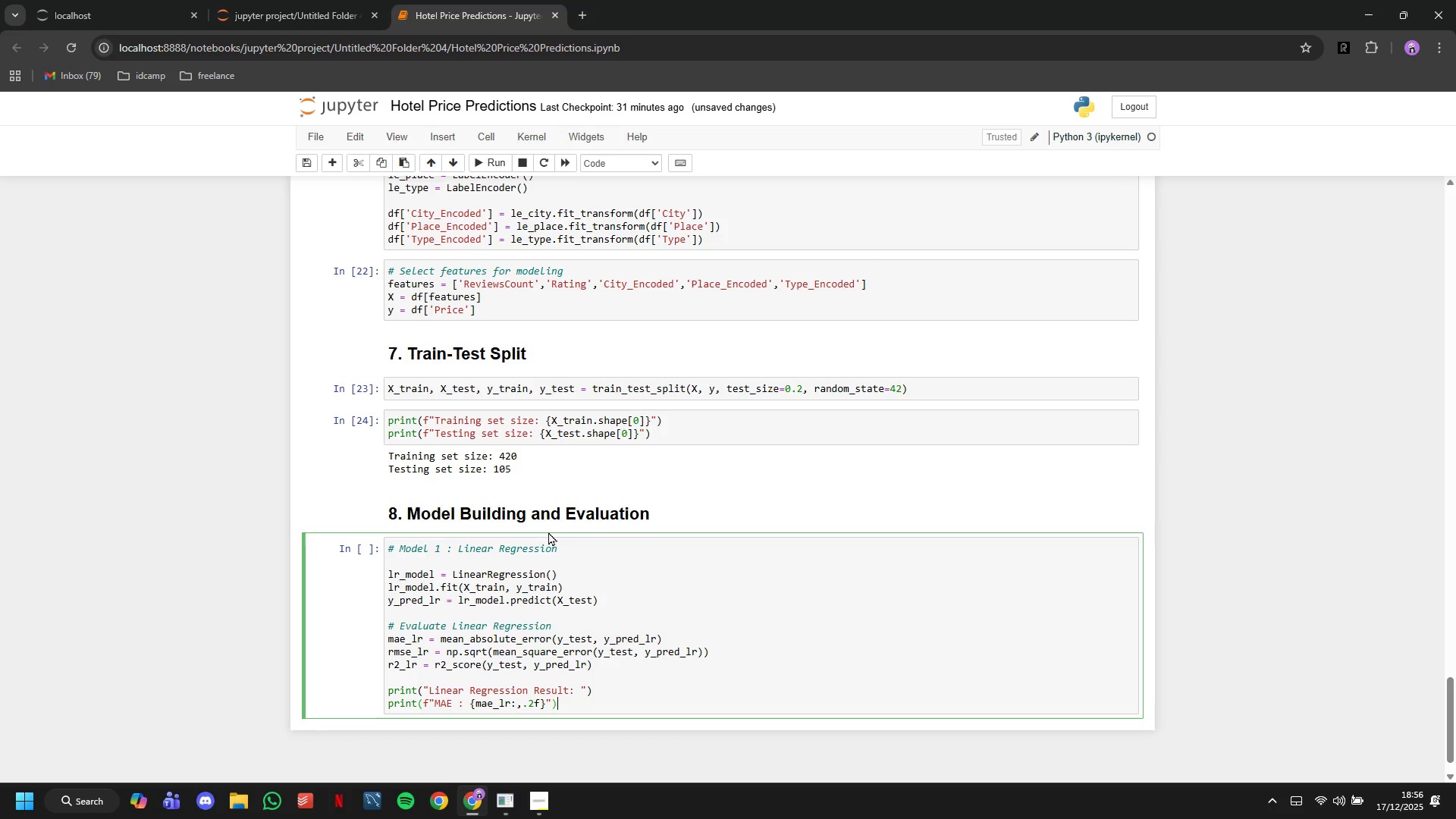 
key(Enter)
 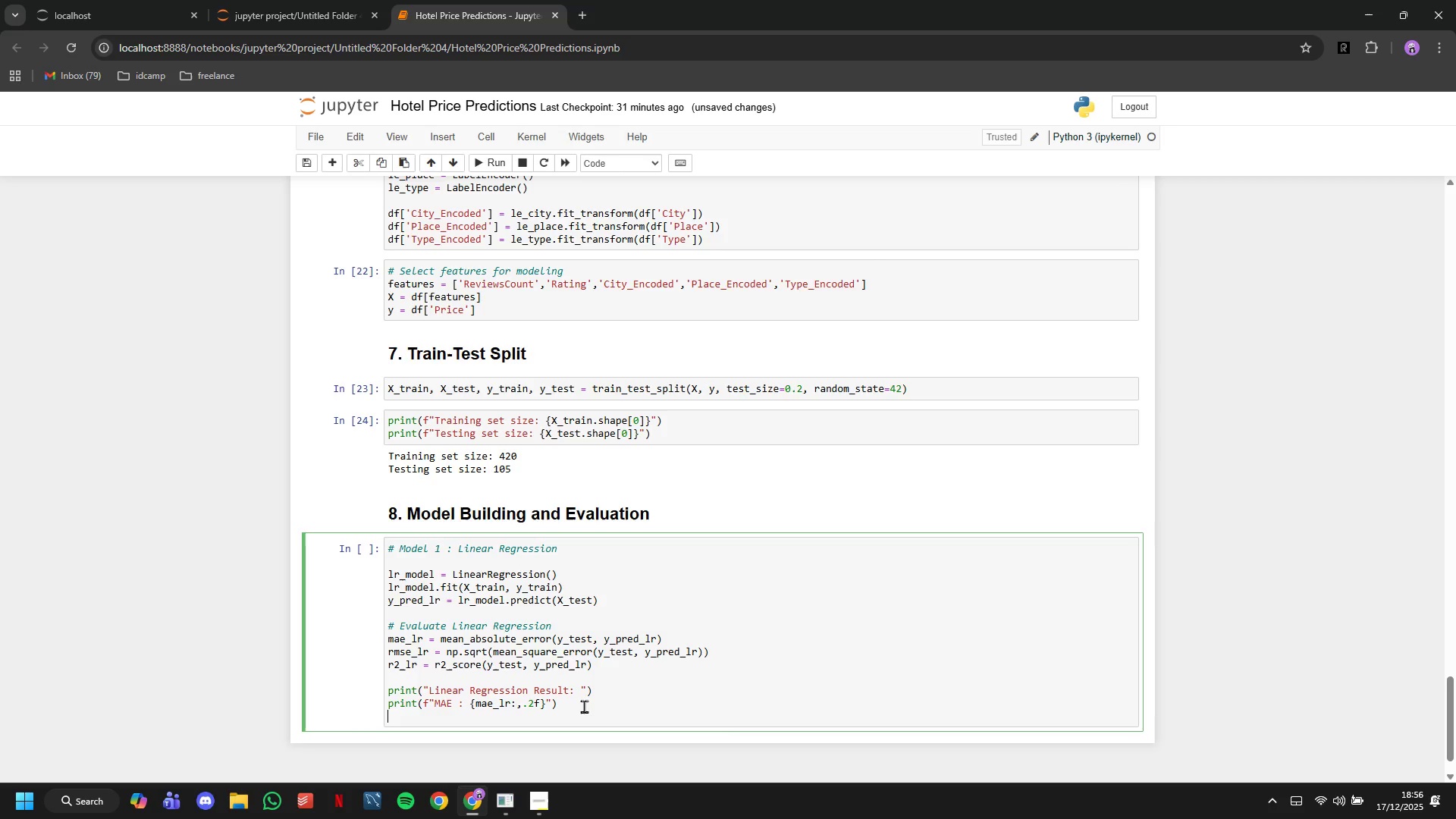 
type(print(f"")
 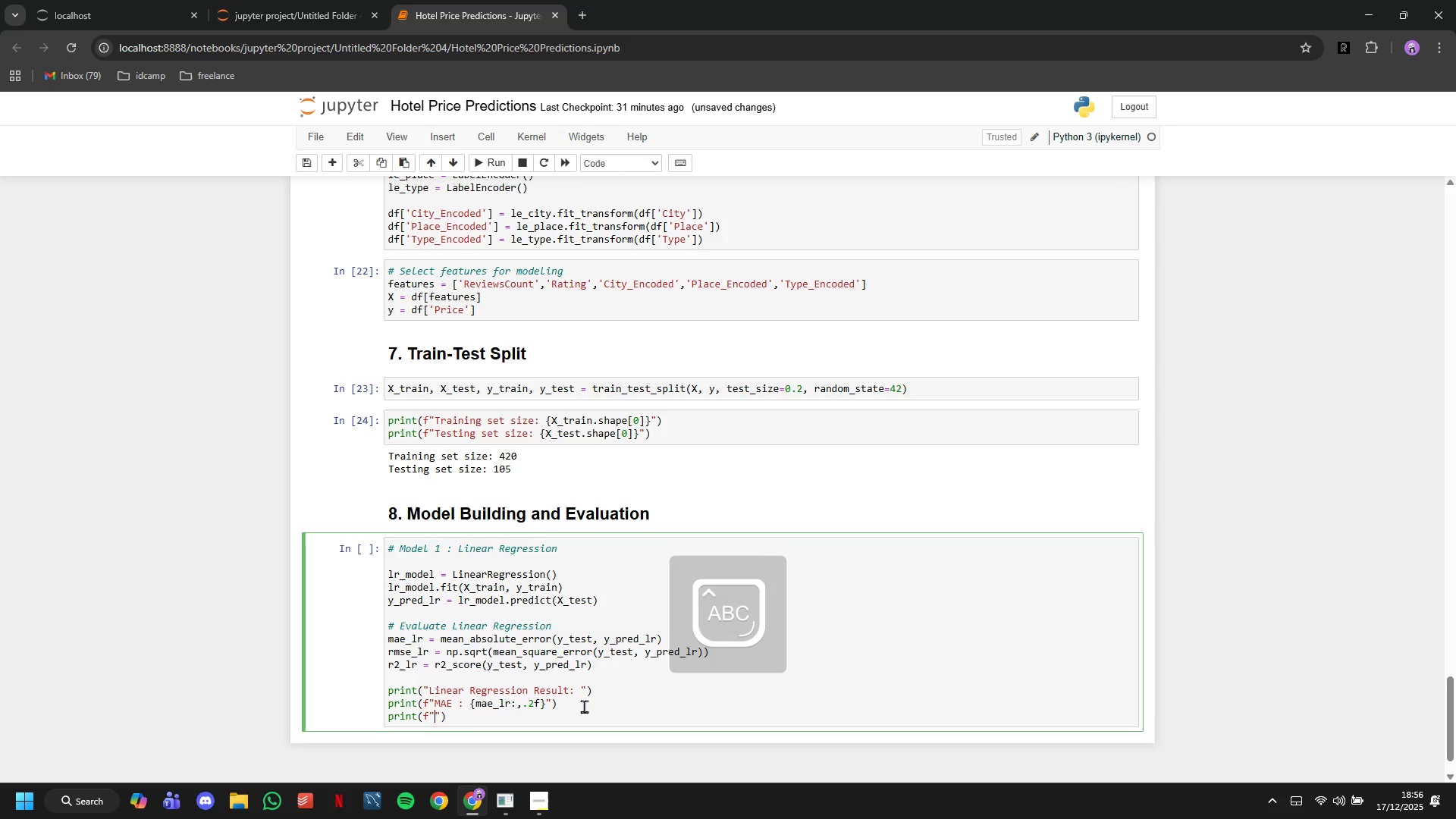 
 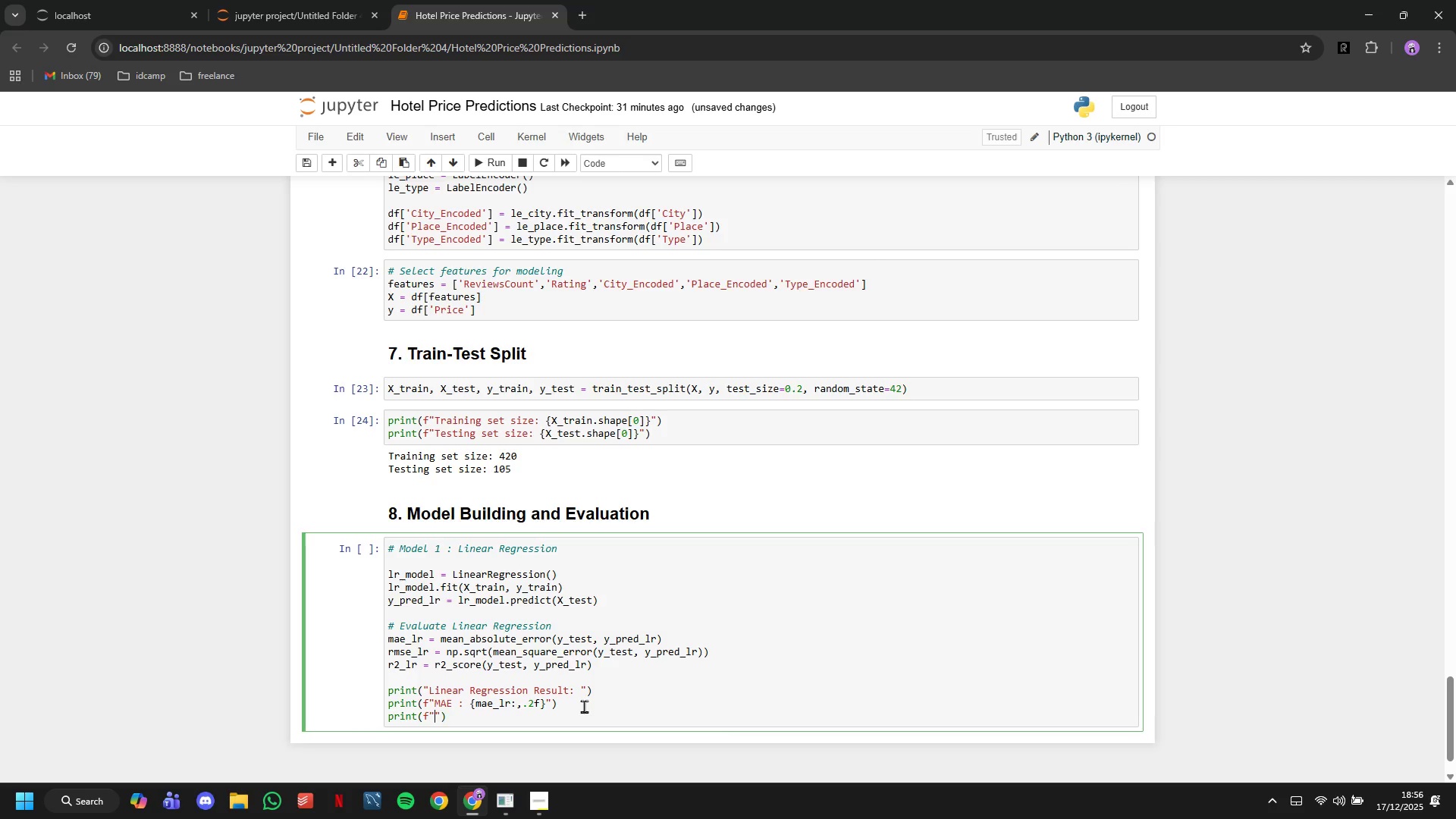 
key(ArrowLeft)
 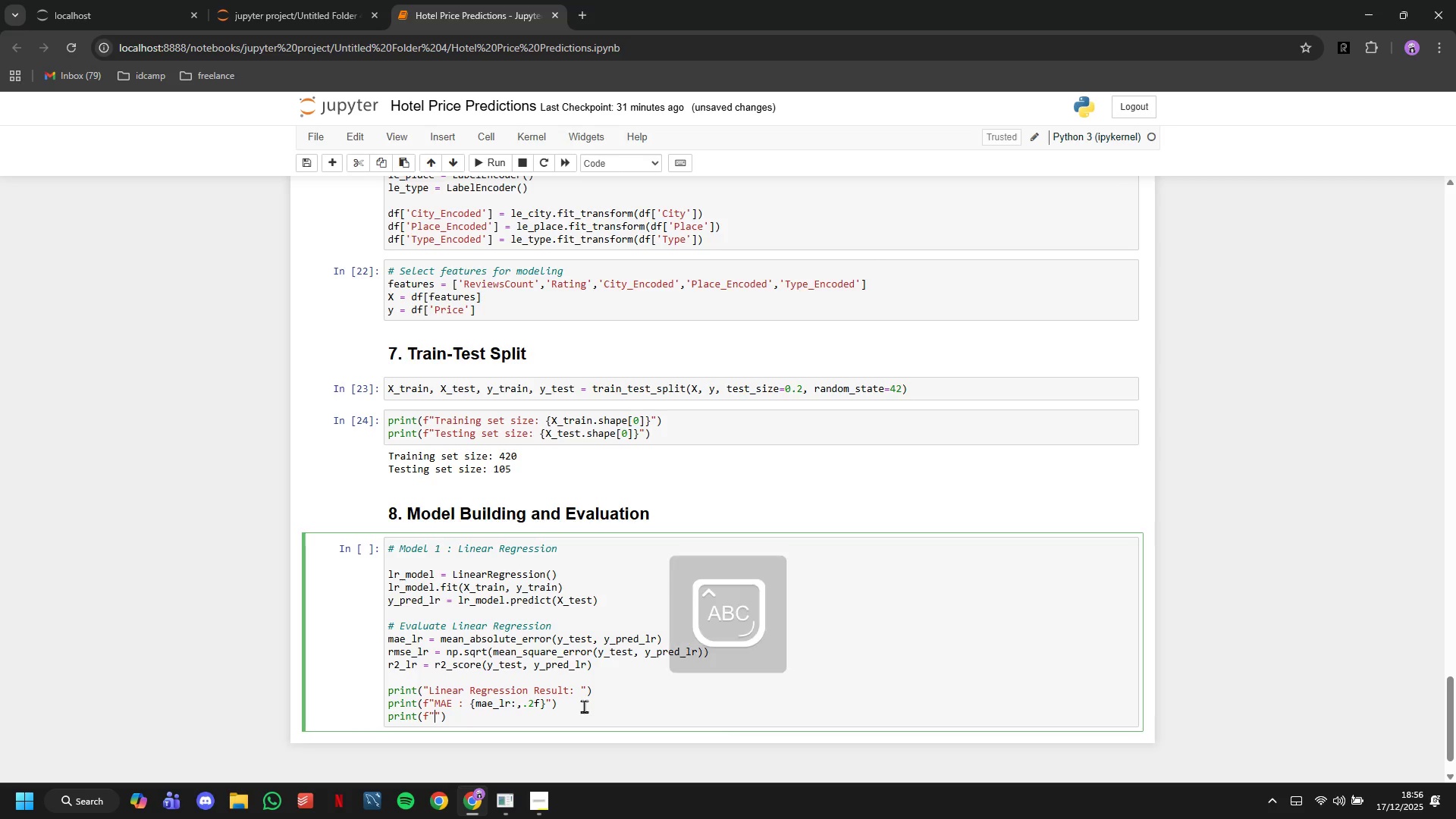 
type(RMSE : {)
 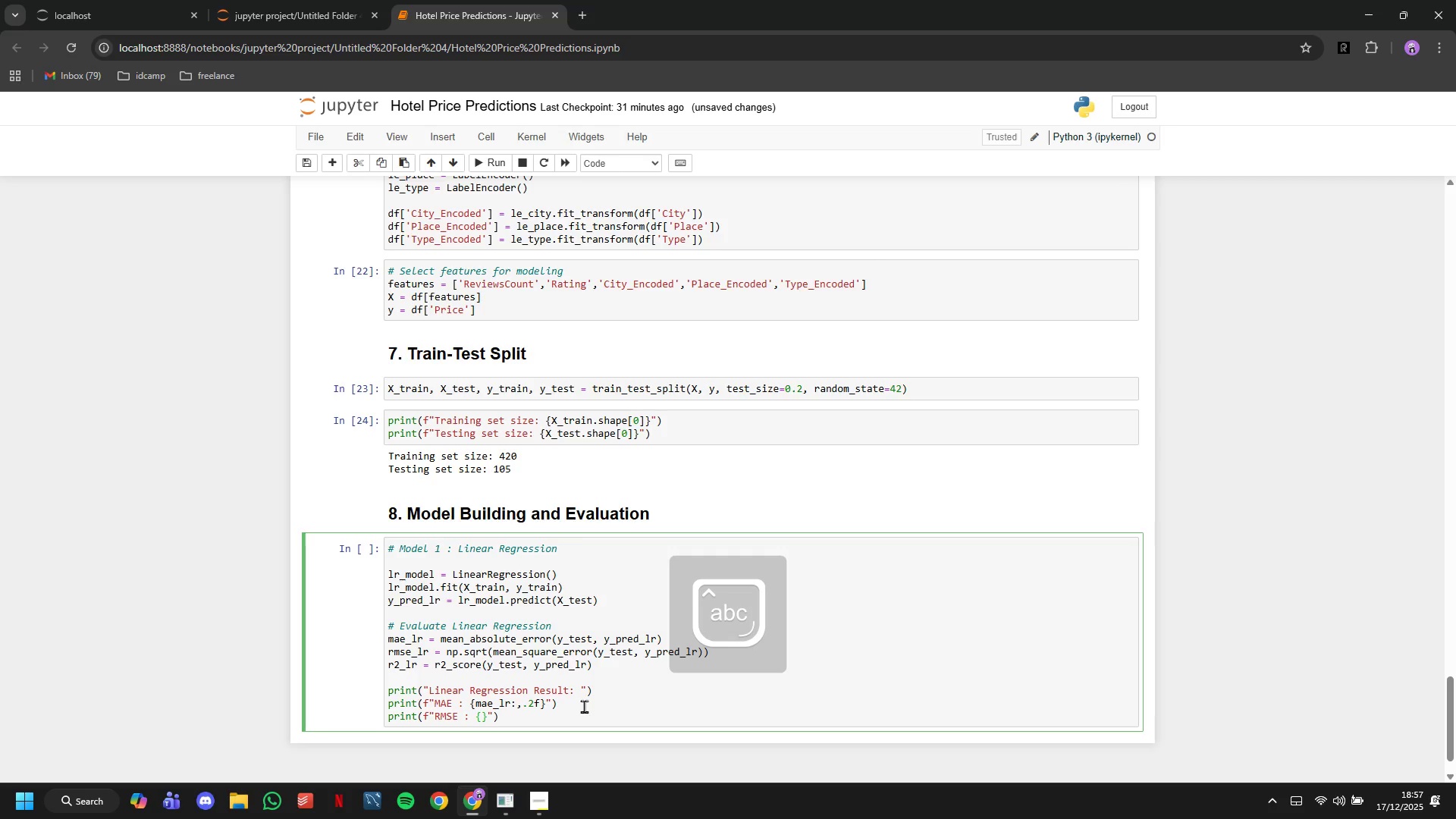 
type(rmse_lr:,.2f)
 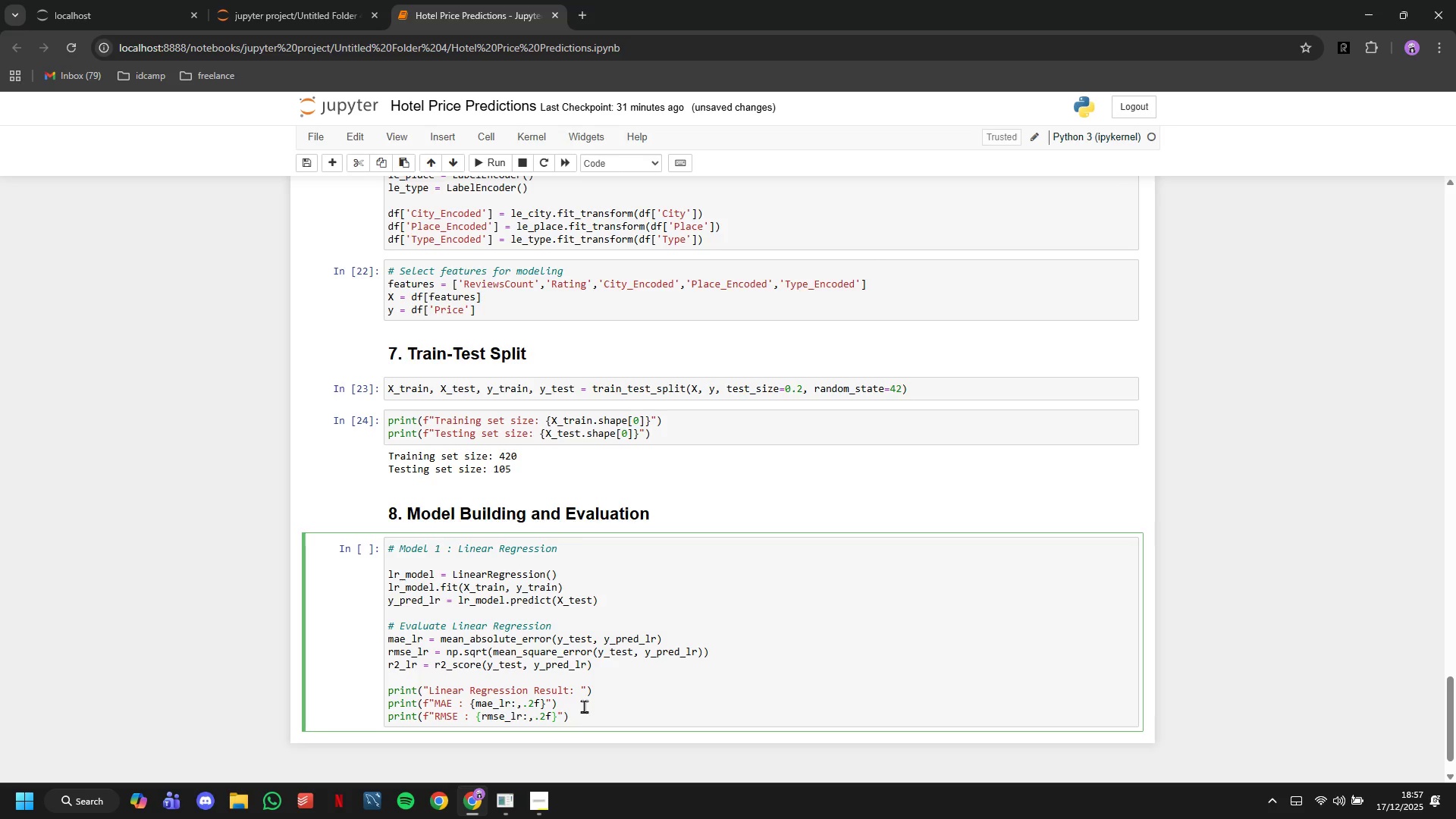 
key(ArrowRight)
 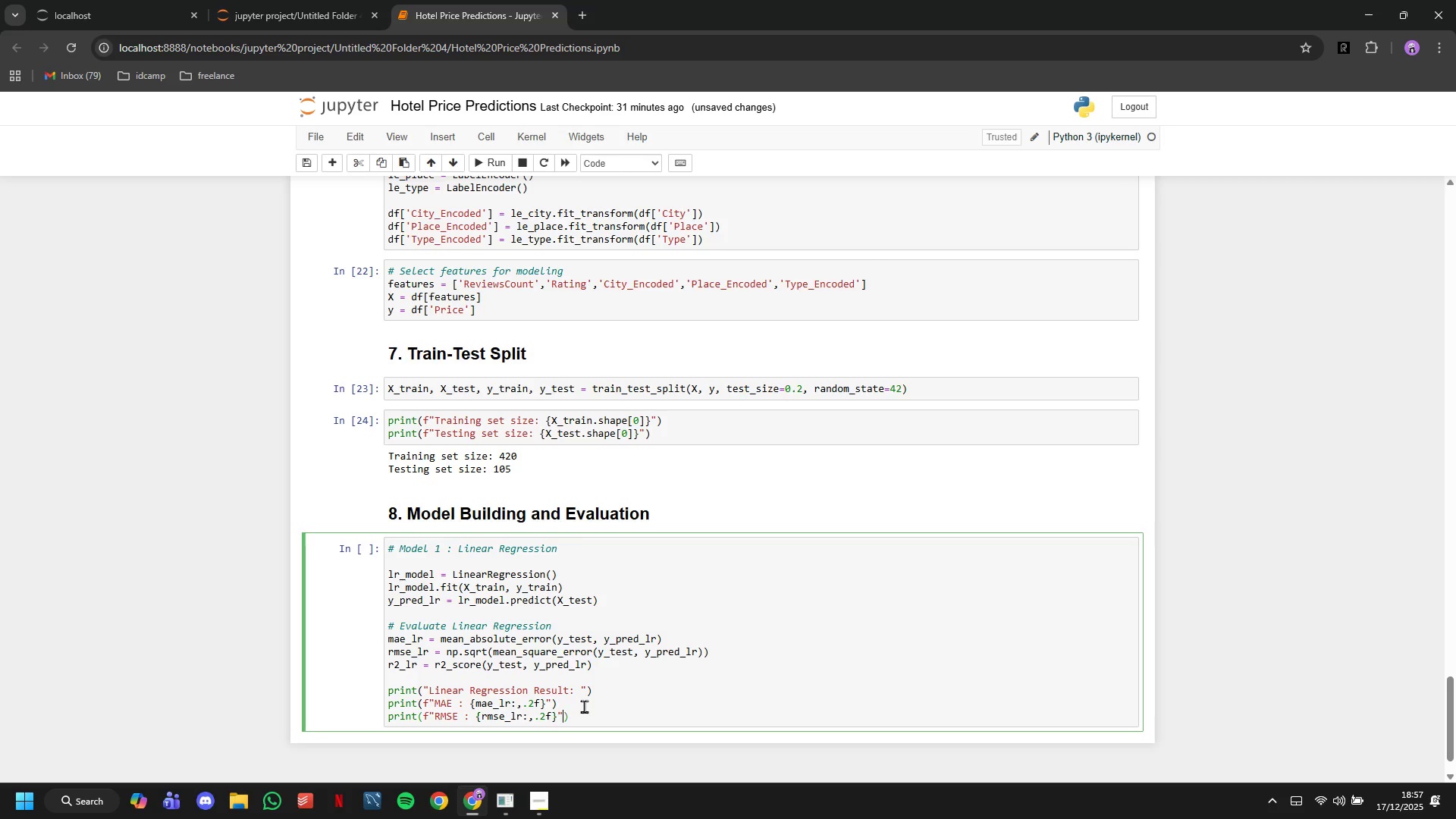 
key(ArrowRight)
 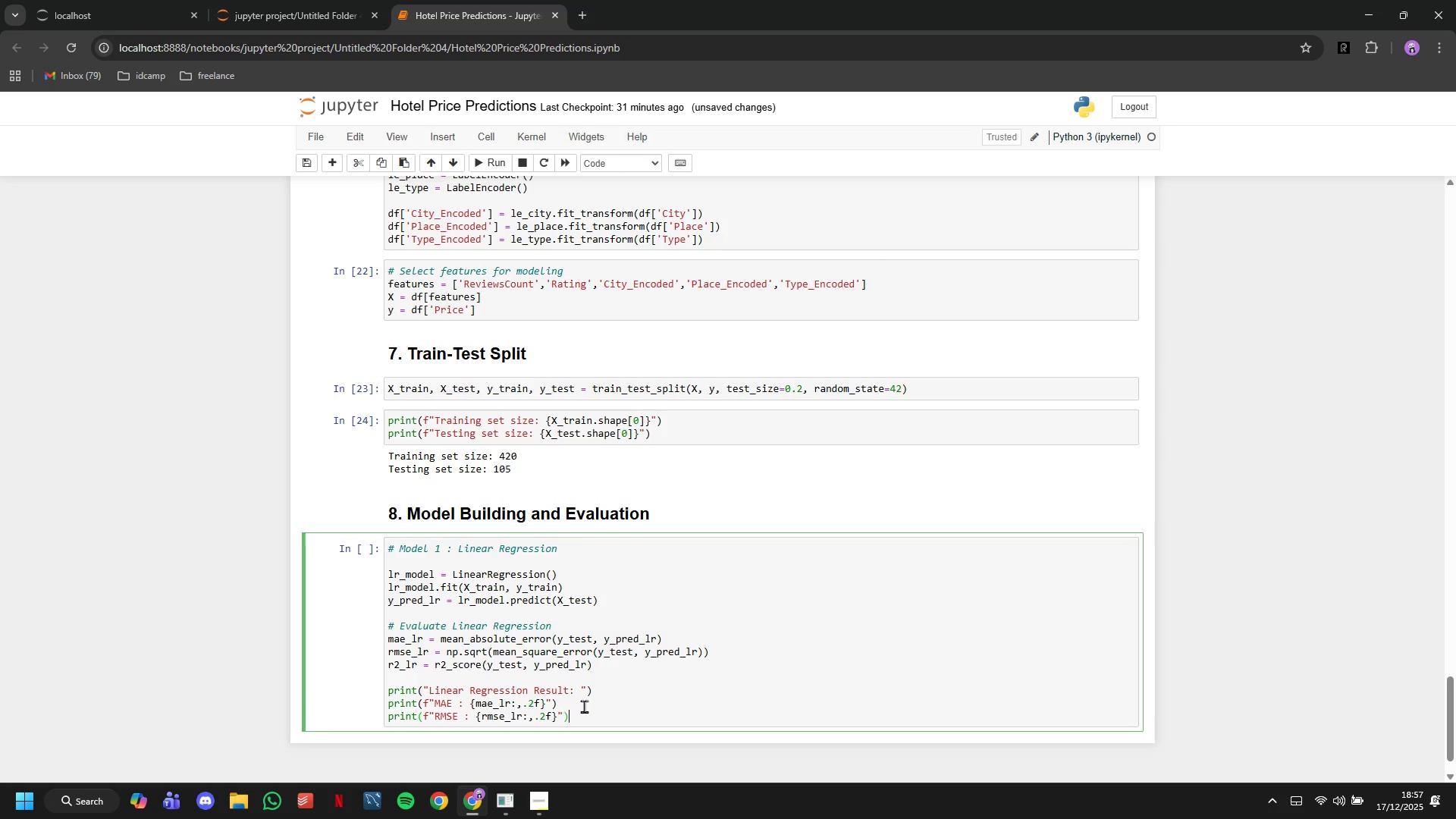 
key(ArrowRight)
 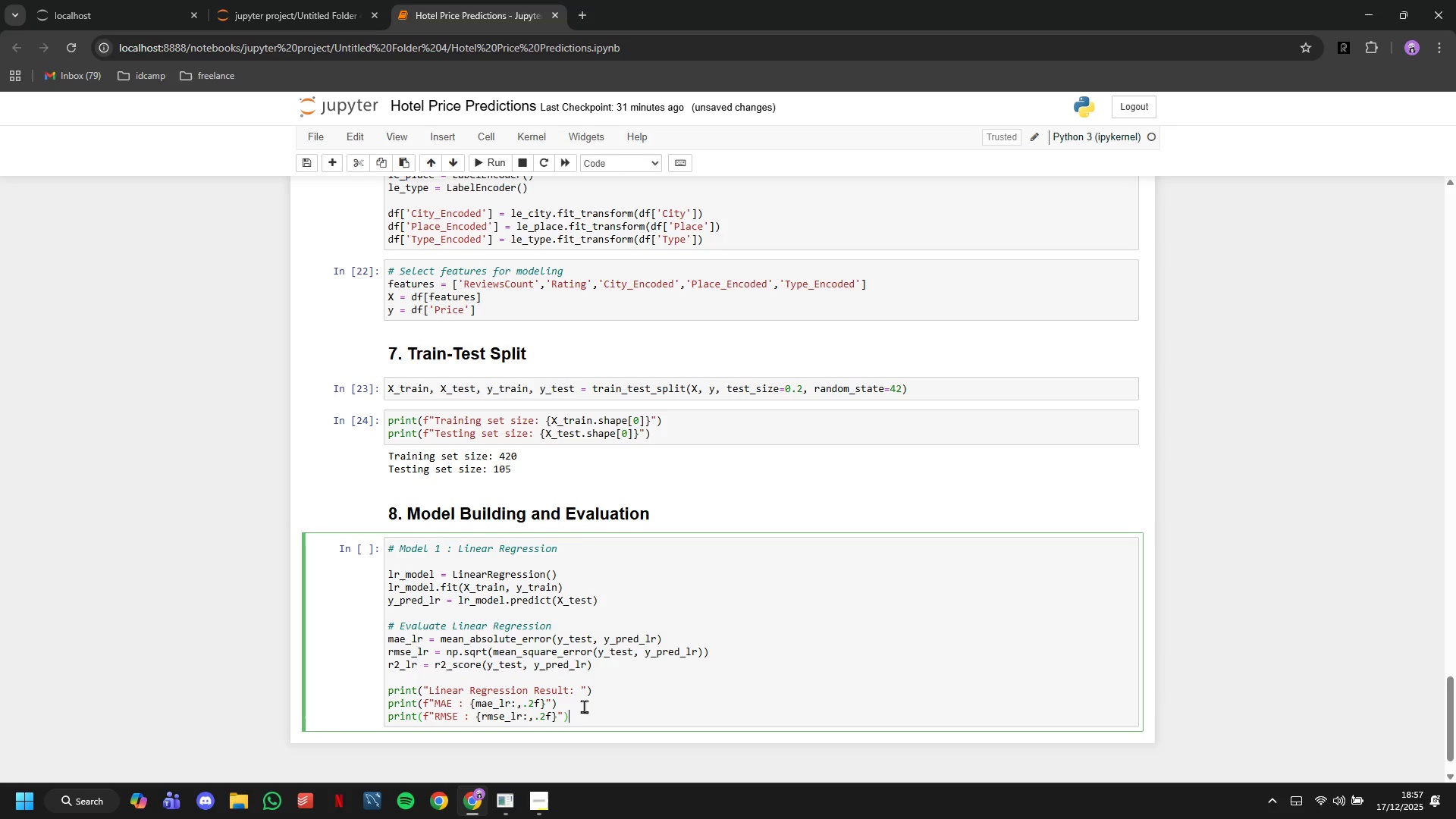 
key(Enter)
 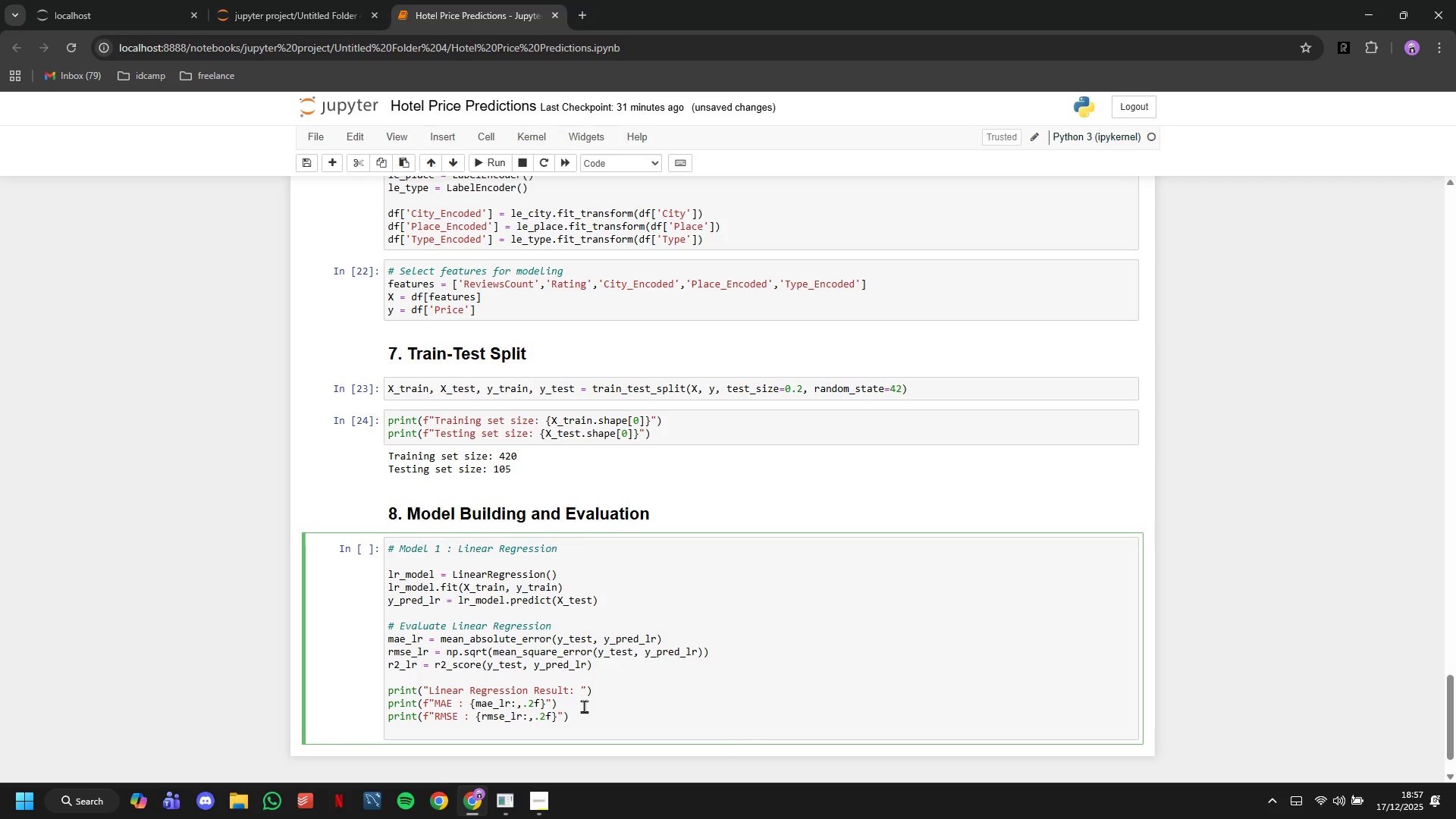 
type(print(f"")
 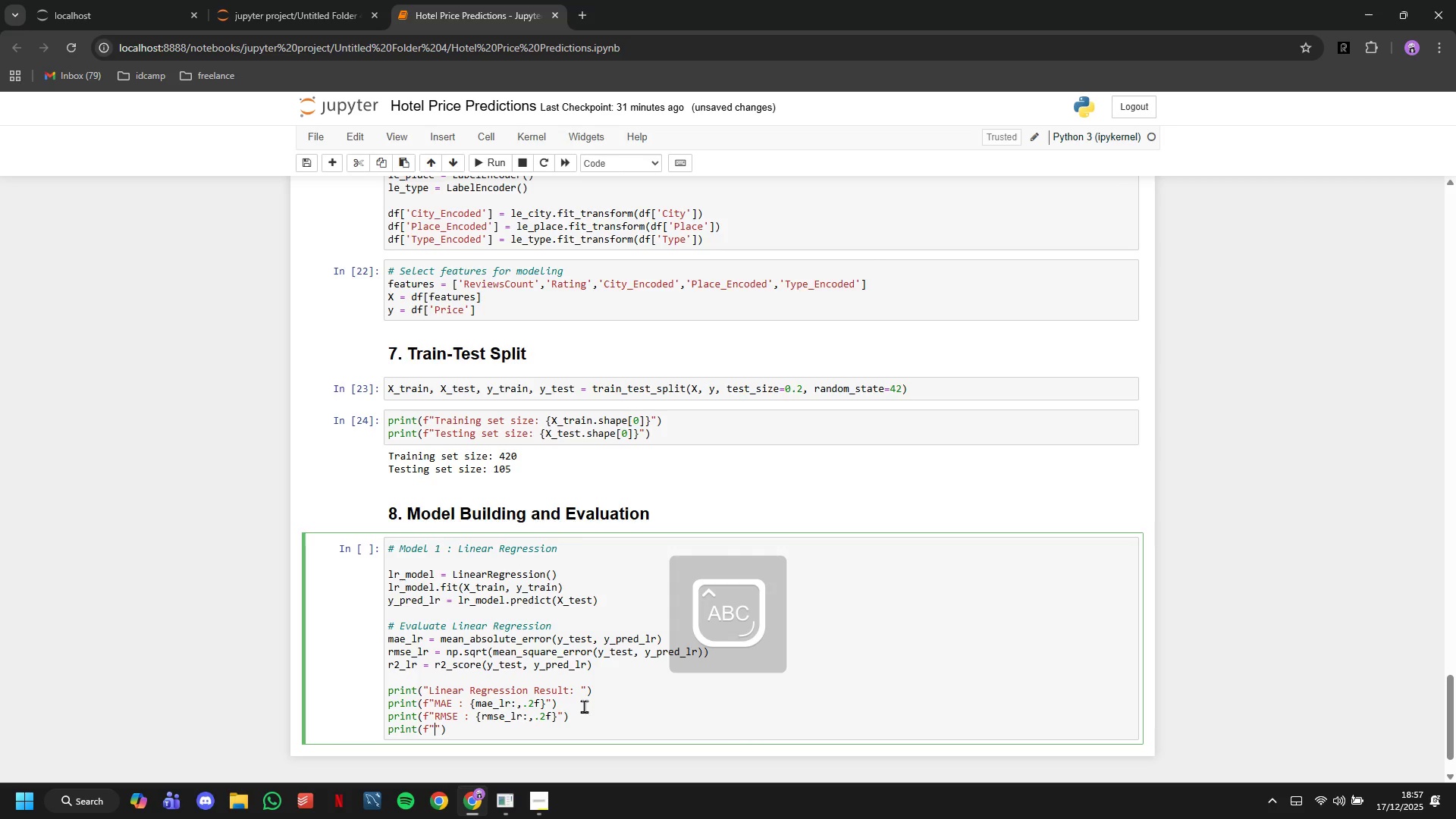 
 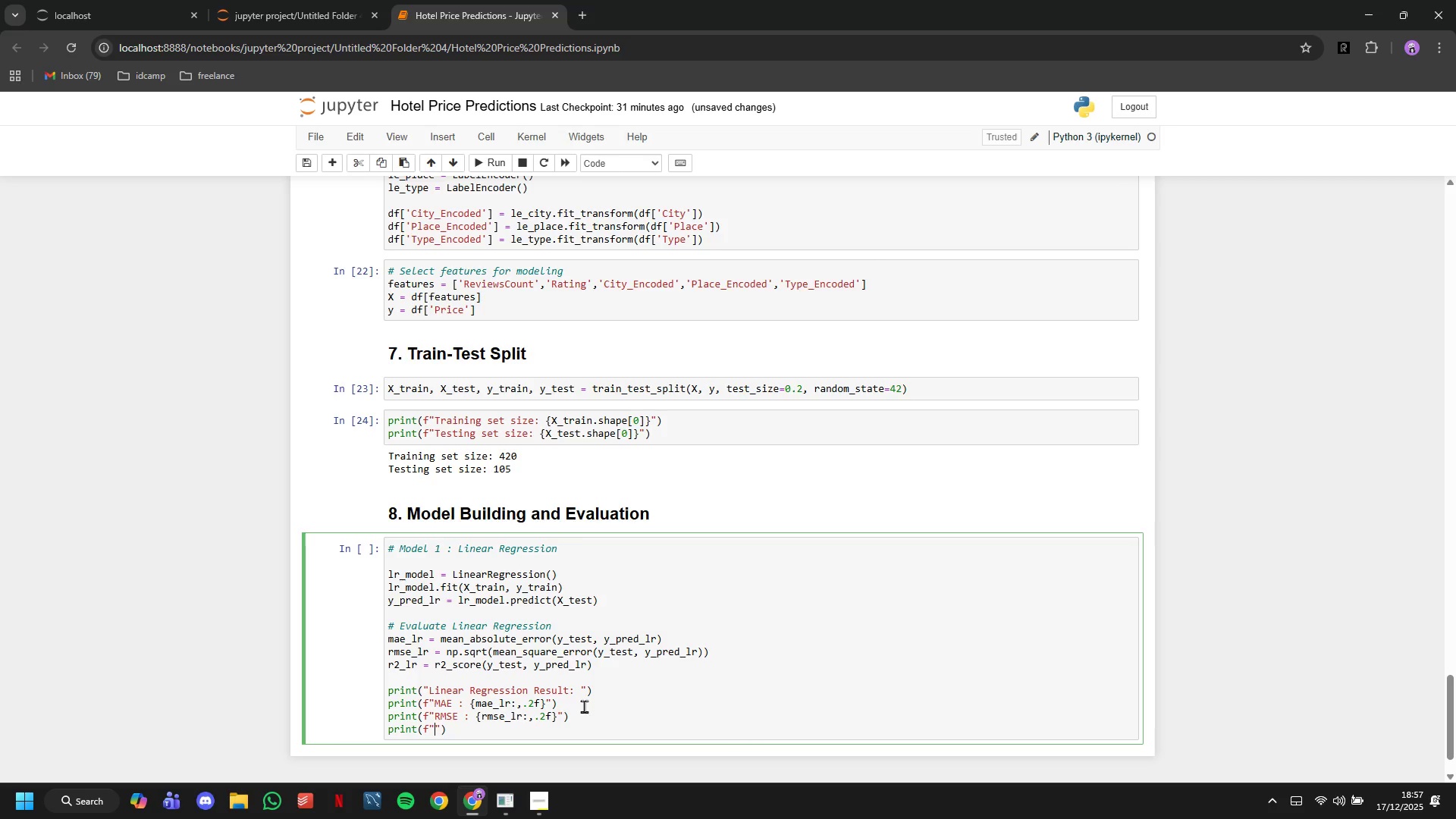 
key(ArrowLeft)
 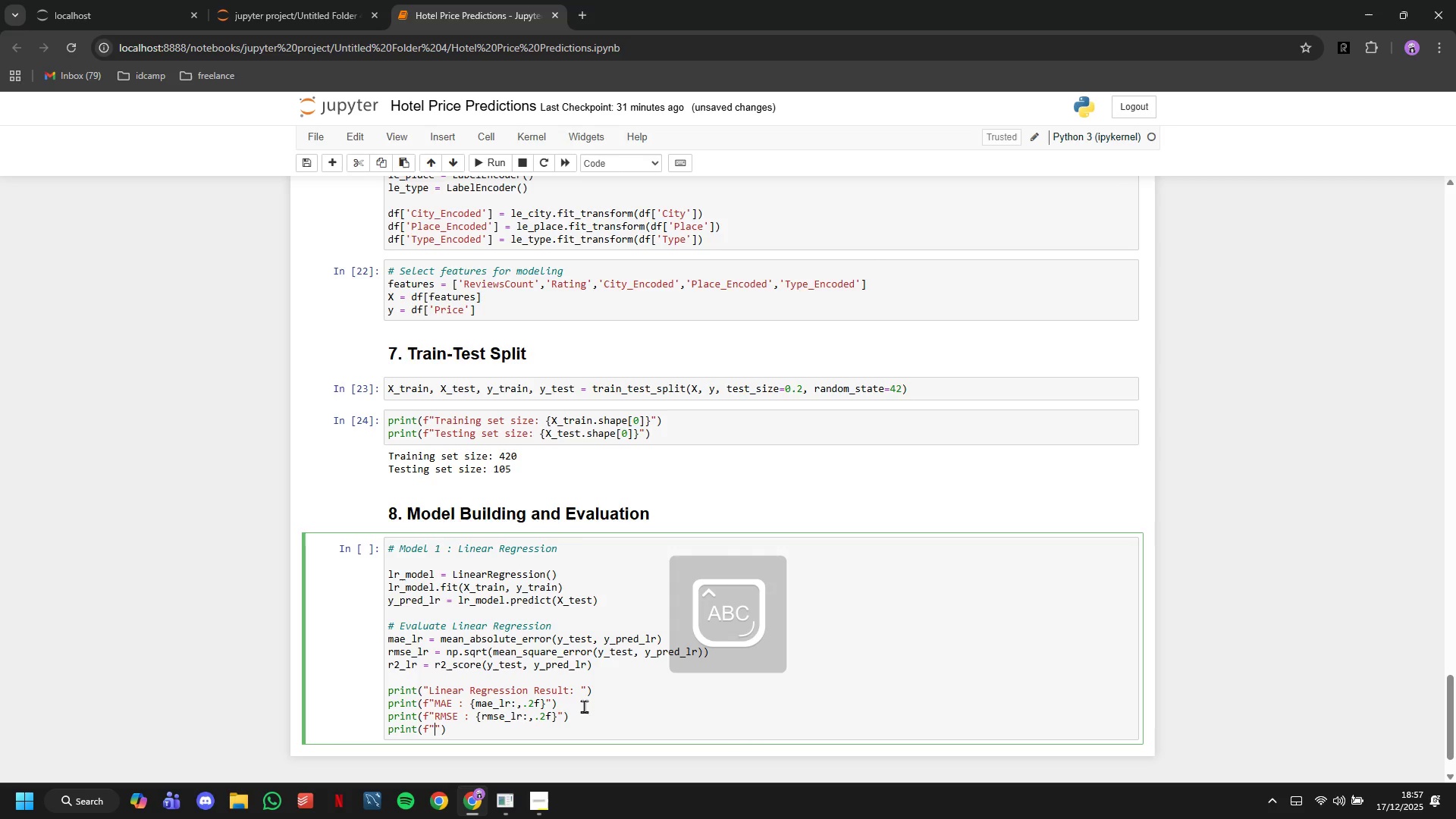 
type(F)
key(Backspace)
type(R@)
key(Backspace)
type(2 Score: {r2_lr:.4f)
 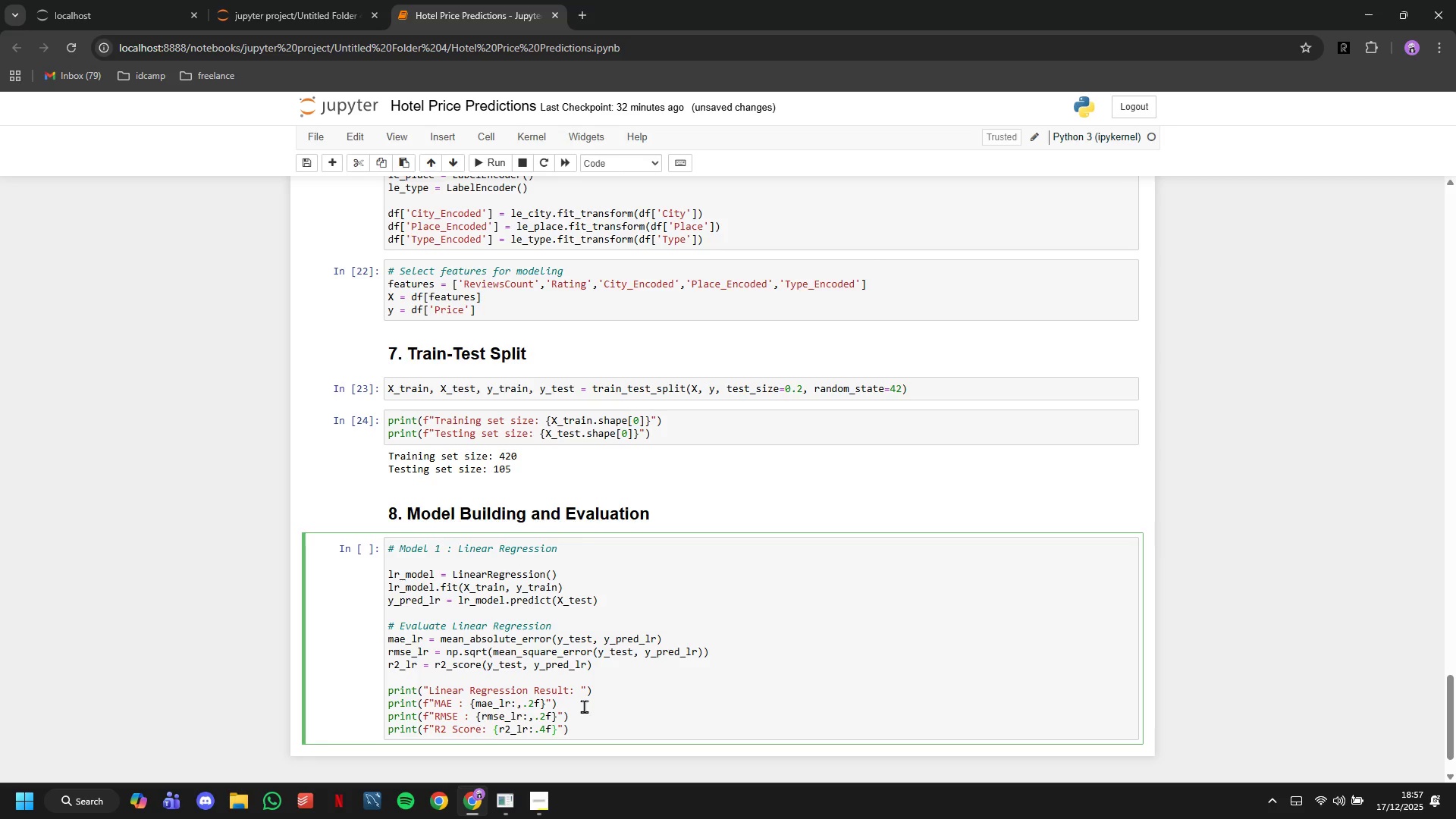 
key(ArrowRight)
 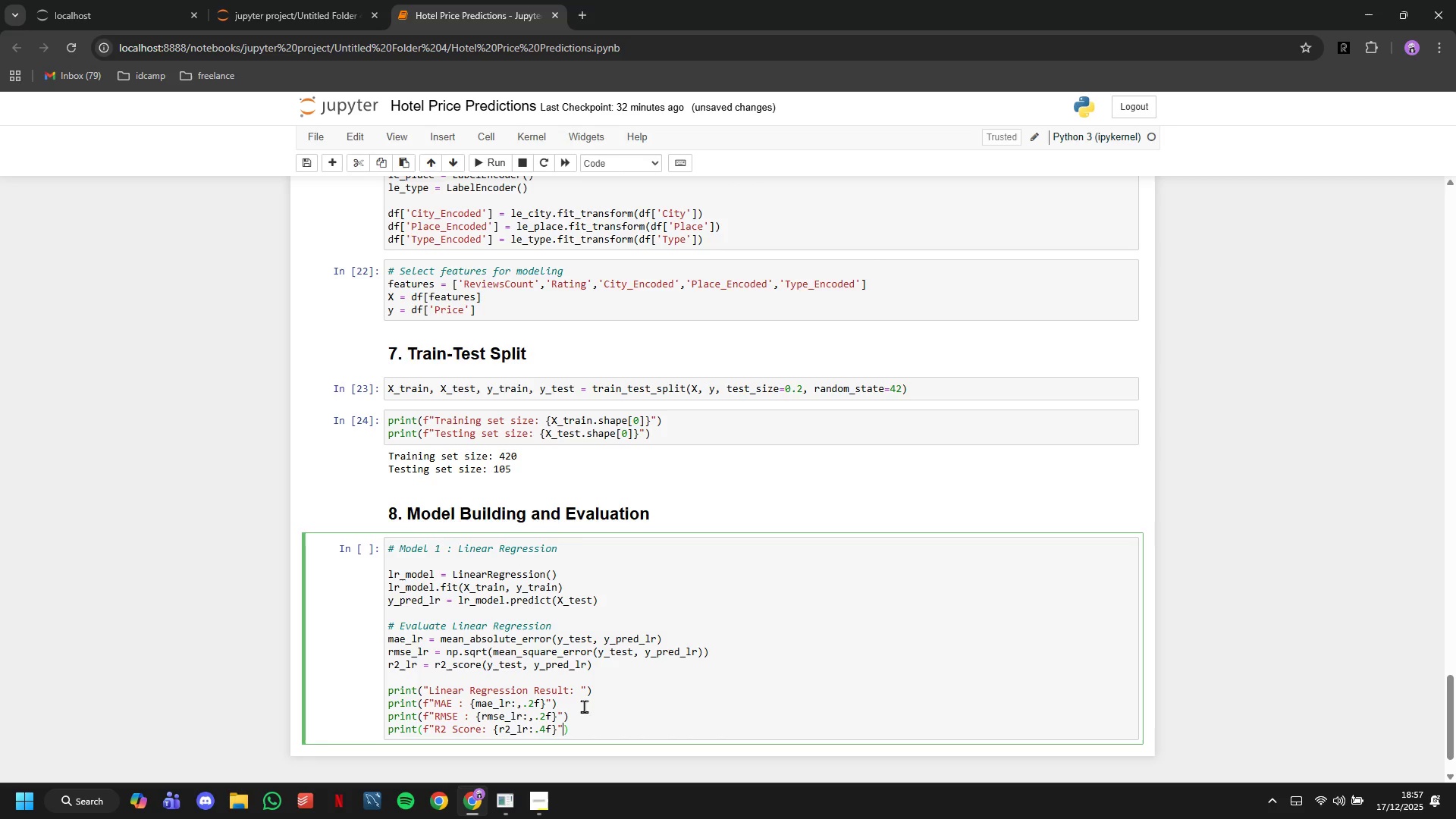 
key(ArrowRight)
 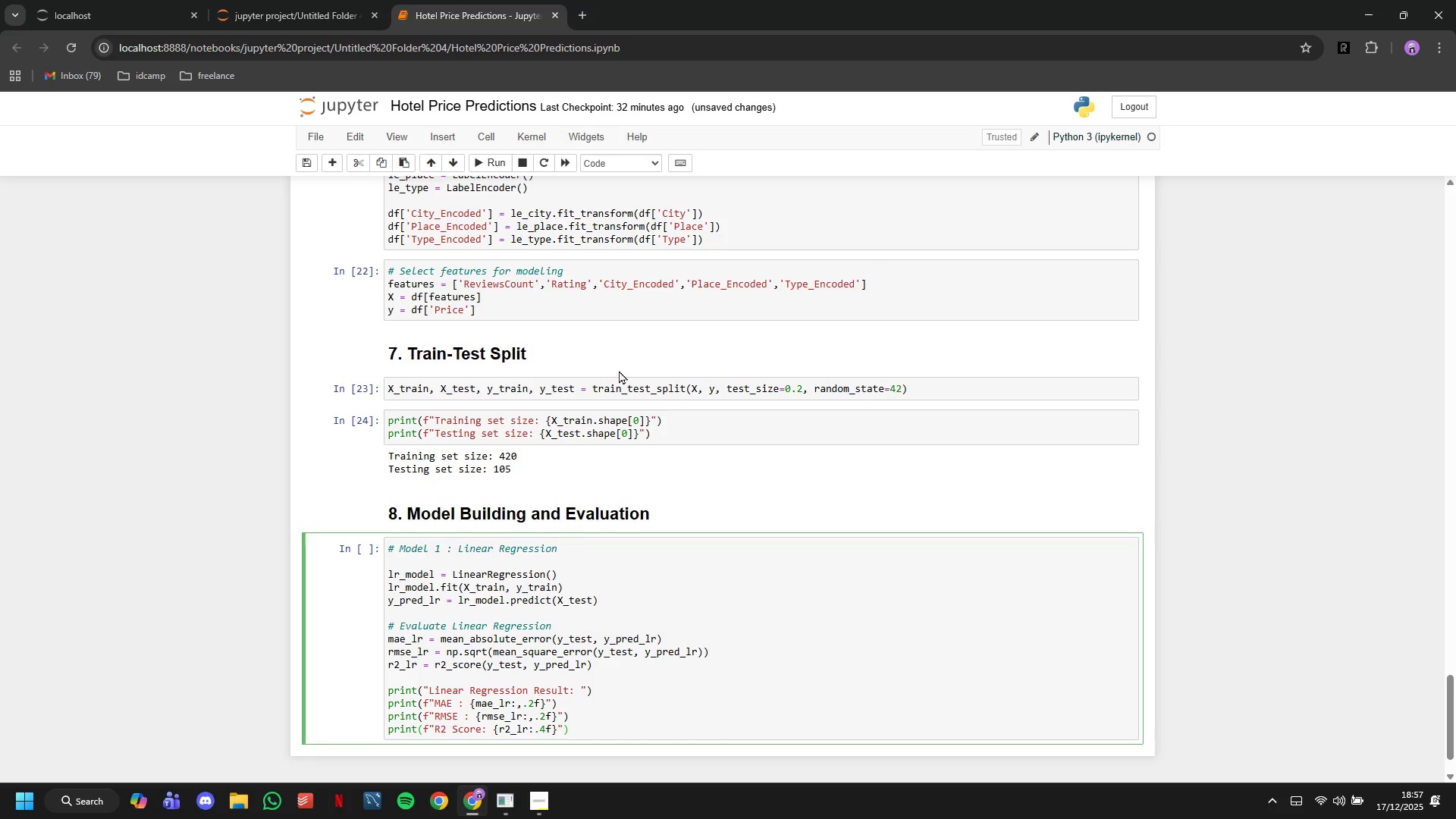 
scroll: coordinate [619, 370], scroll_direction: down, amount: 3.0
 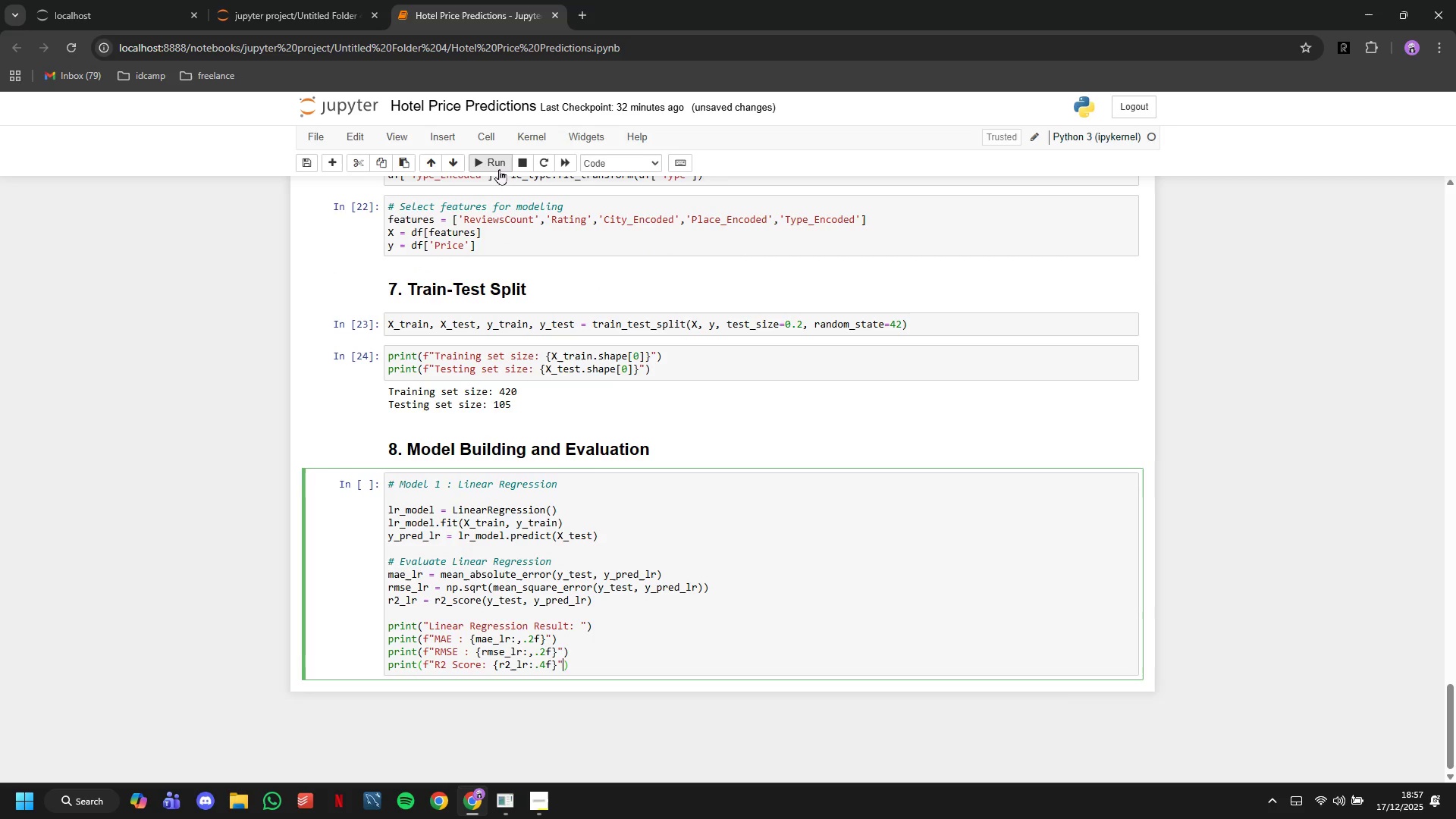 
left_click([497, 169])
 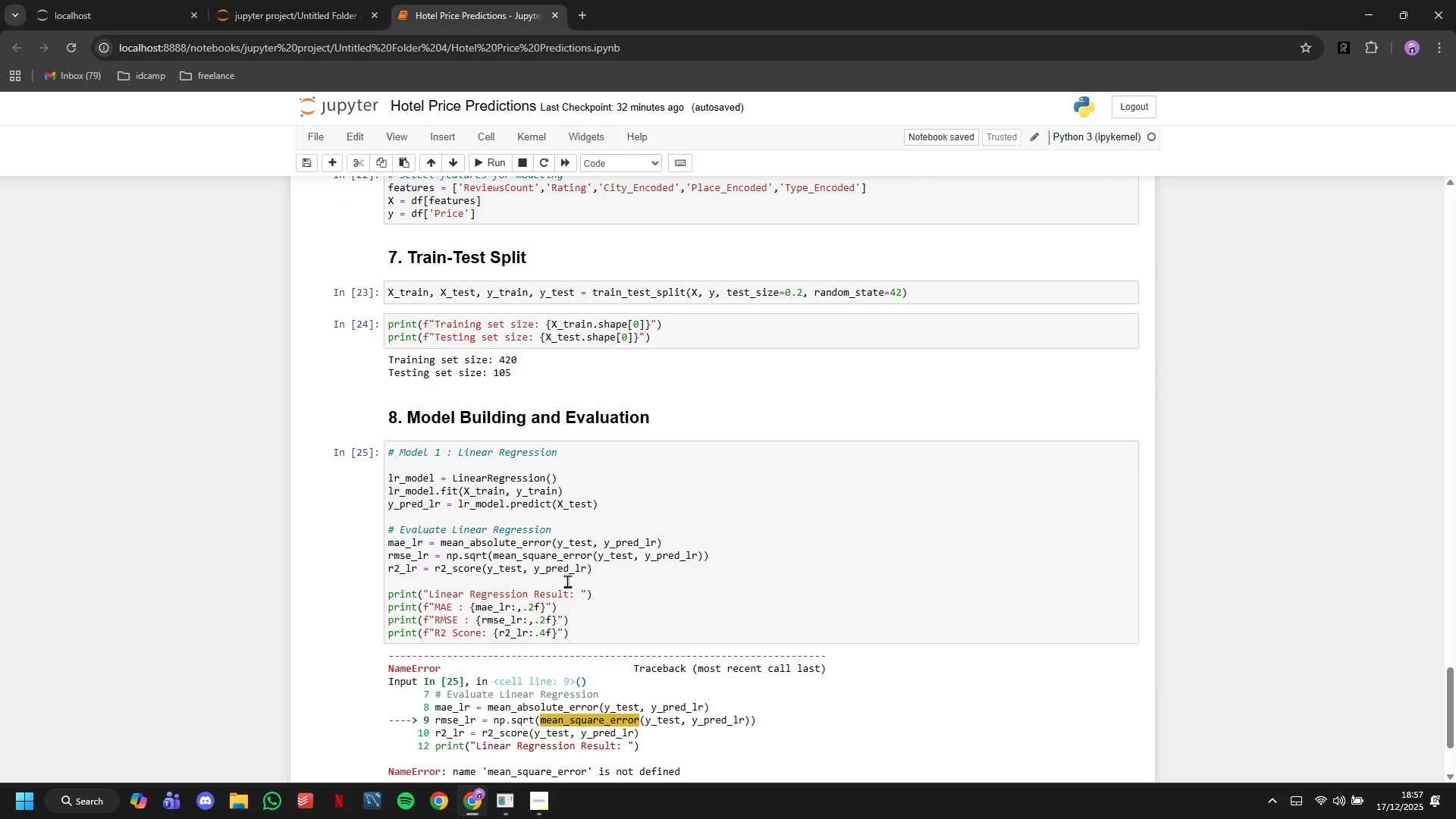 
wait(6.53)
 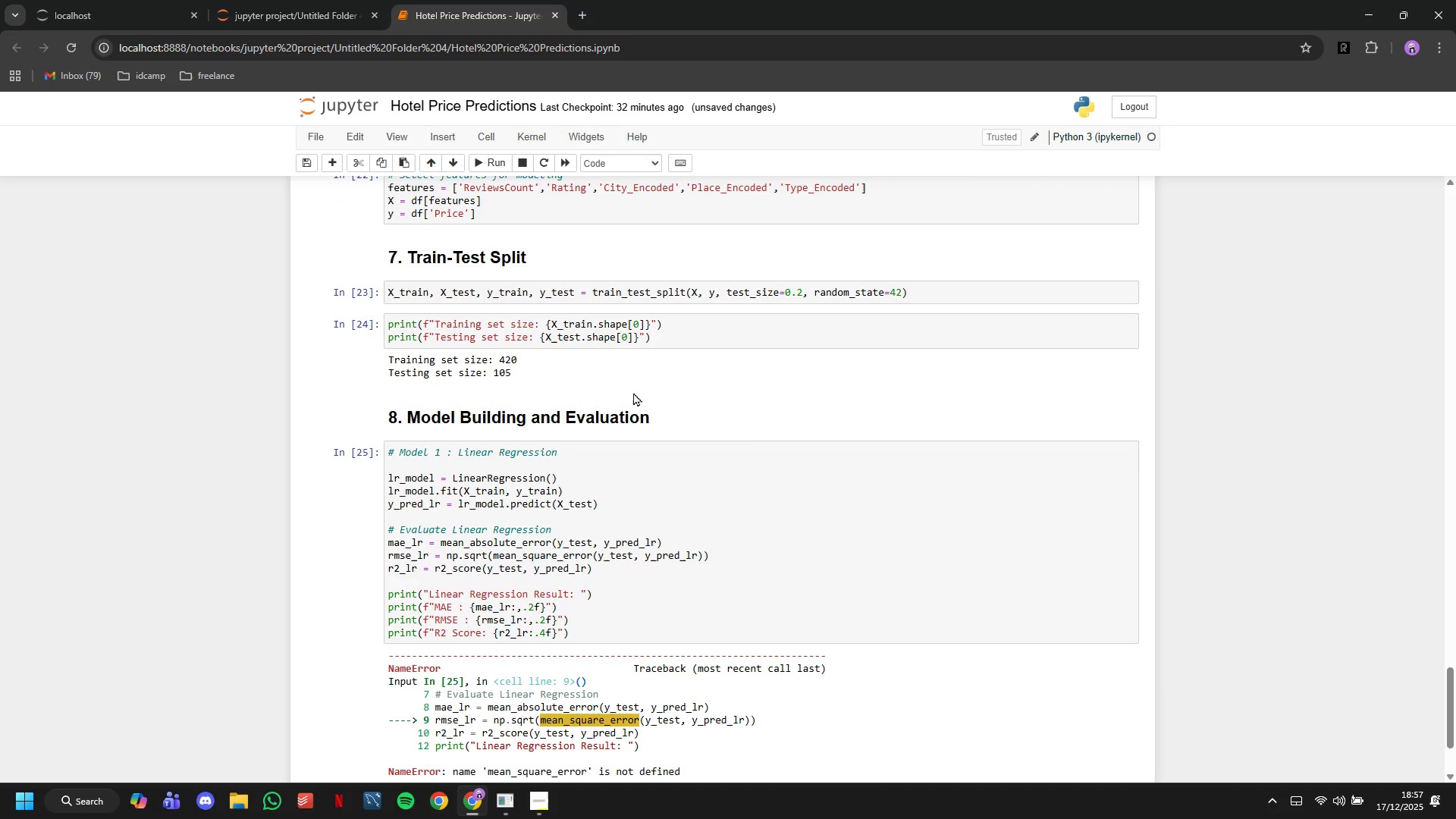 
left_click([557, 560])
 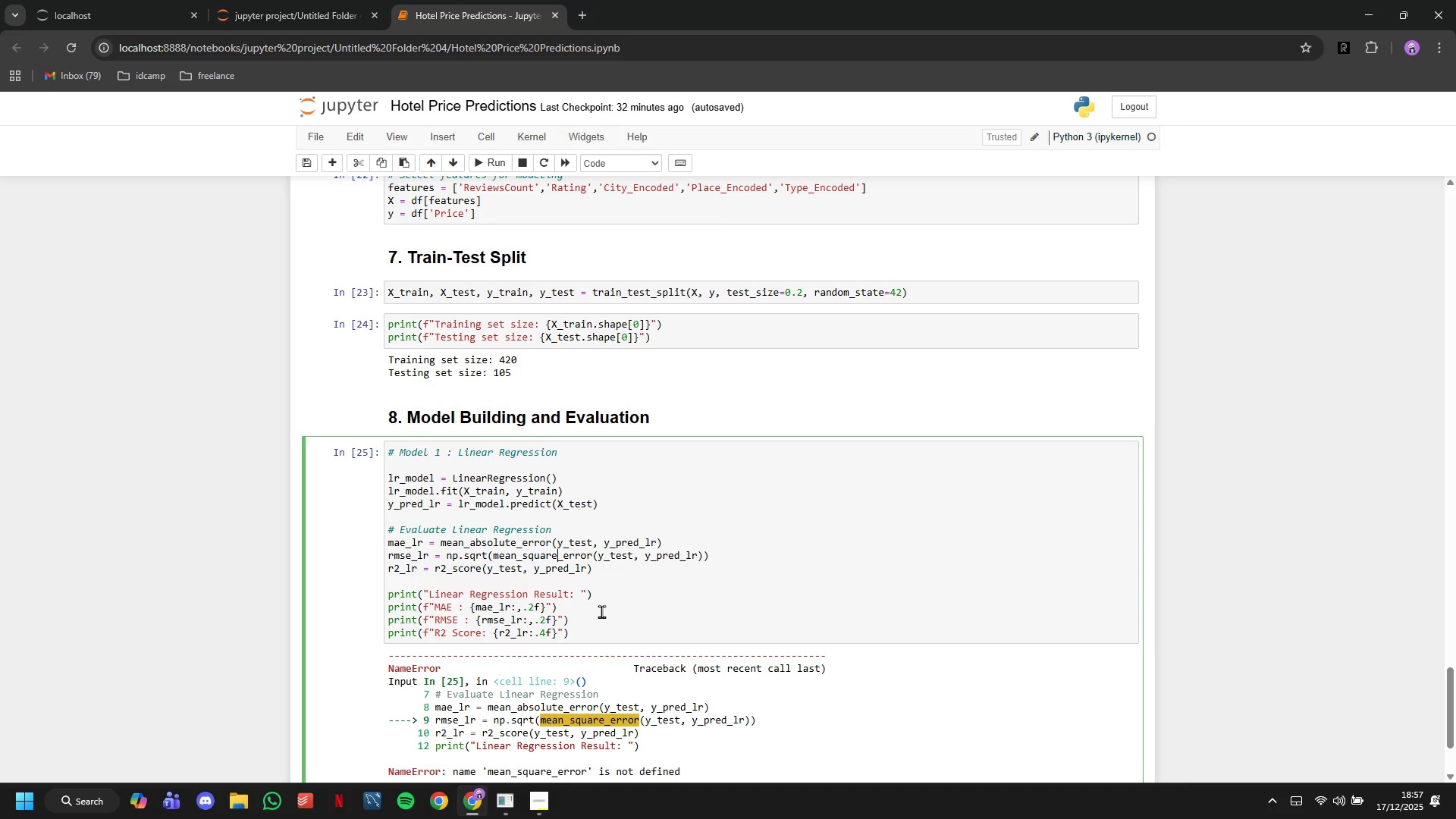 
key(D)
 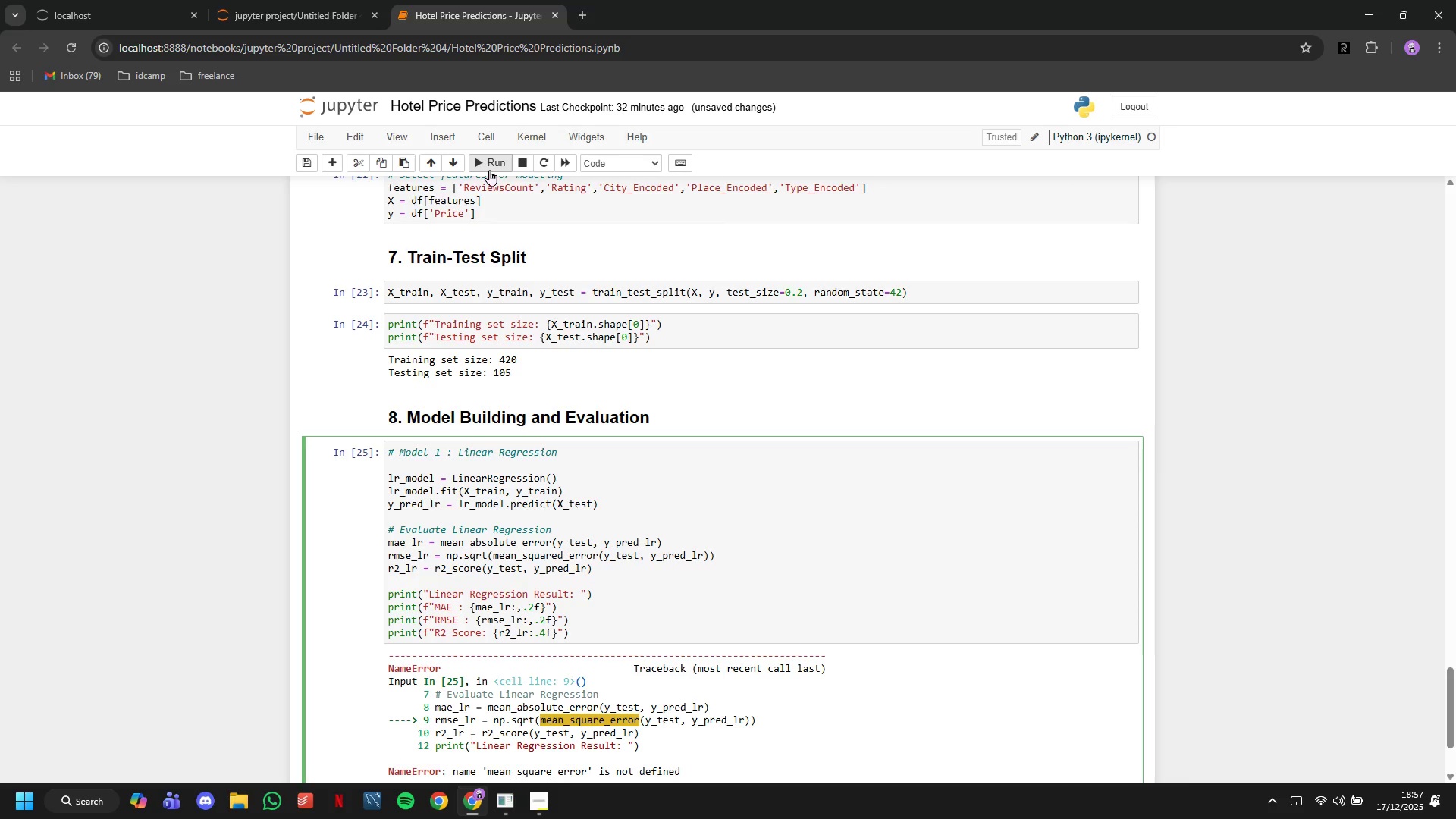 
double_click([489, 170])
 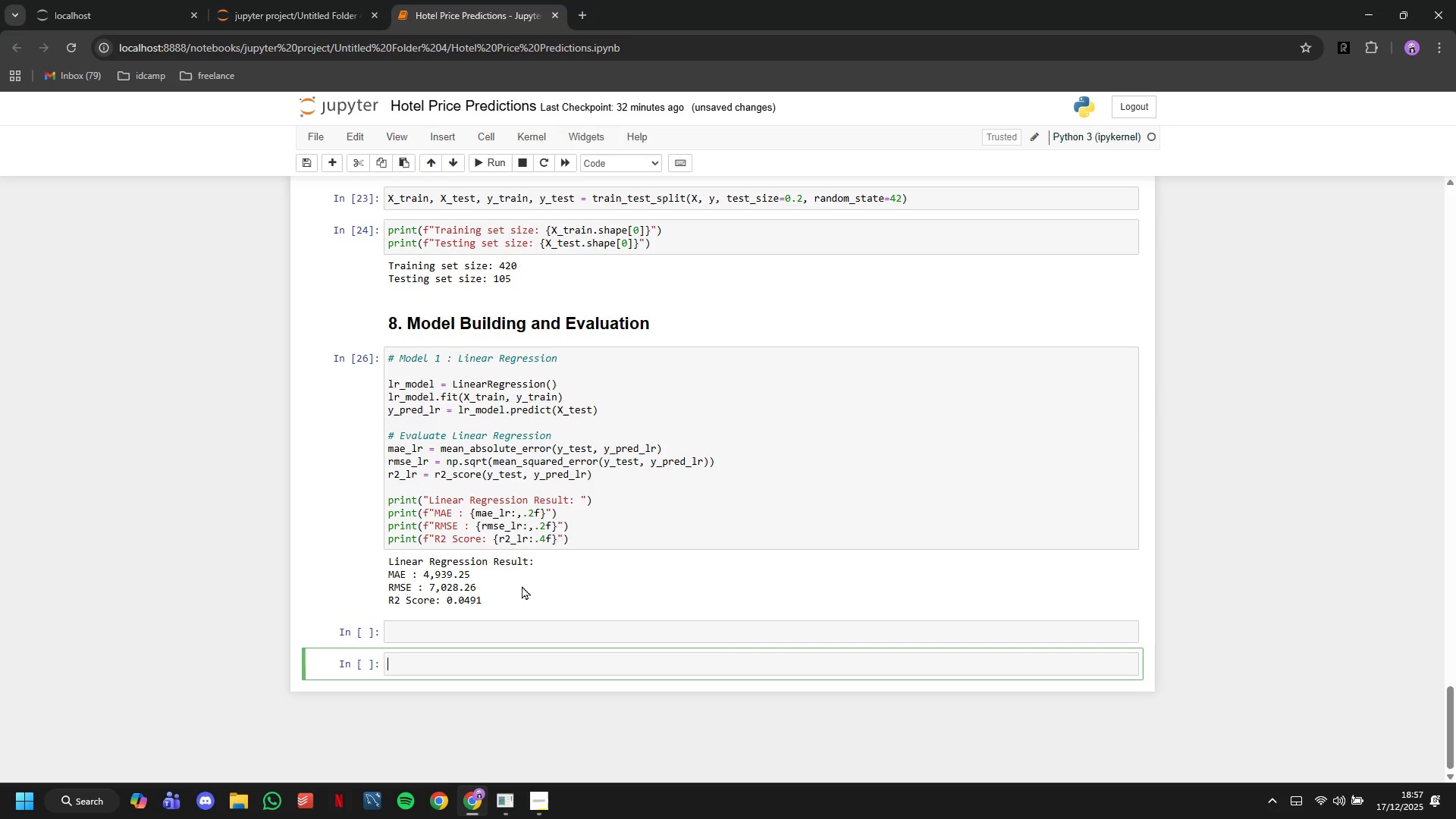 
left_click([604, 532])
 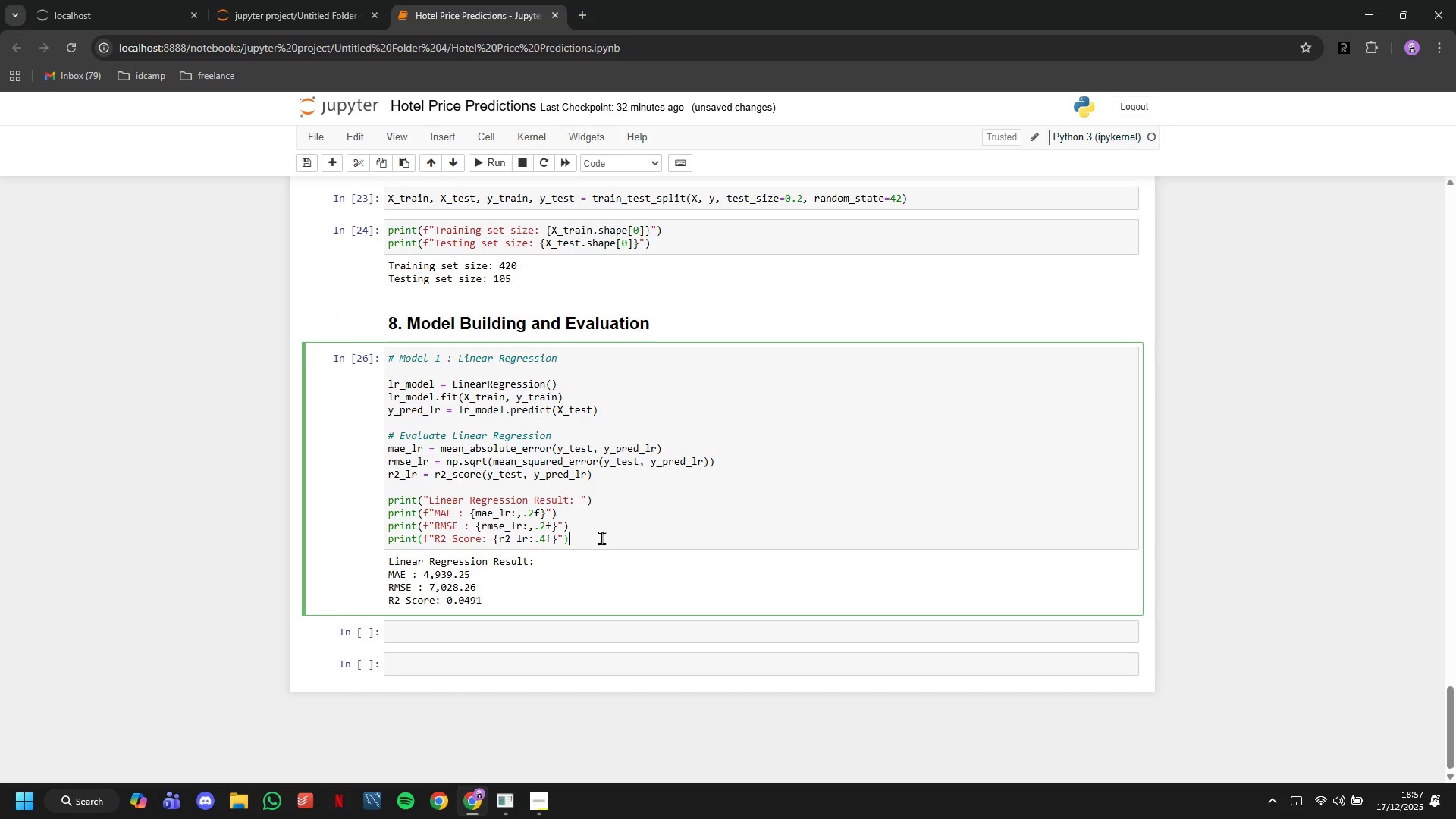 
left_click_drag(start_coordinate=[604, 536], to_coordinate=[374, 358])
 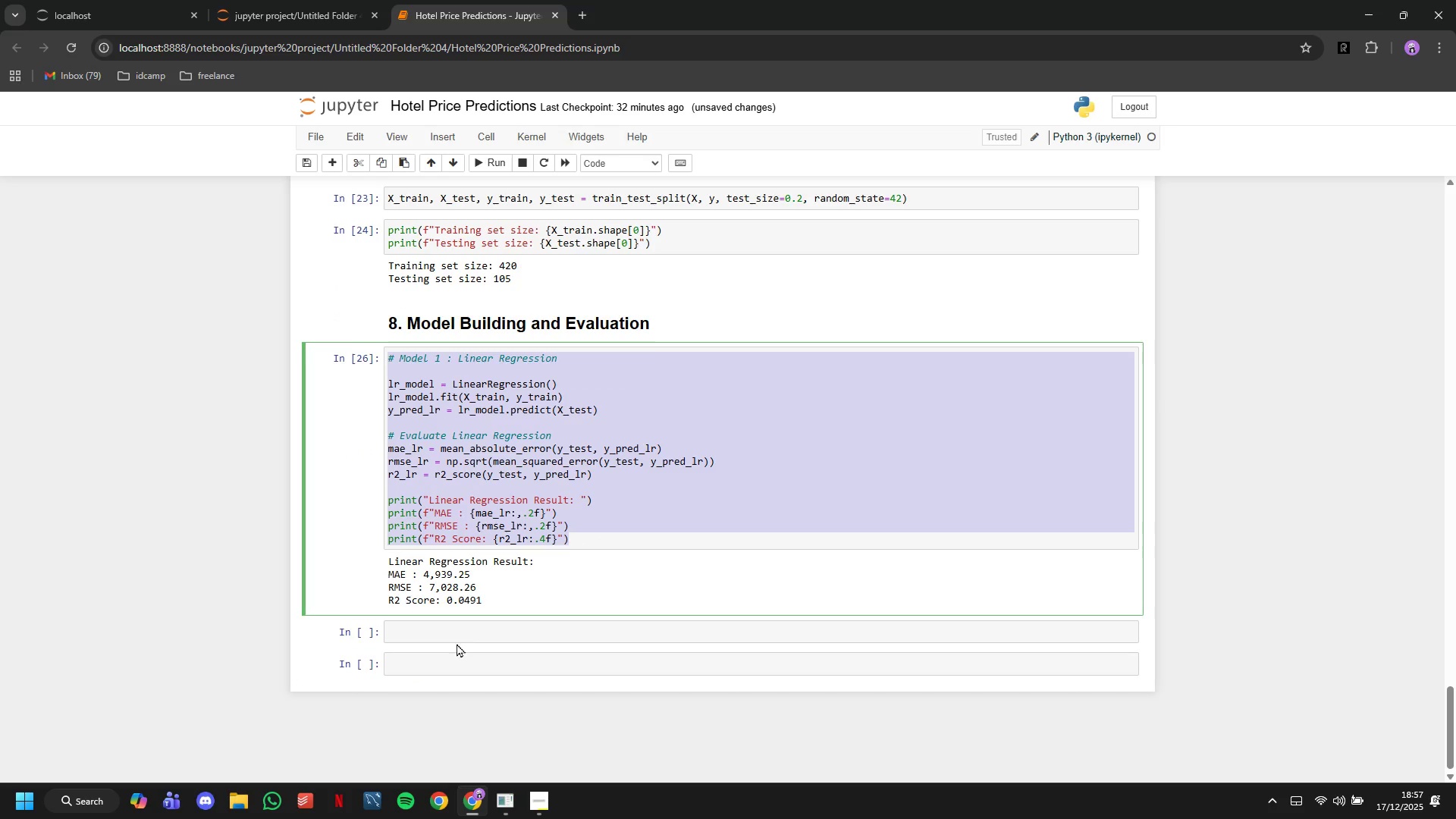 
key(Control+C)
 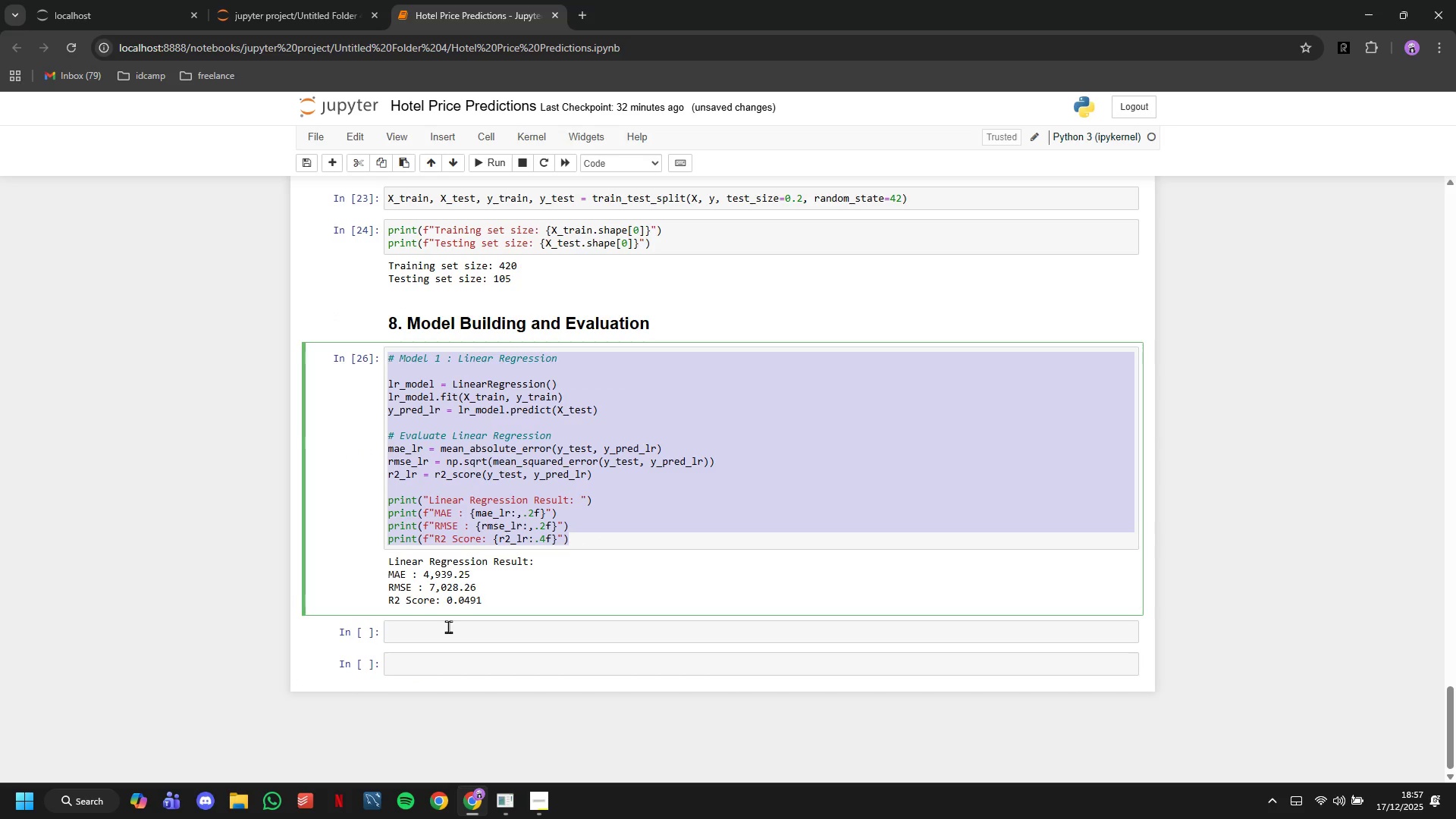 
left_click([448, 626])
 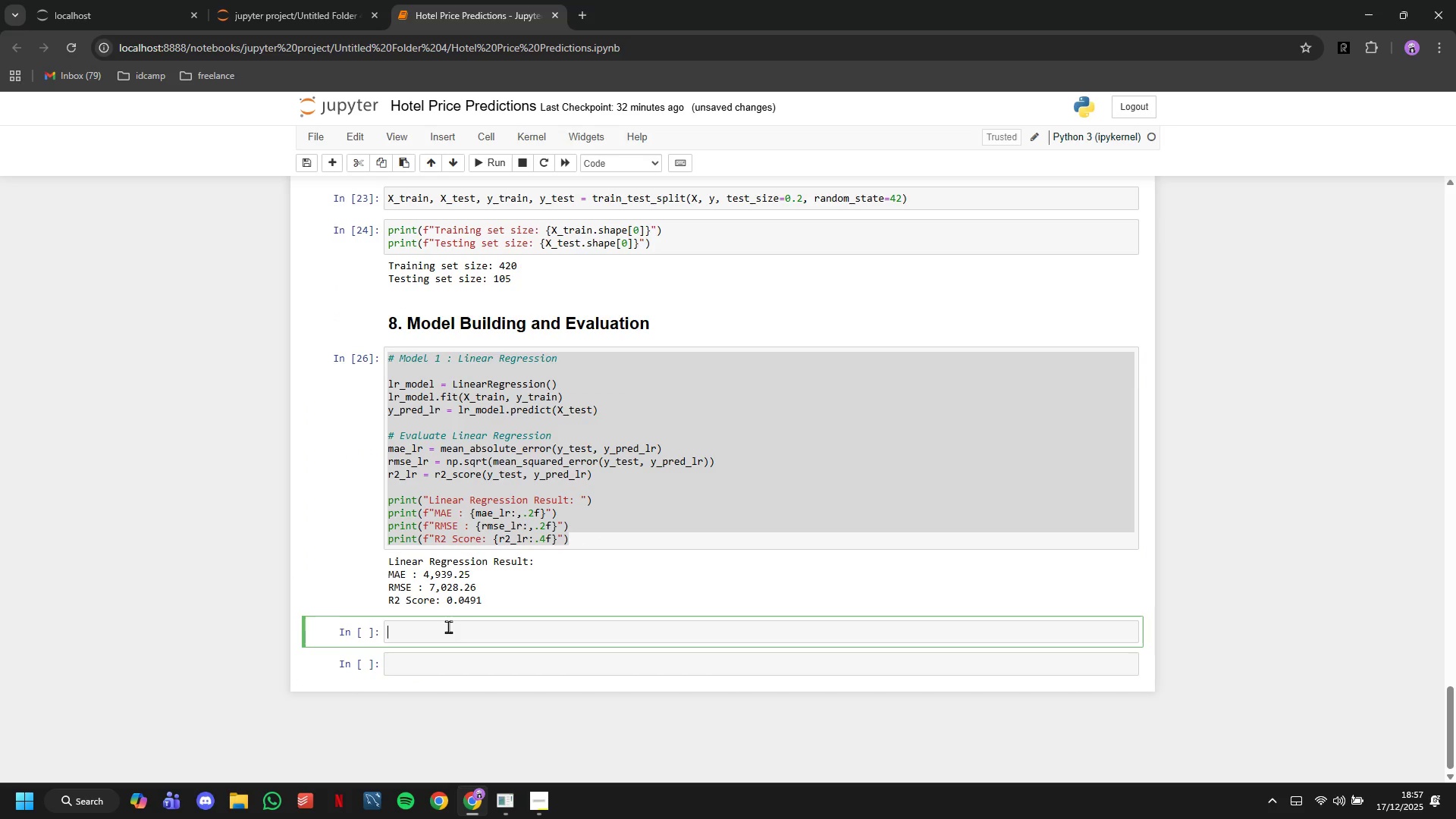 
key(Control+V)
 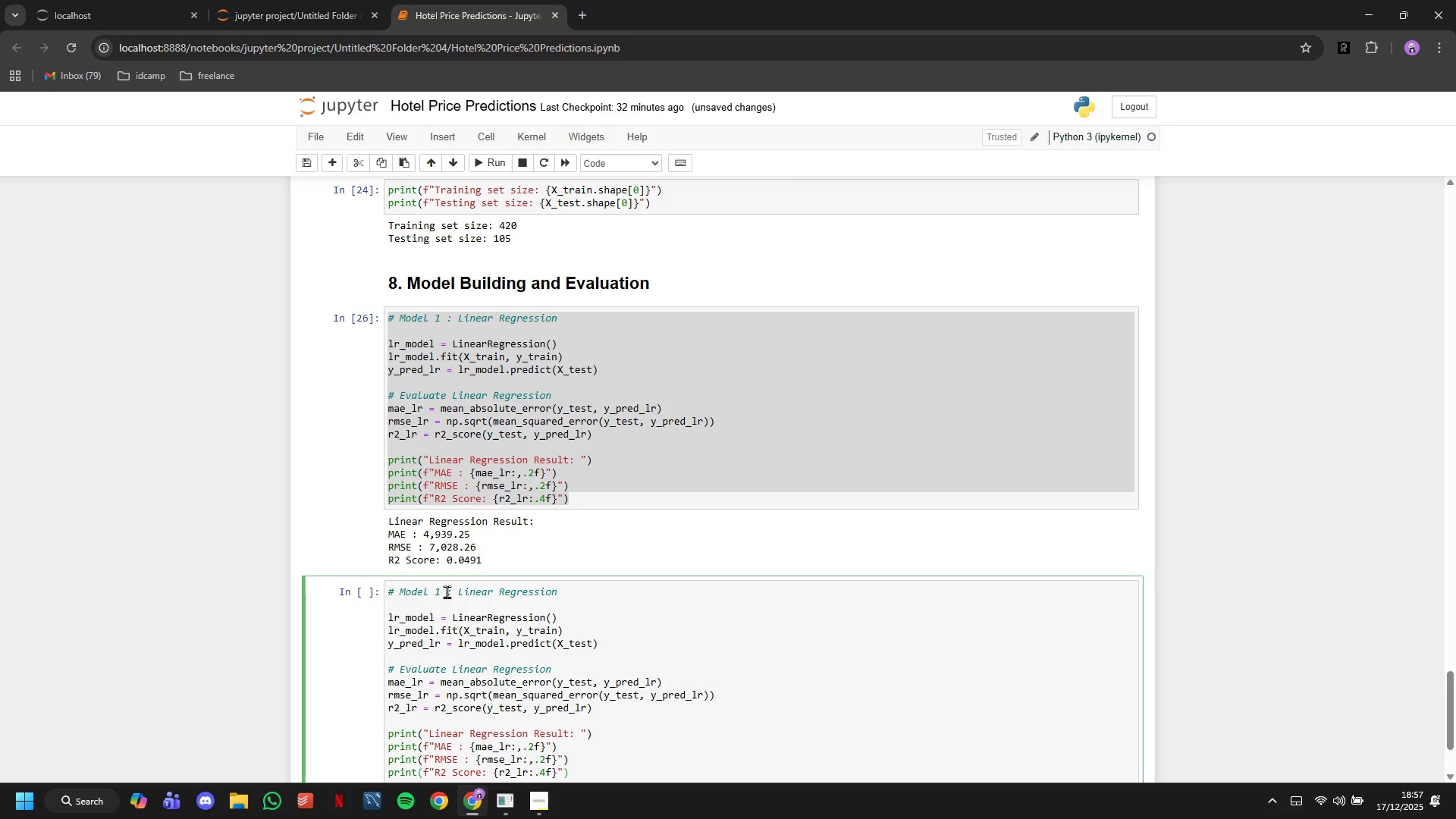 
left_click([441, 589])
 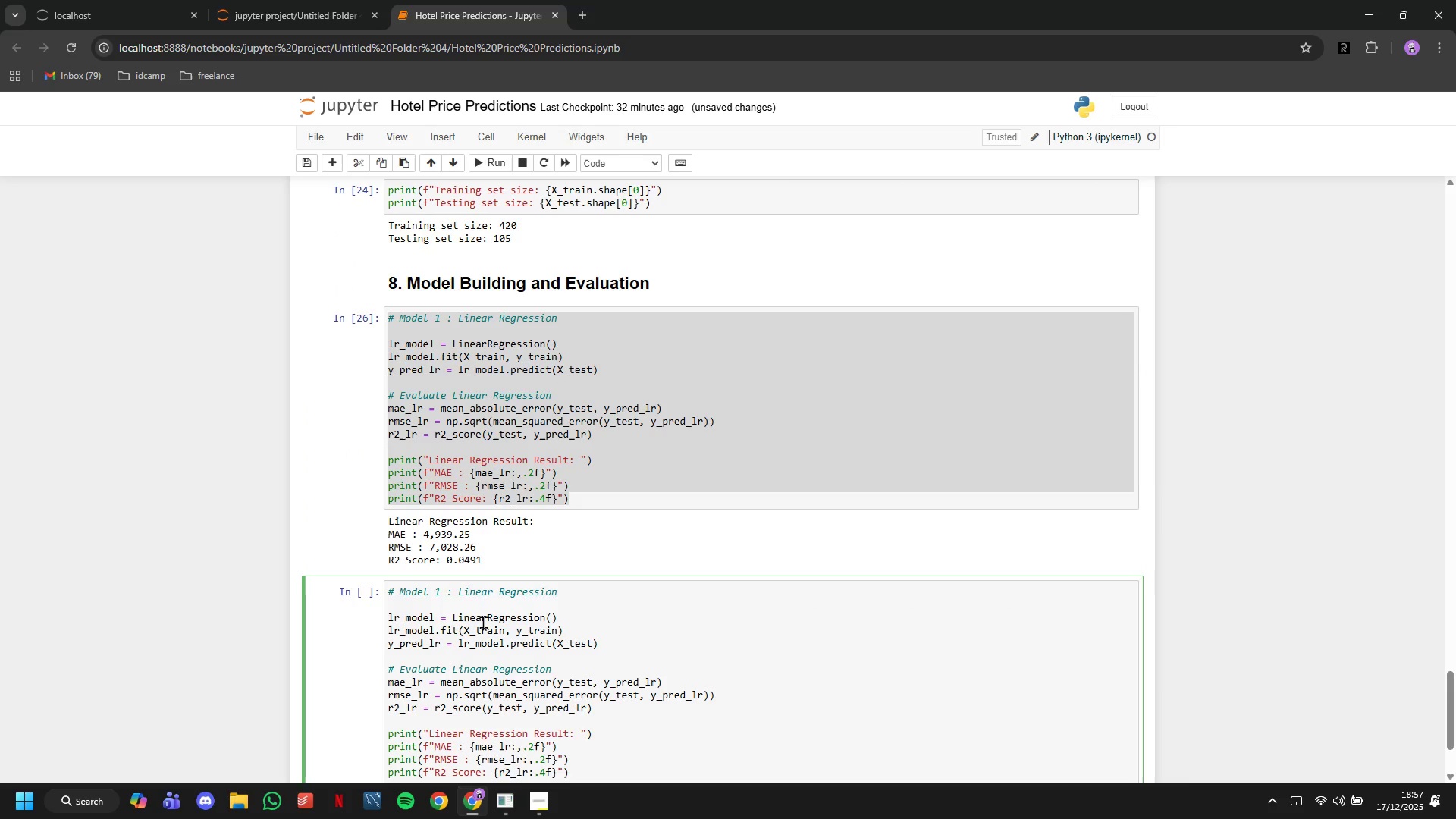 
key(Backspace)
 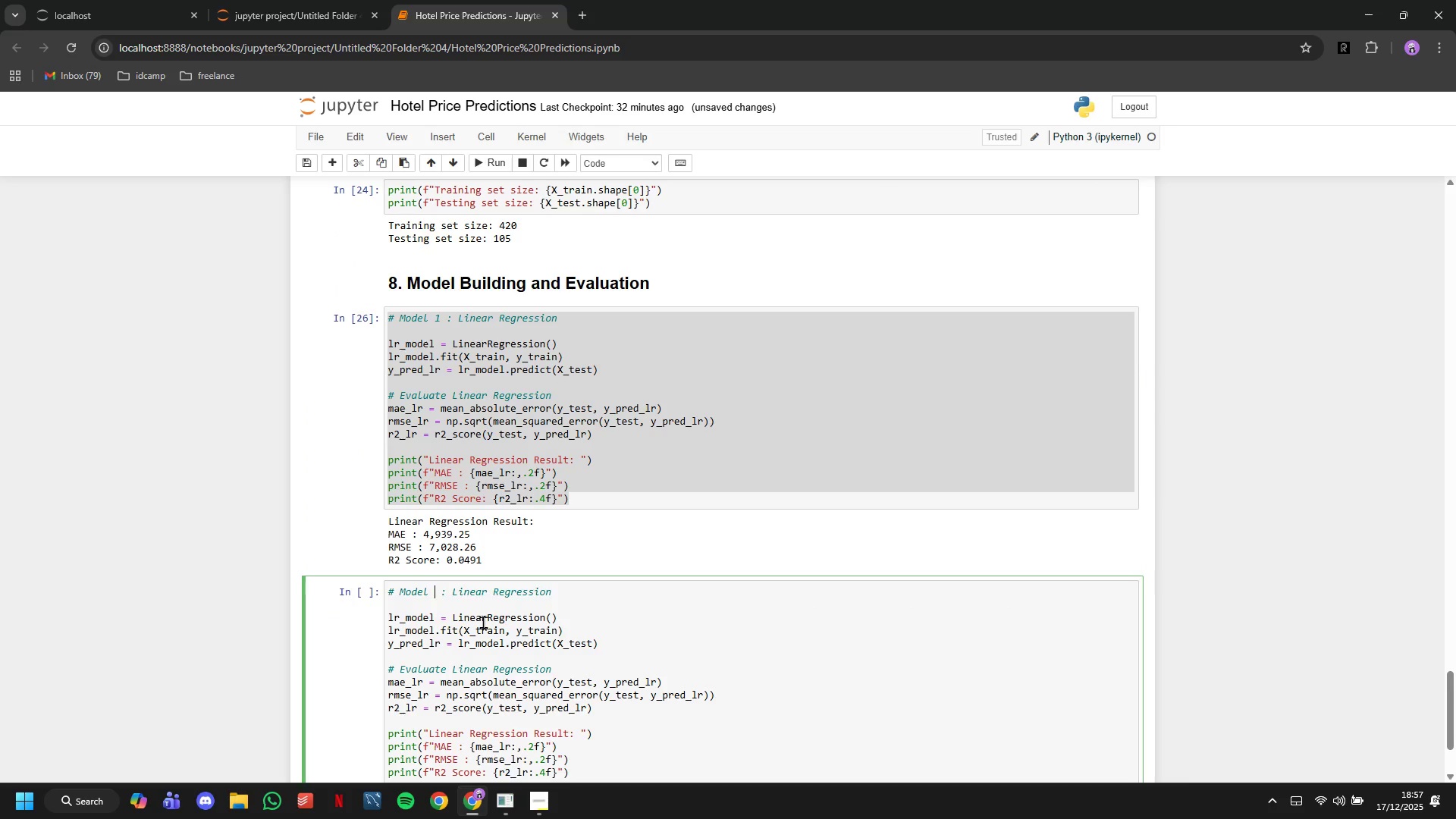 
key(2)
 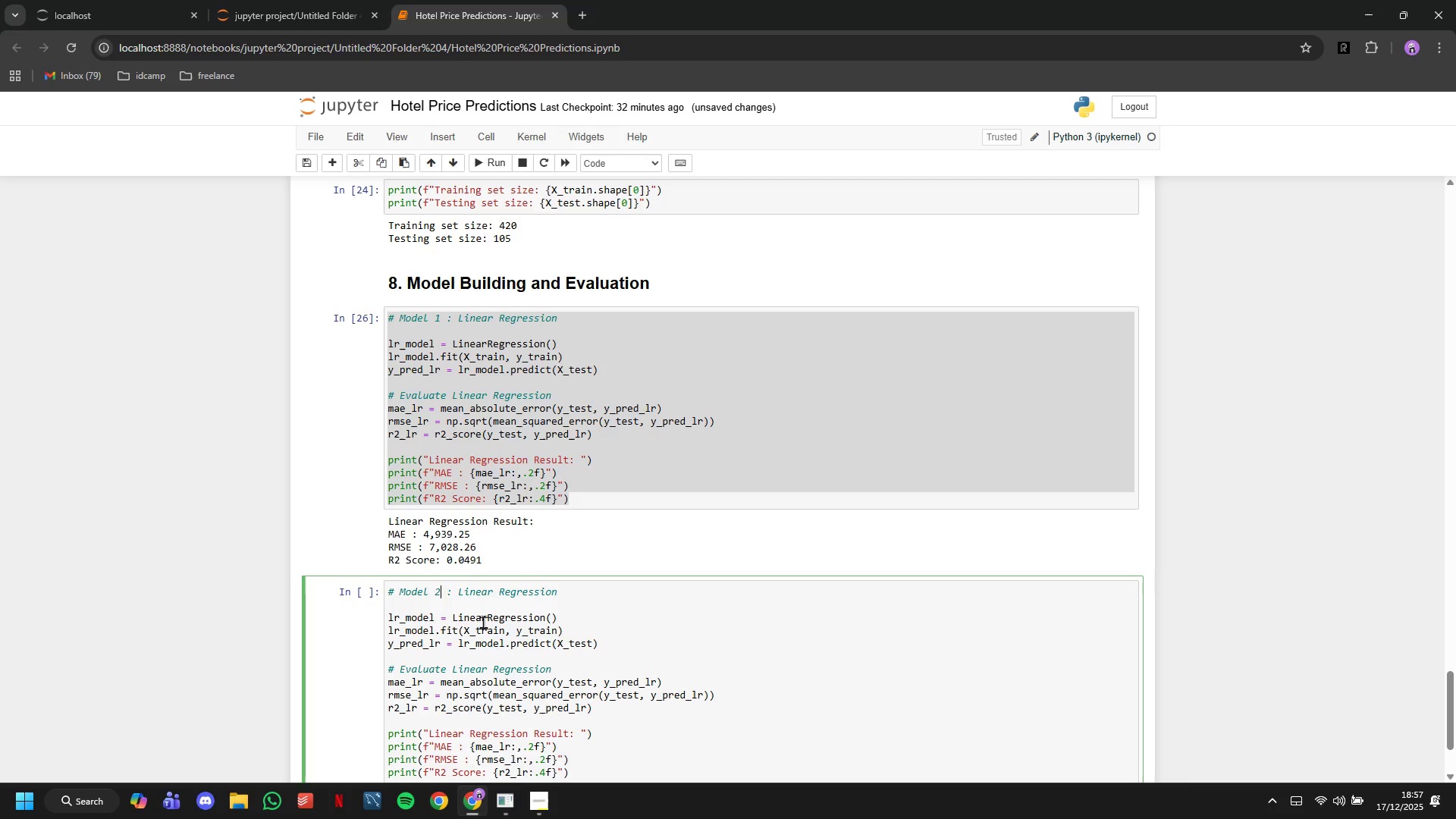 
hold_key(key=ArrowRight, duration=0.92)
 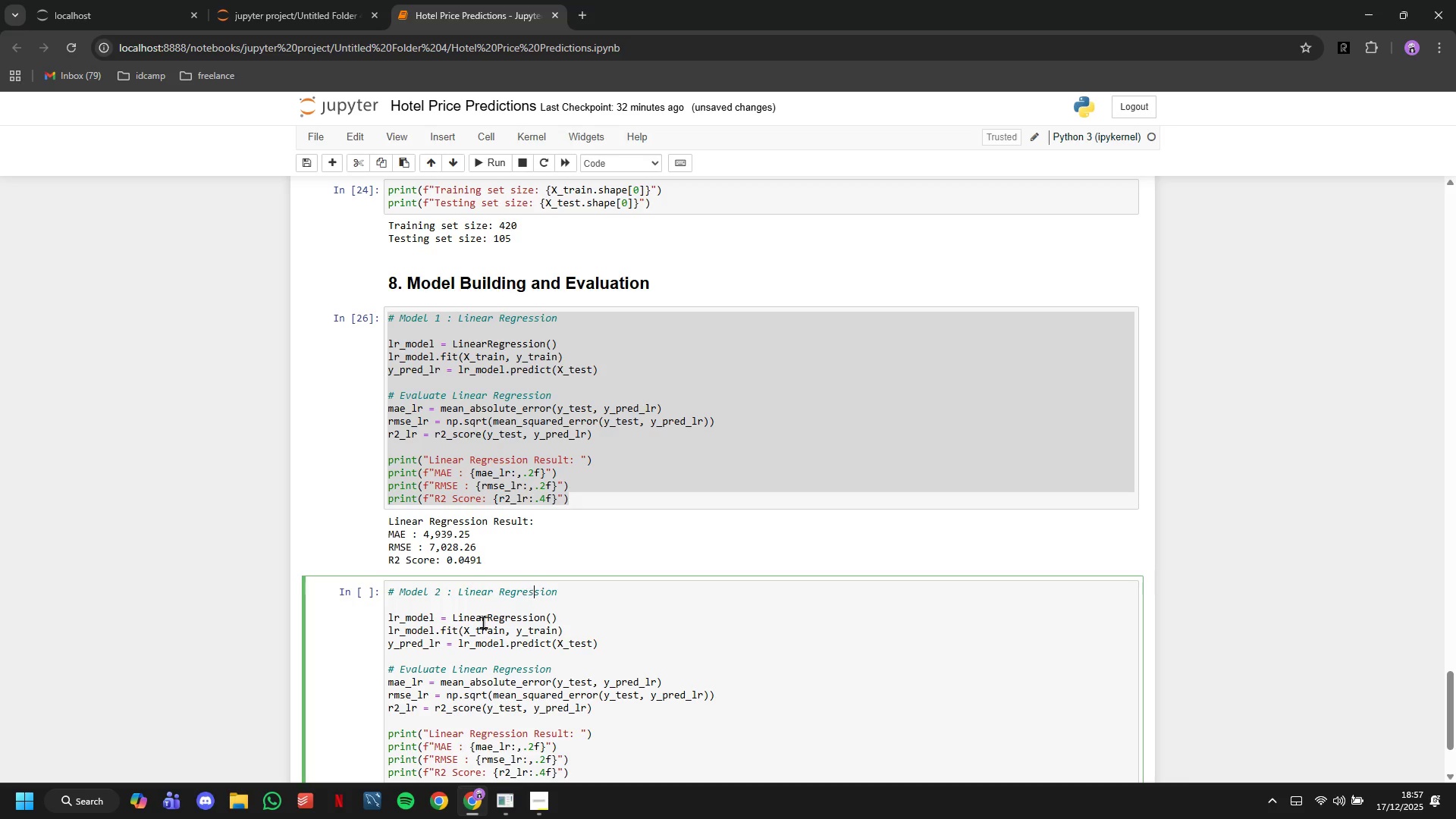 
key(ArrowRight)
 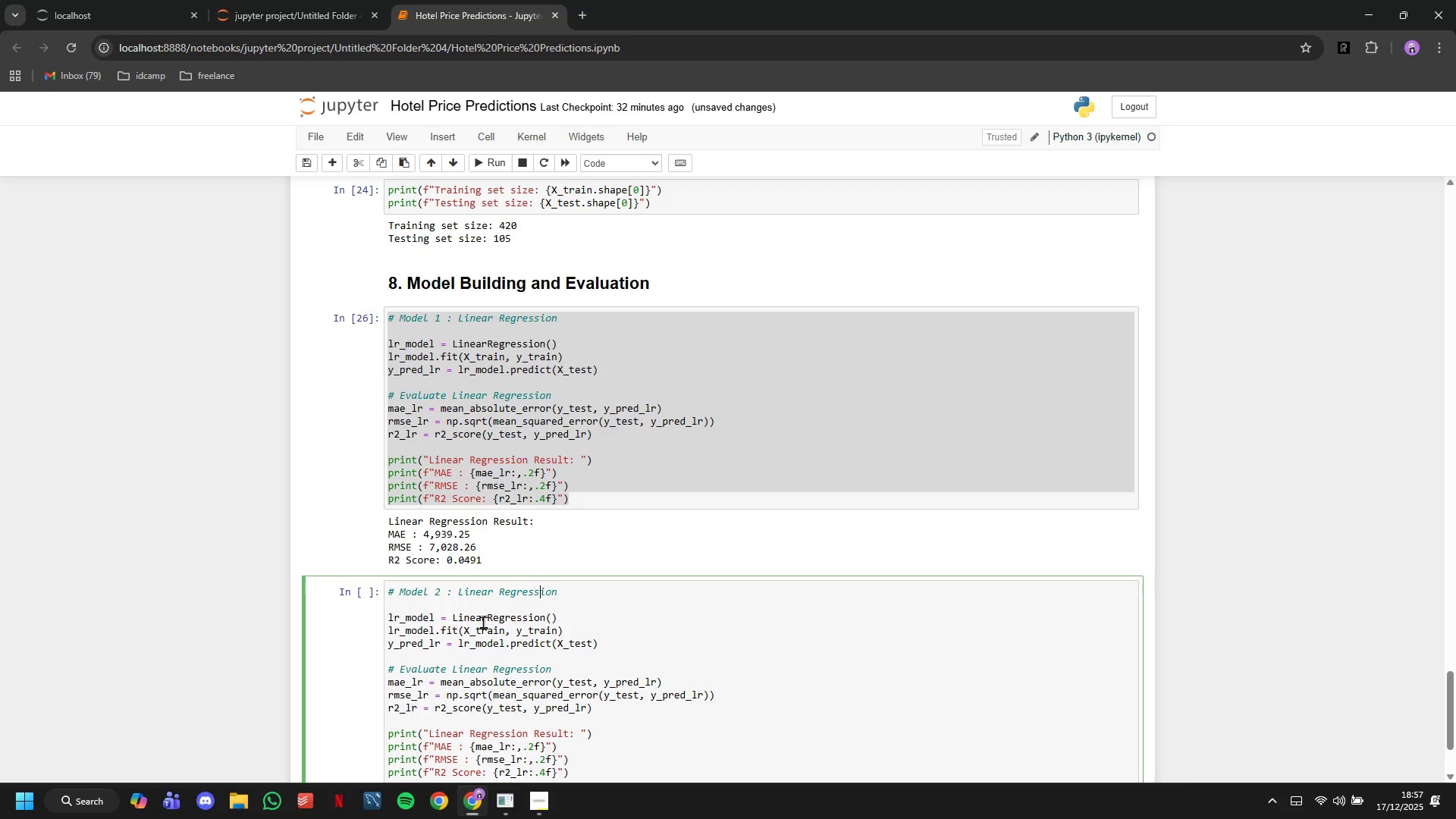 
key(ArrowRight)
 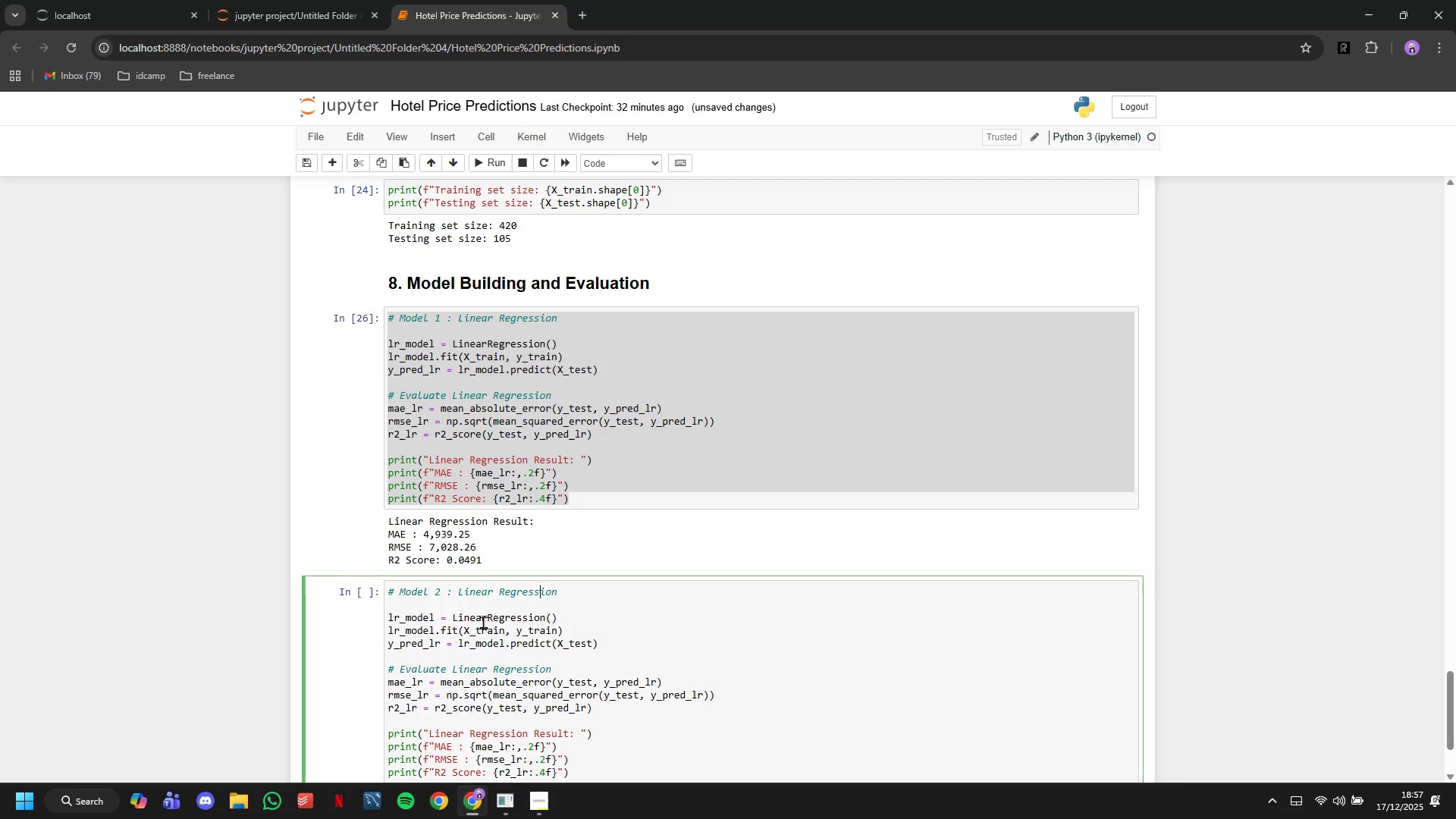 
key(ArrowRight)
 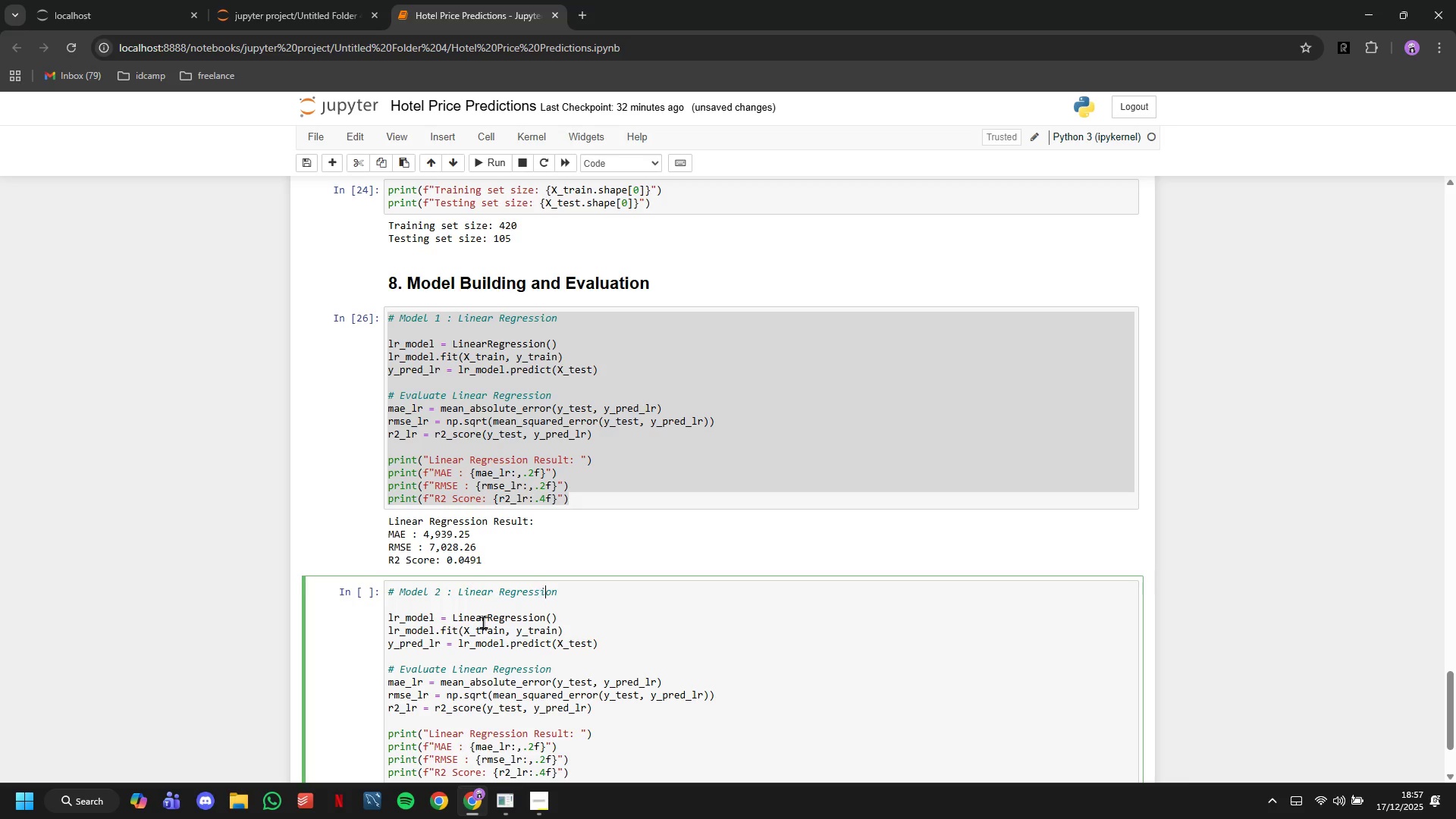 
key(ArrowRight)
 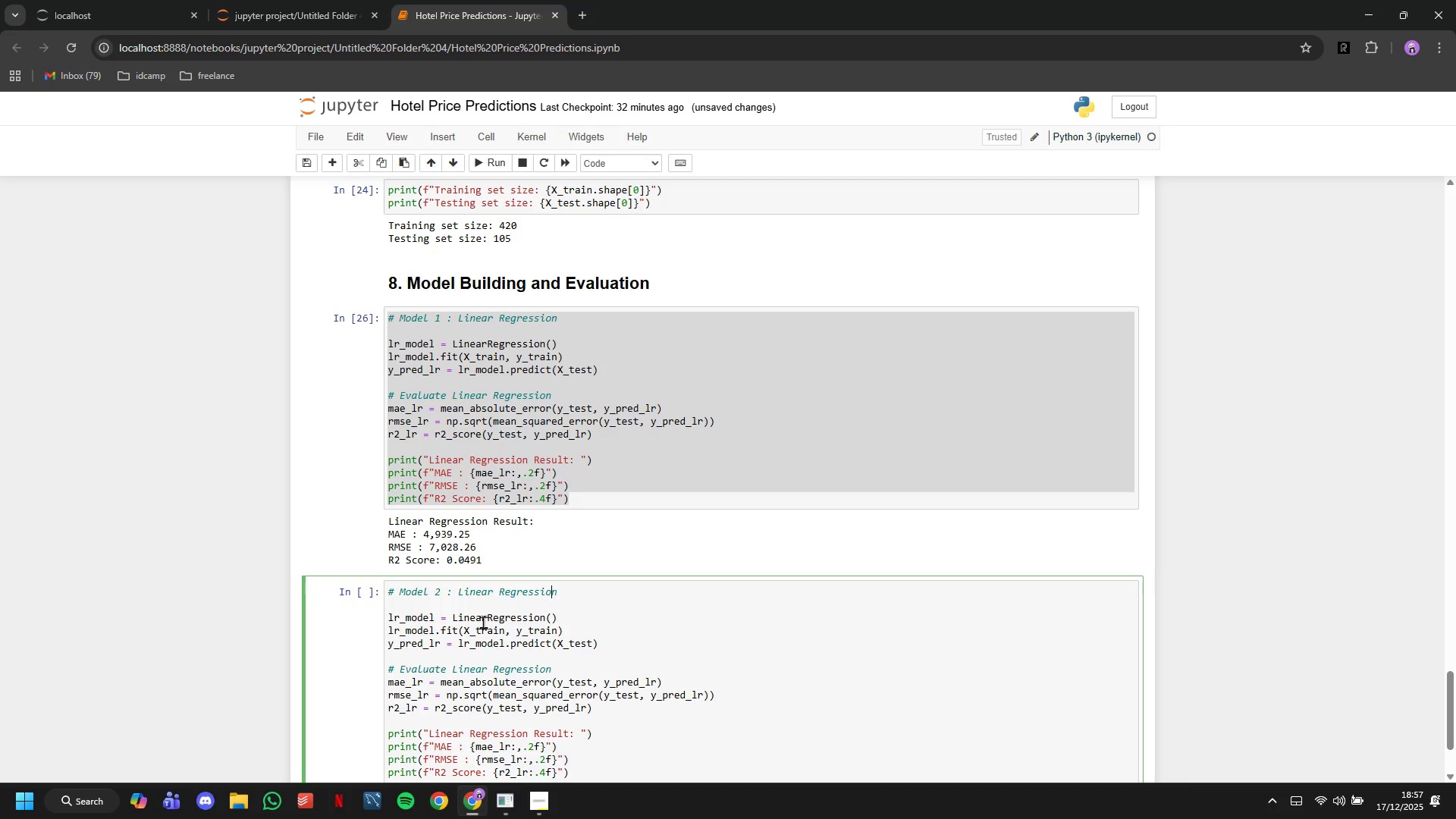 
key(ArrowRight)
 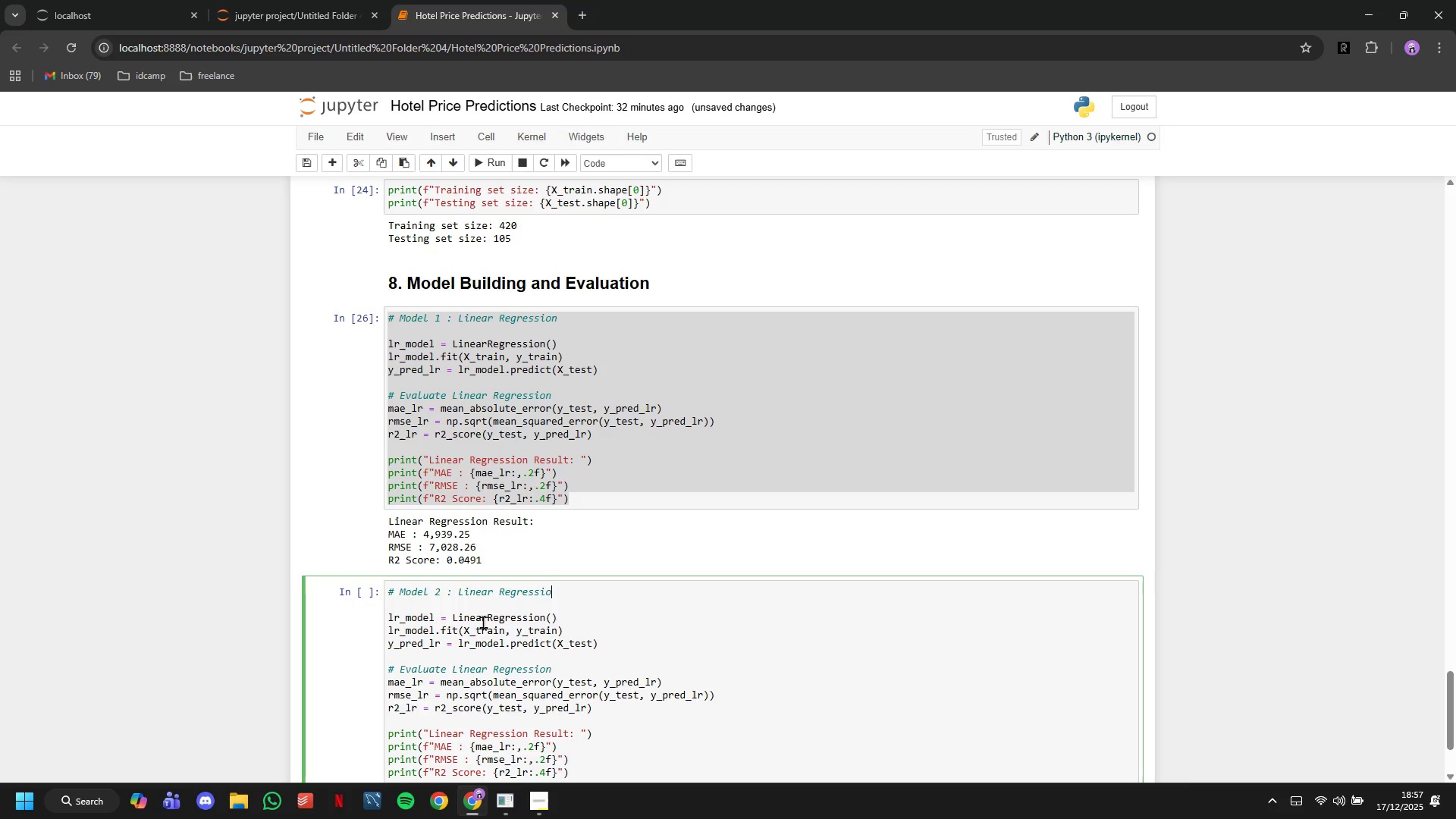 
hold_key(key=Backspace, duration=0.91)
 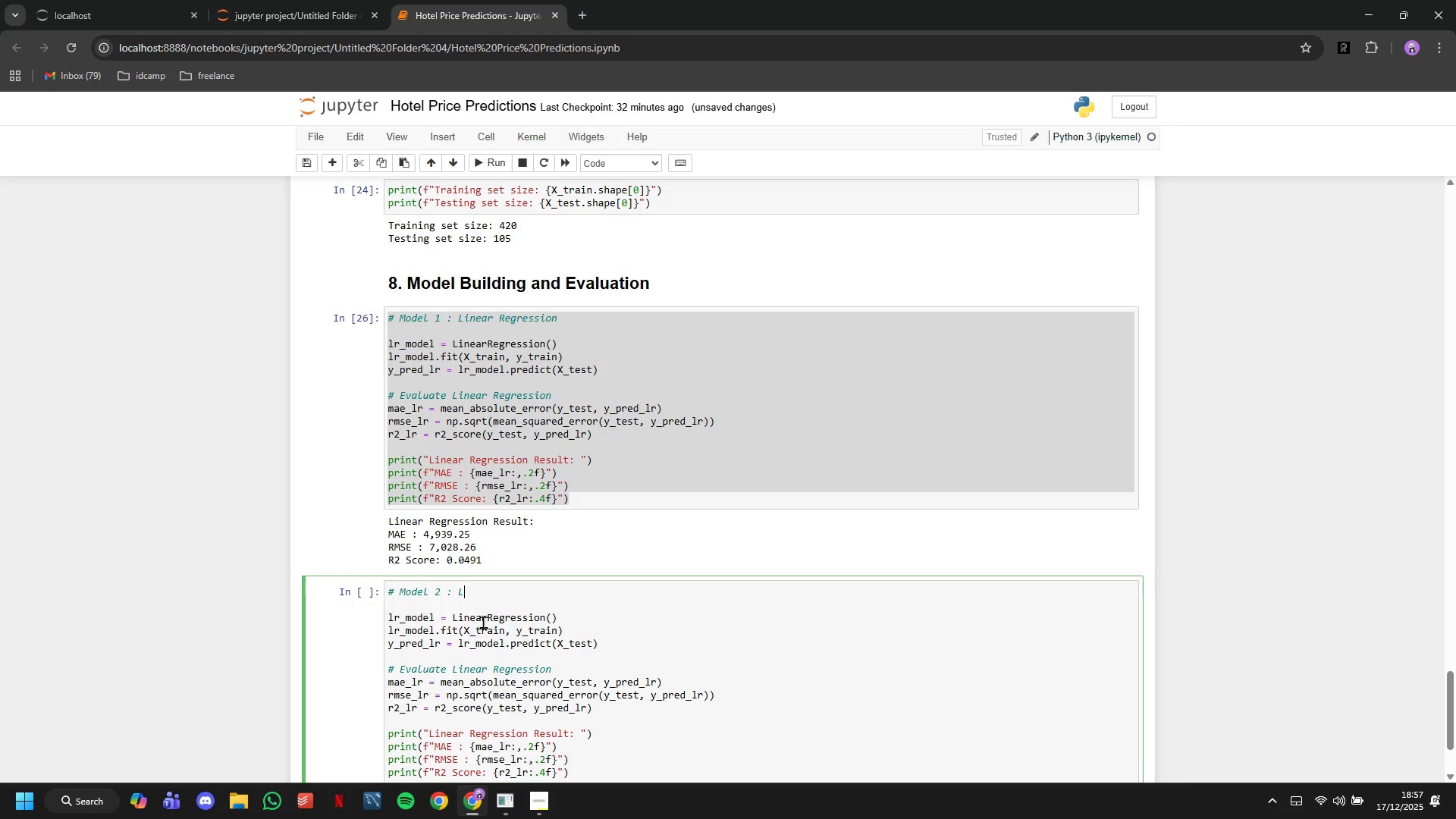 
key(Backspace)
key(Backspace)
type(Random Forest Regression)
 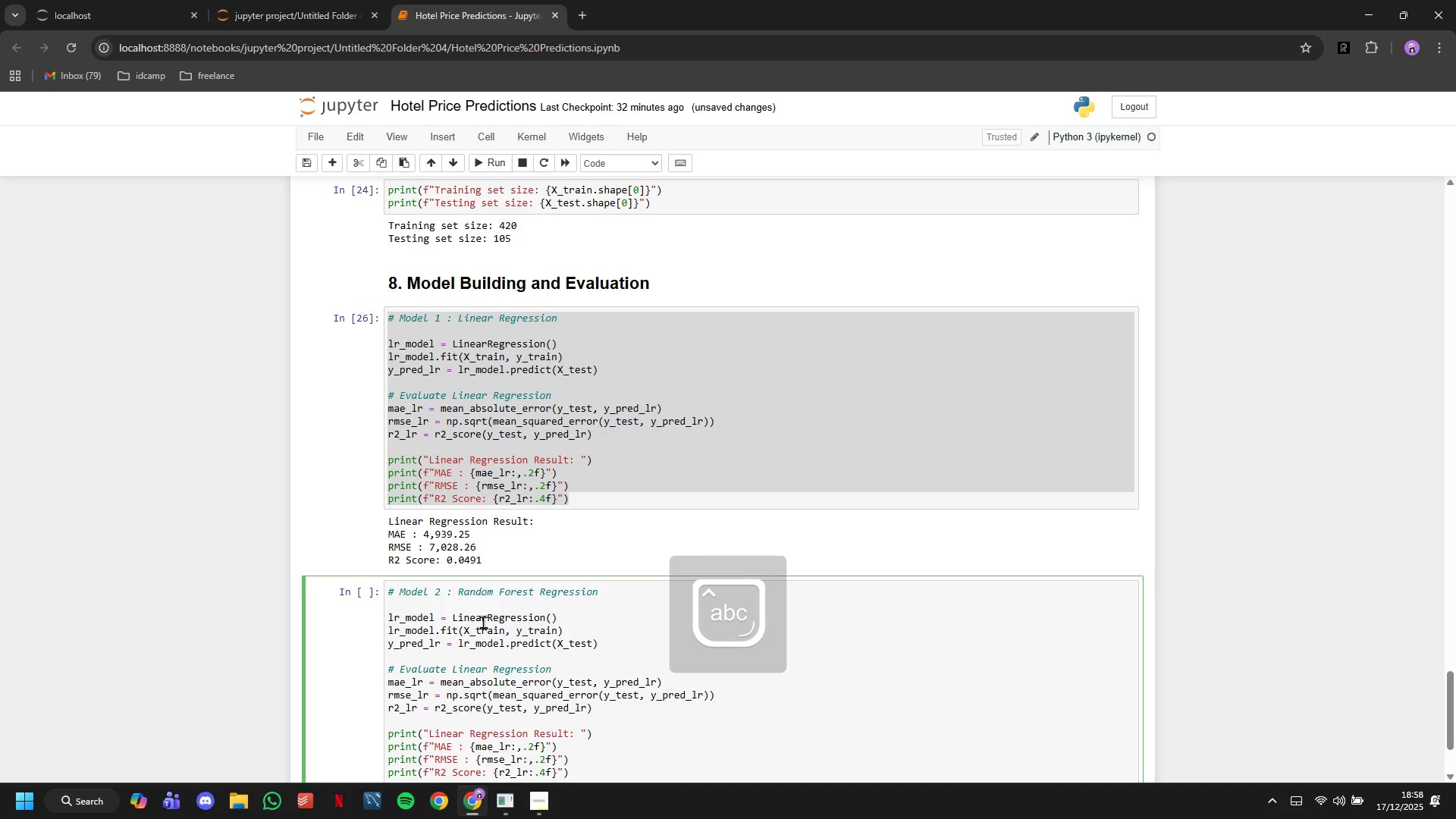 
key(ArrowRight)
 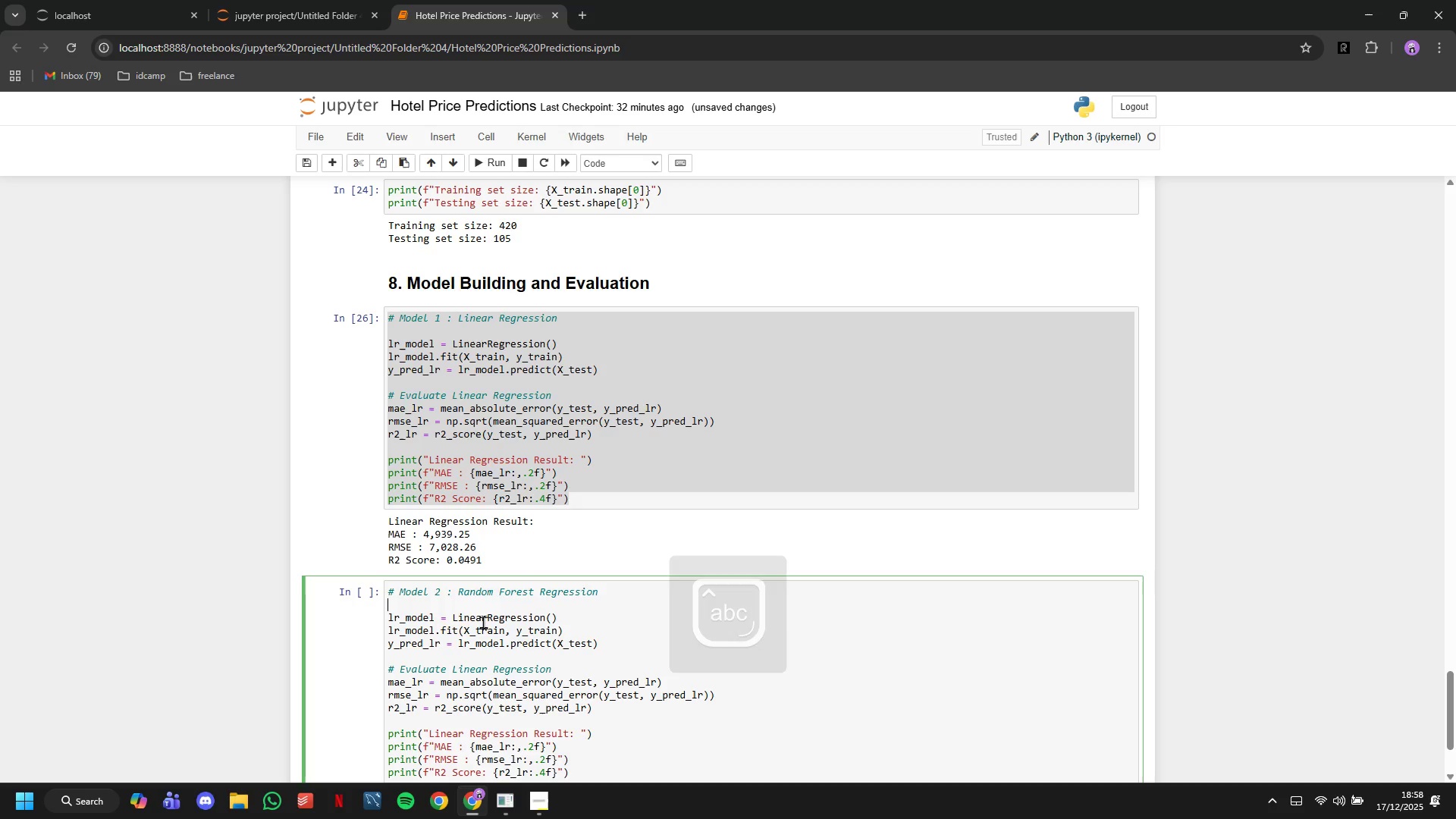 
key(ArrowRight)
 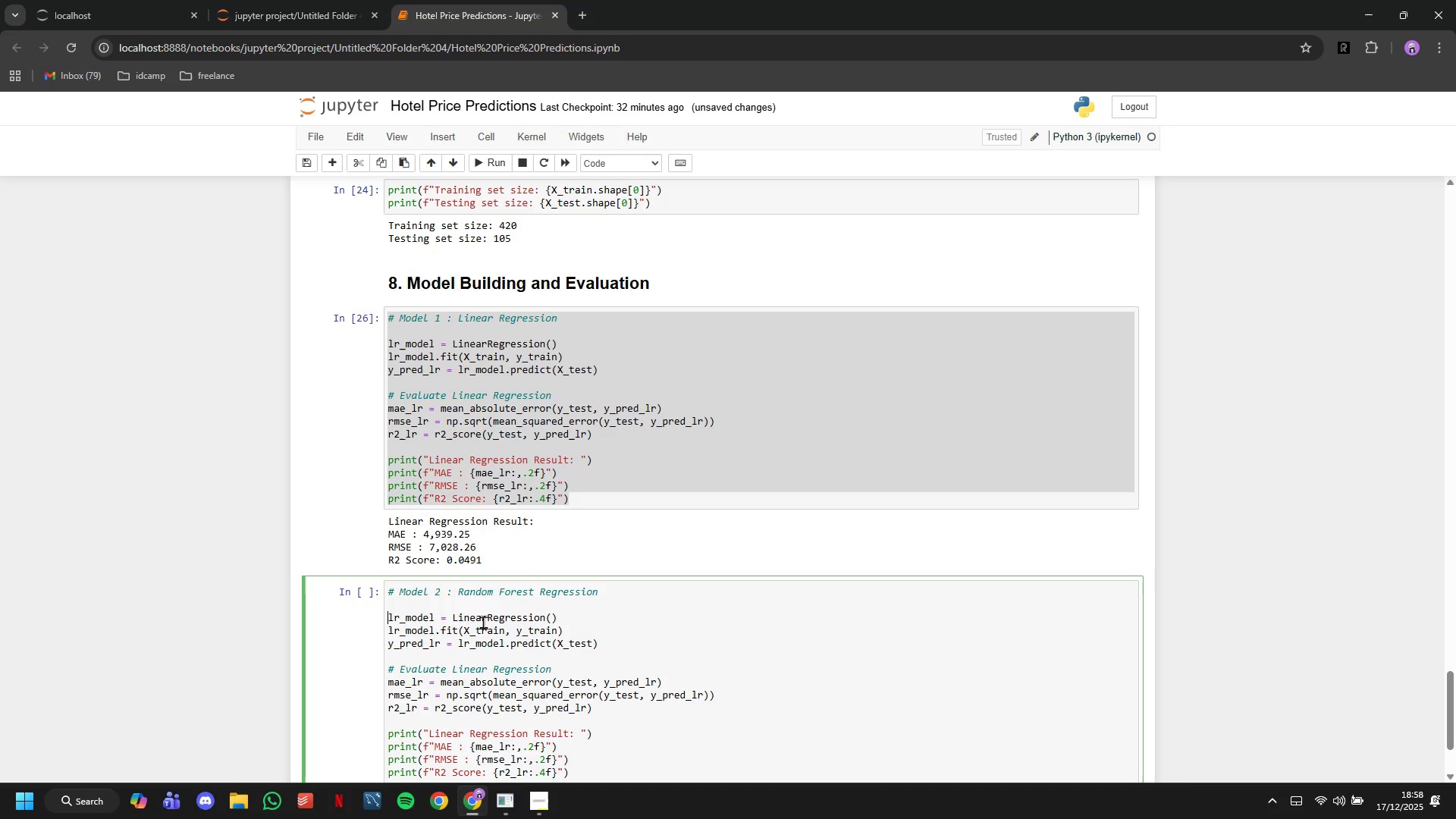 
key(ArrowDown)
 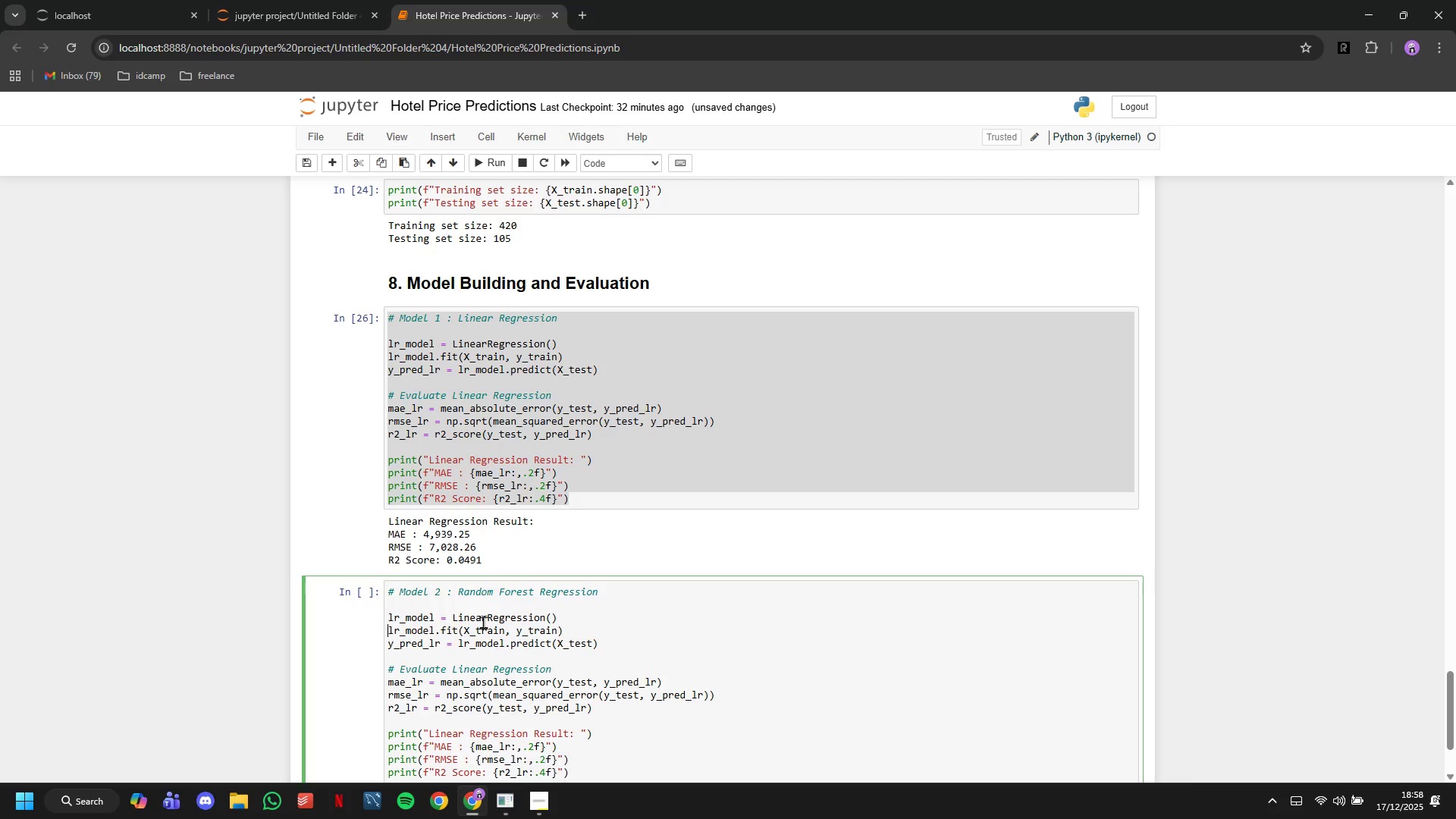 
key(ArrowLeft)
 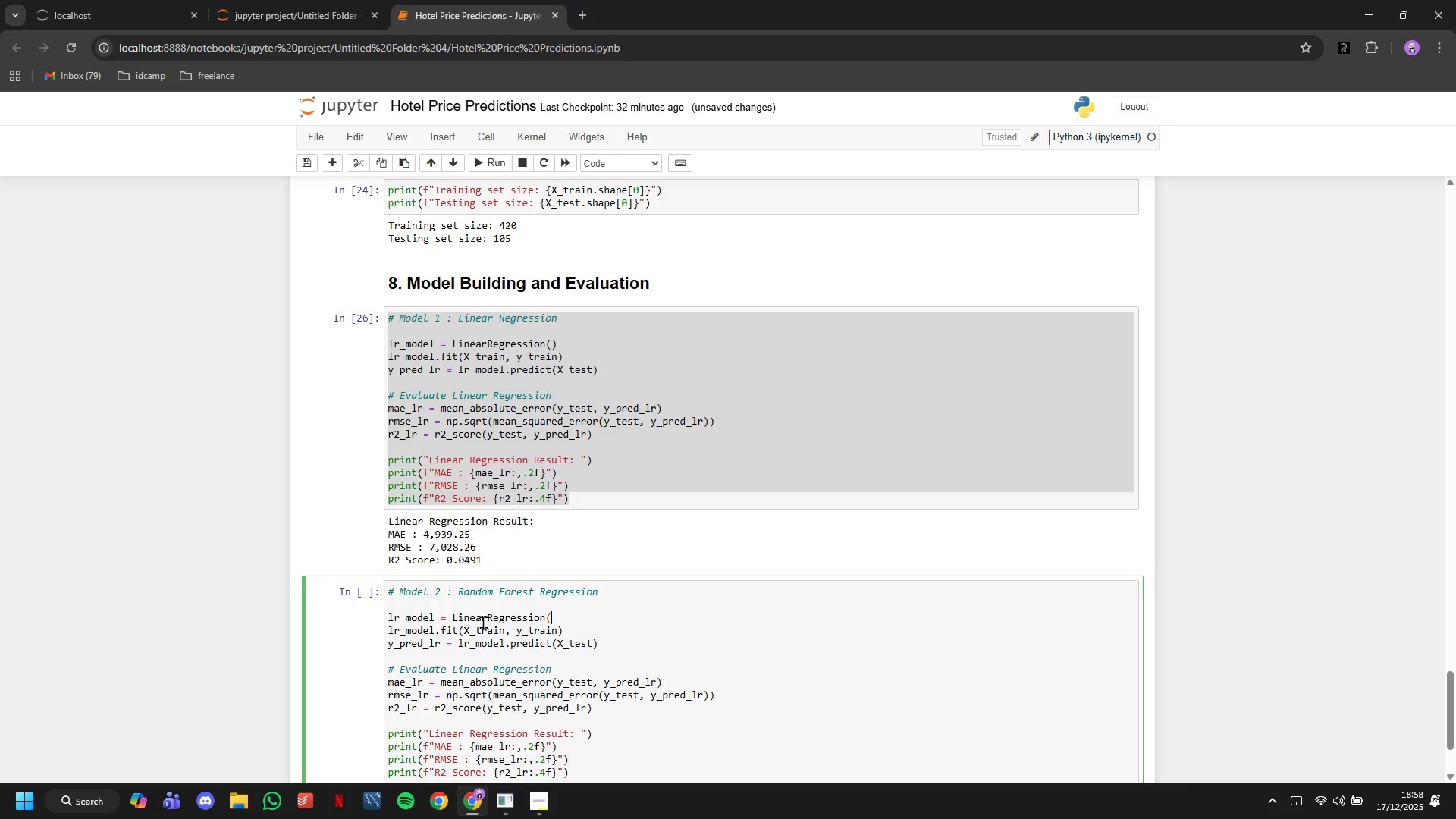 
hold_key(key=Backspace, duration=1.25)
 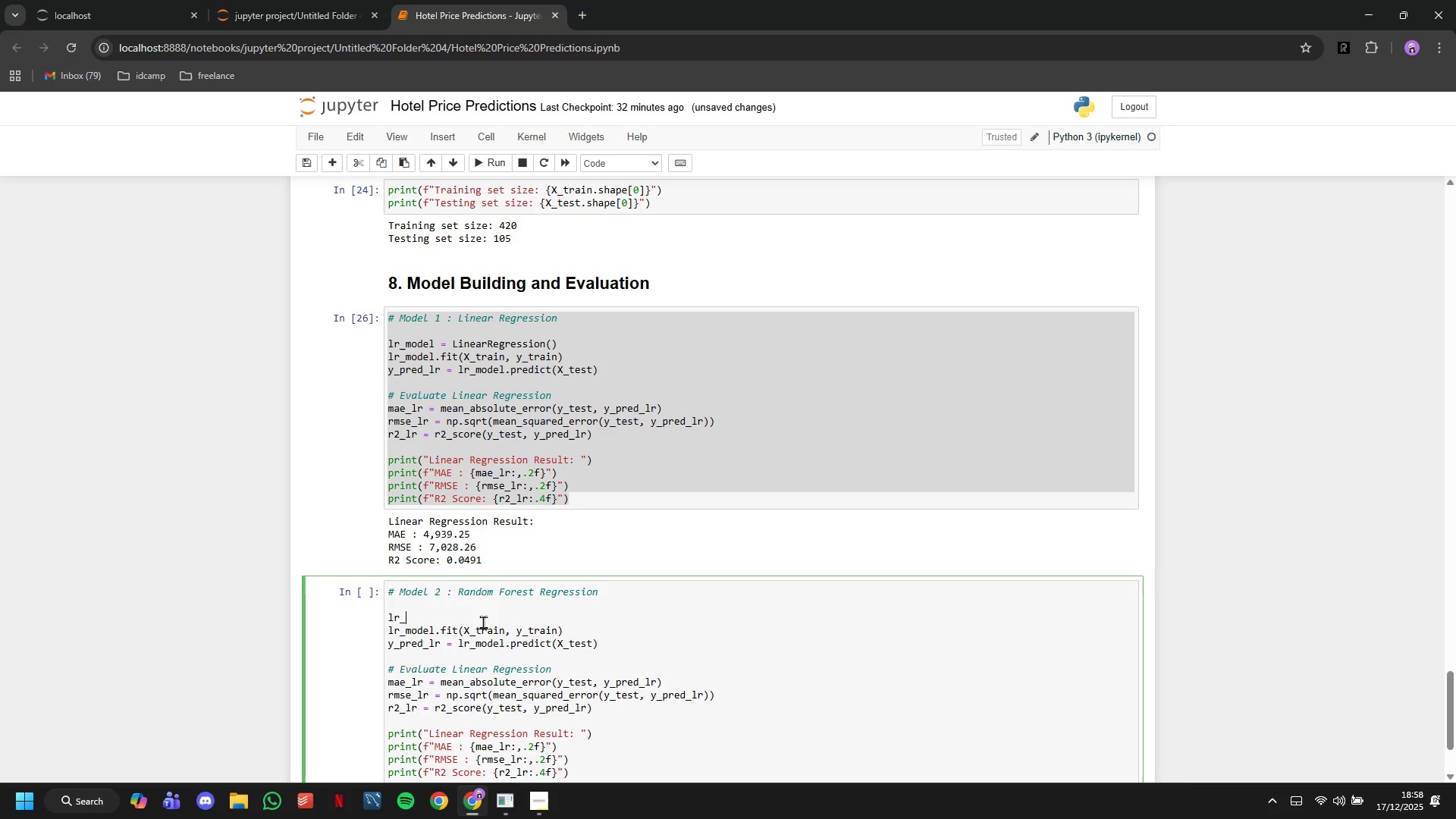 
key(Backspace)
key(Backspace)
key(Backspace)
type(rf_model = RandomForestRegressor(n_estimators=100. random_satte=)
key(Backspace)
key(Backspace)
key(Backspace)
key(Backspace)
key(Backspace)
type(tate=42,max_depth=10)
 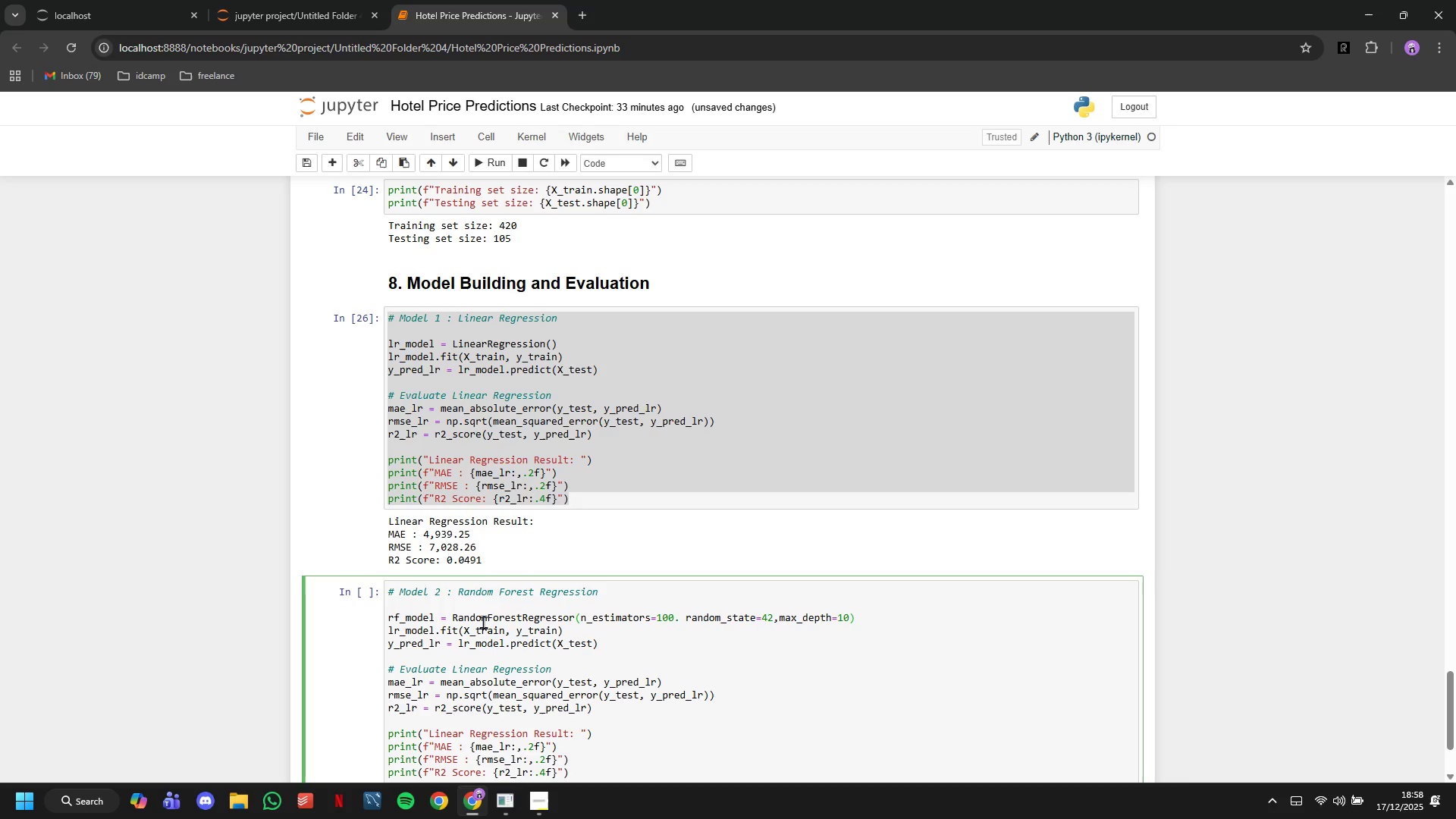 
key(ArrowDown)
 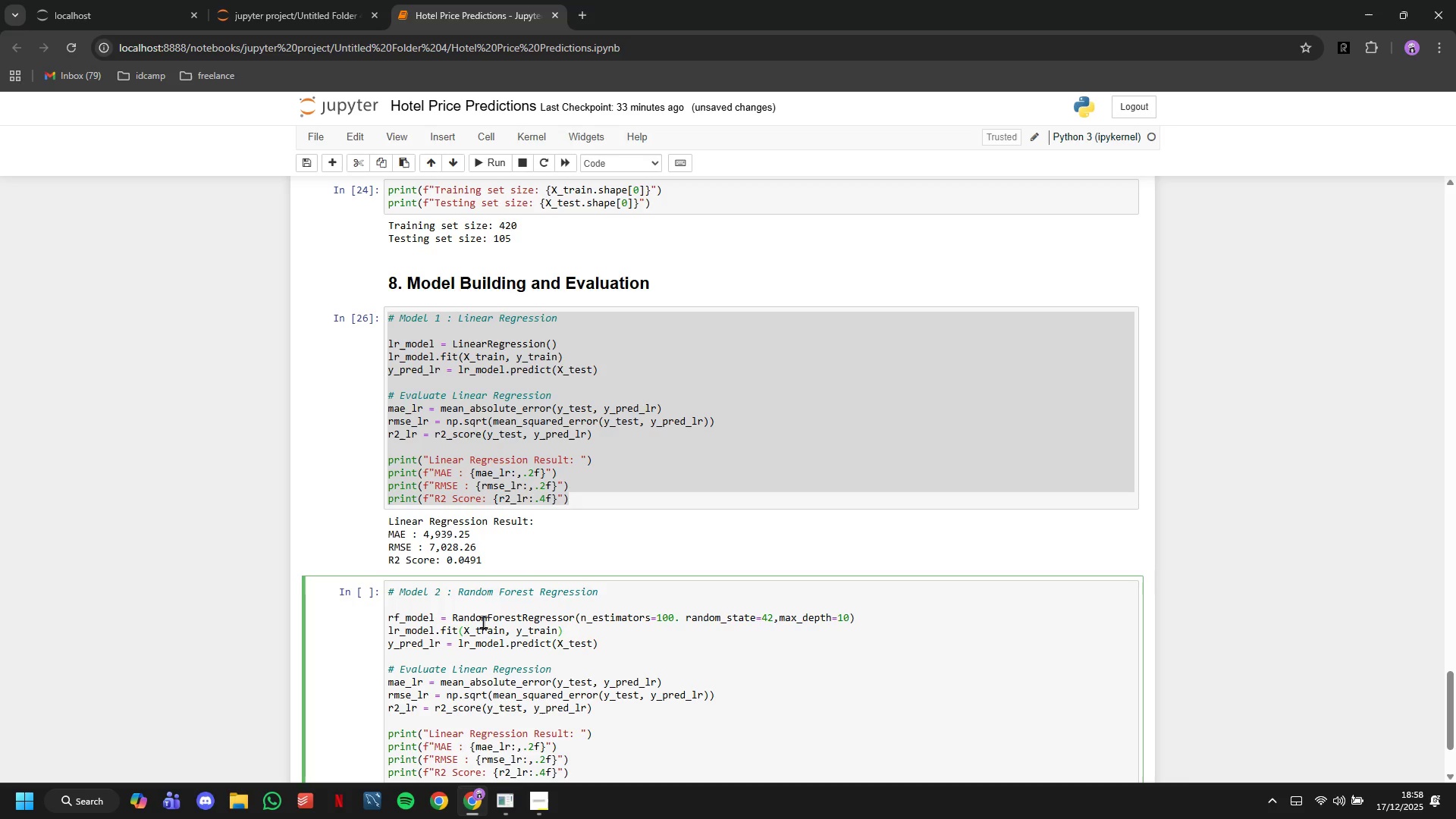 
hold_key(key=ArrowLeft, duration=1.33)
 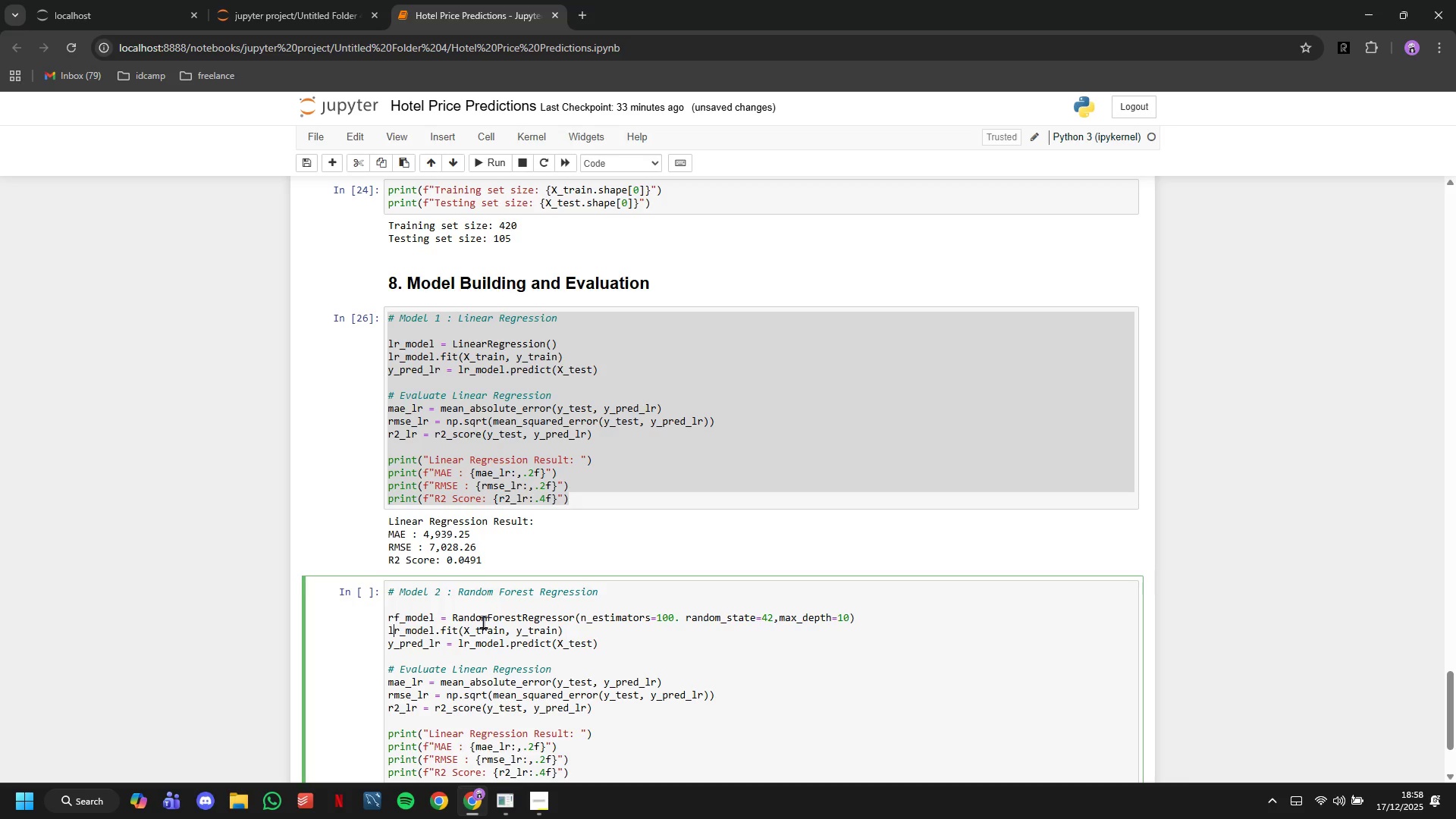 
key(ArrowLeft)
 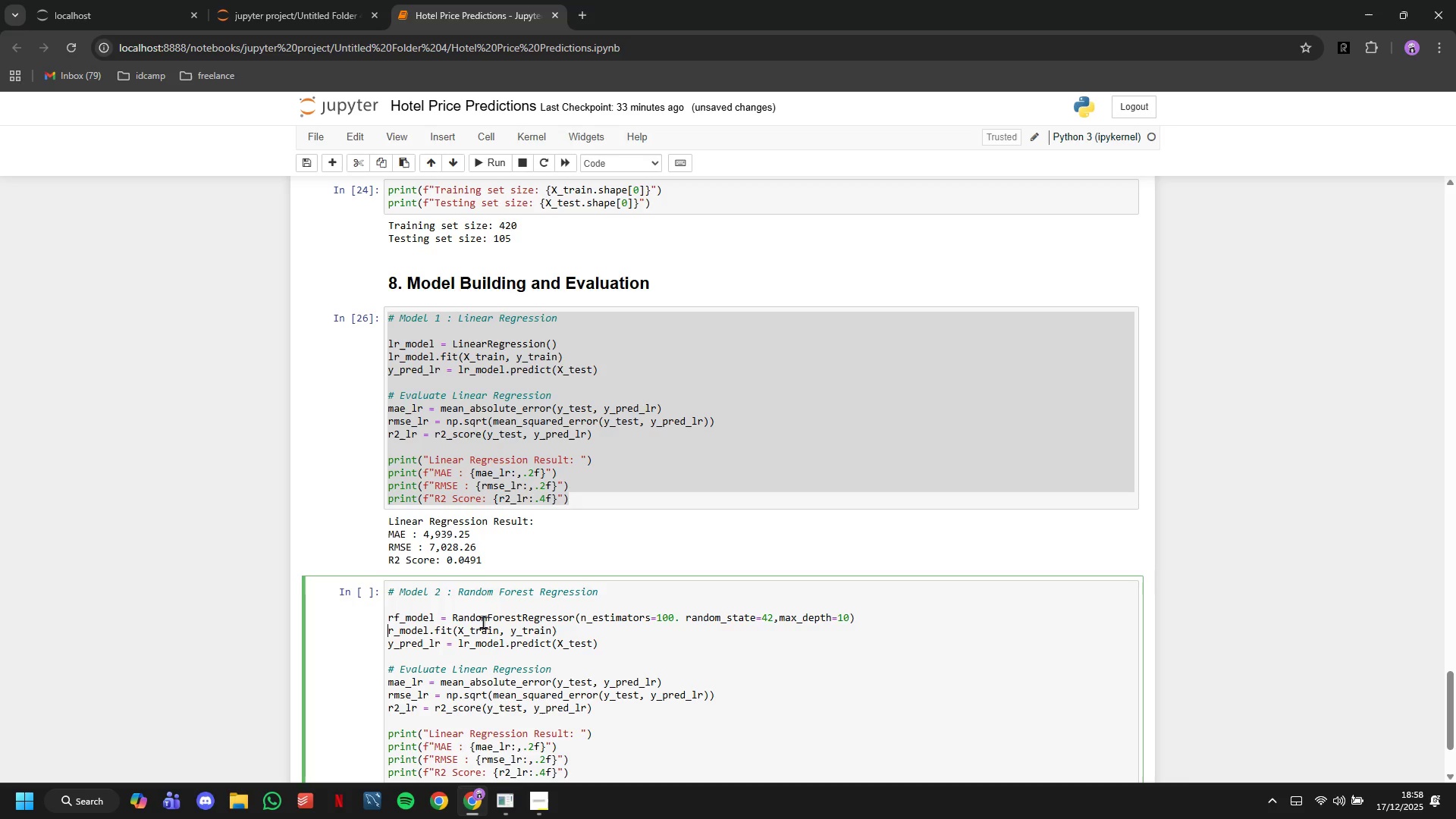 
key(Backspace)
 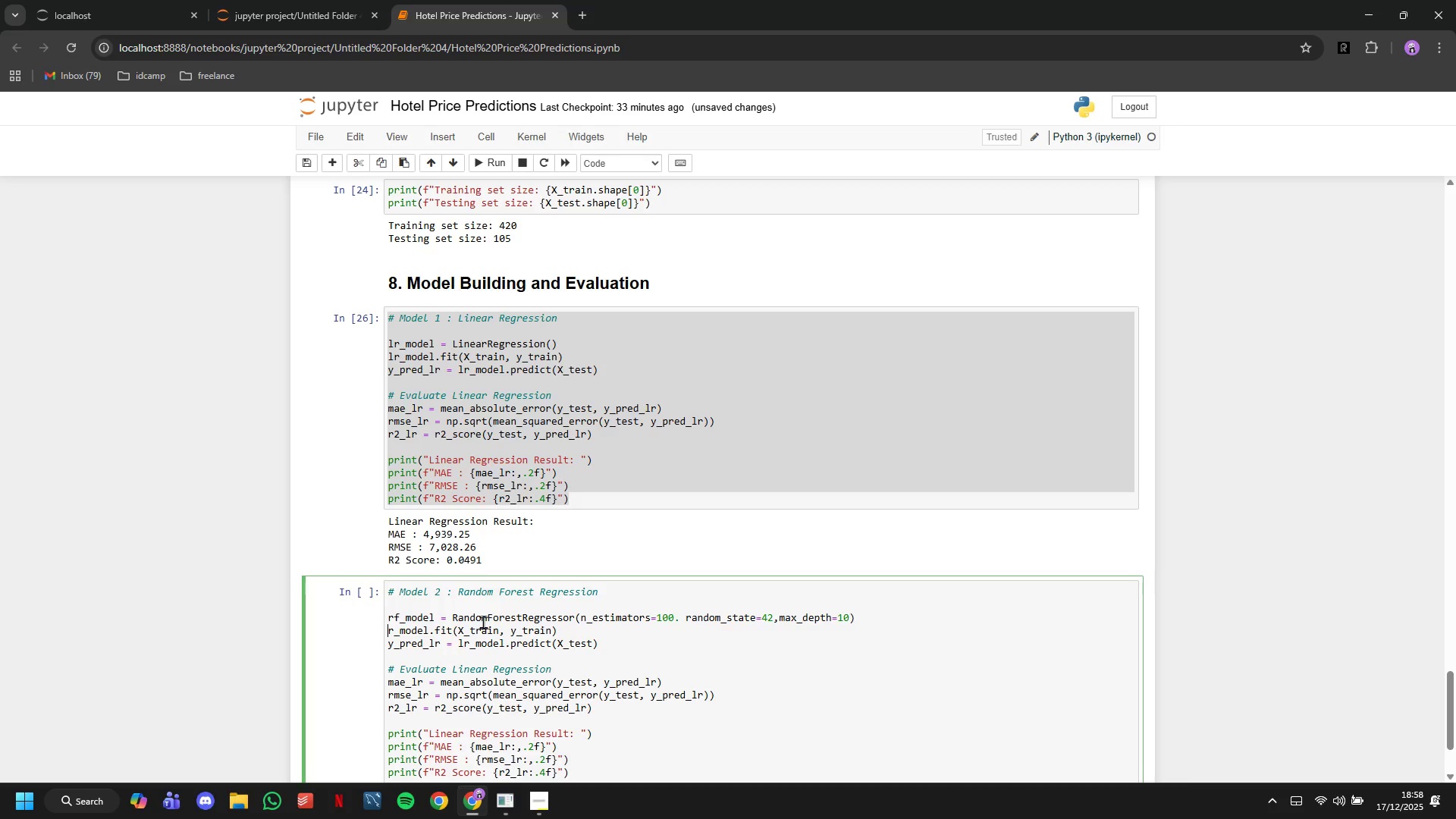 
key(ArrowRight)
 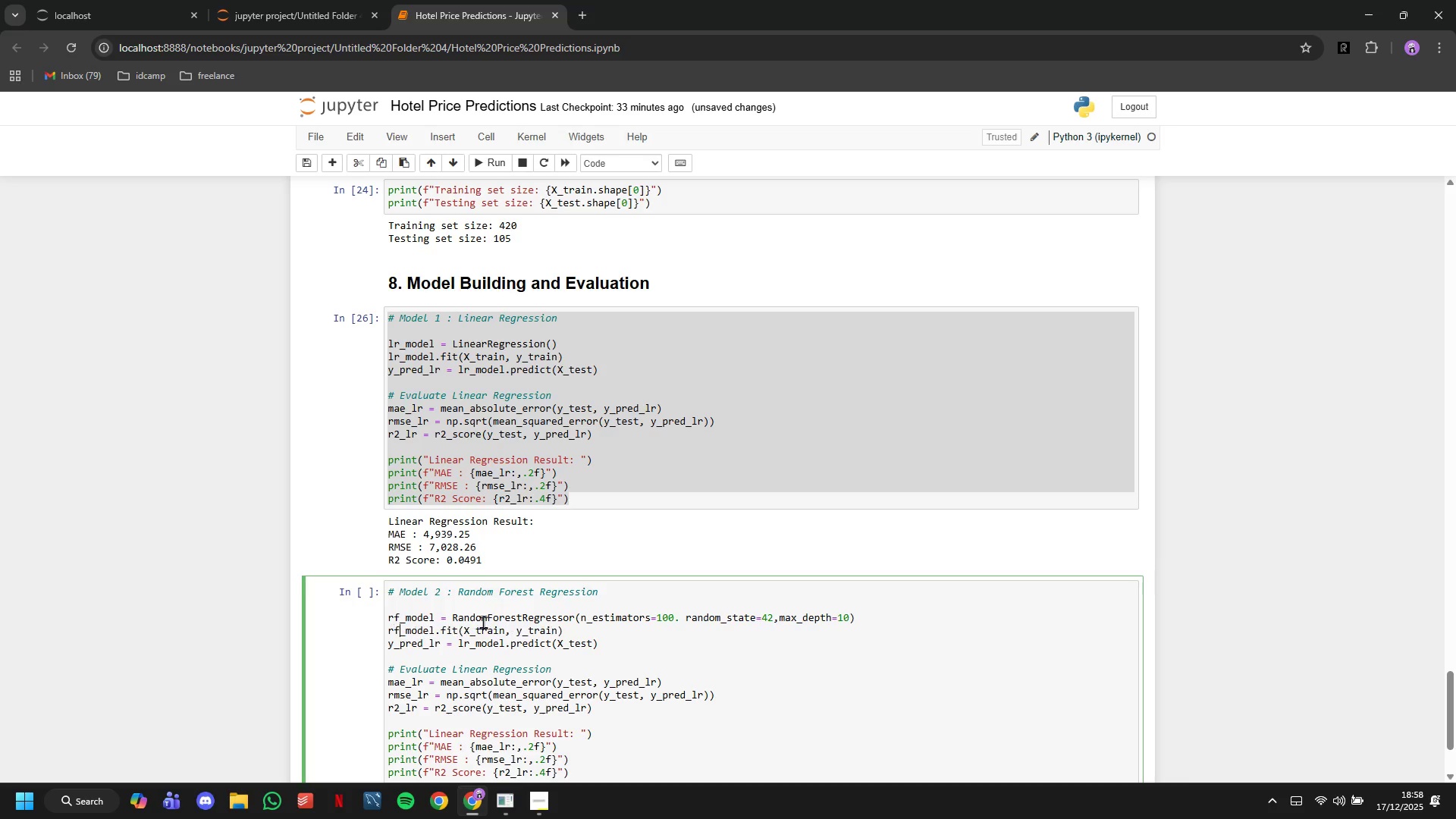 
key(F)
 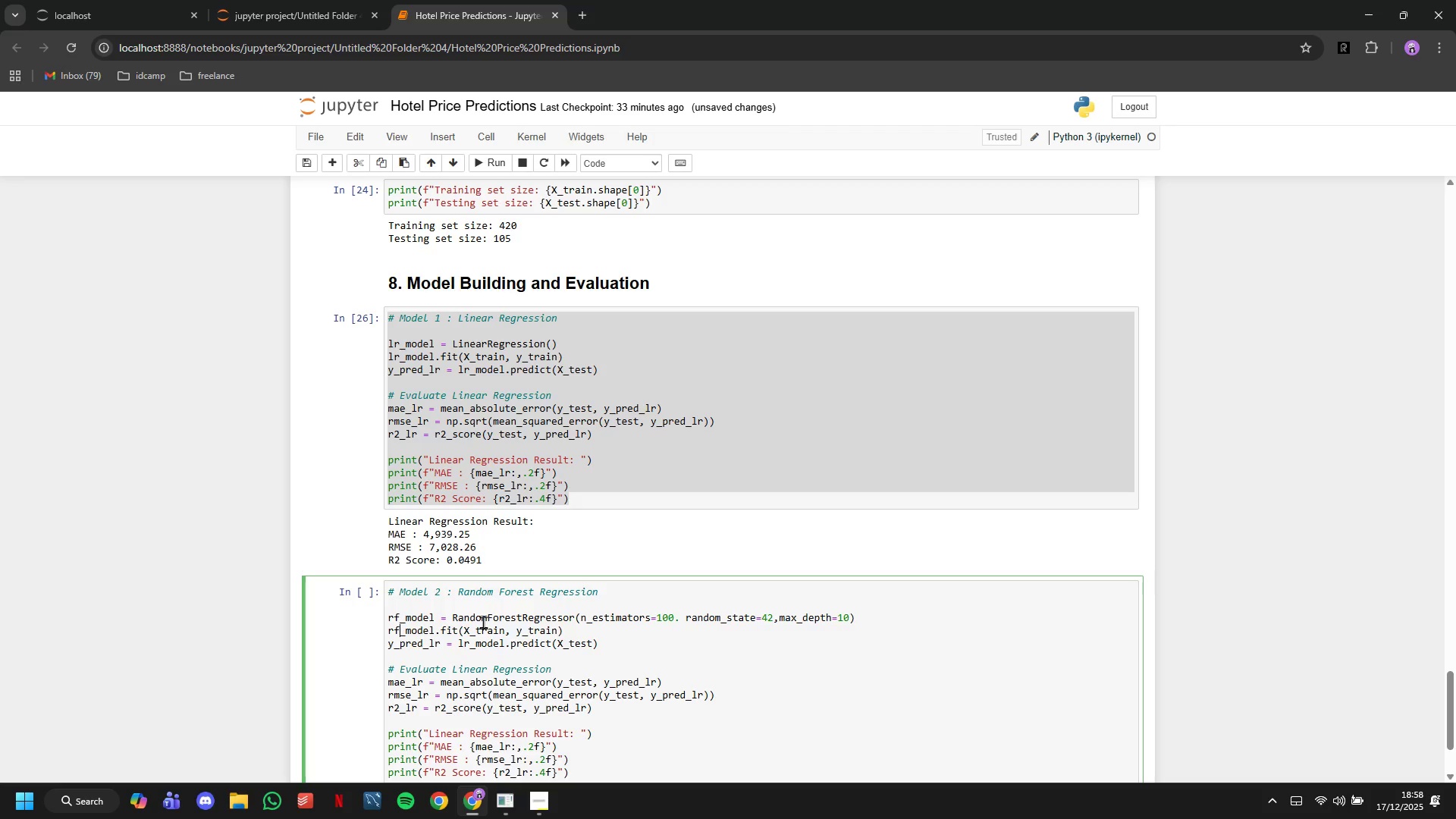 
key(ArrowDown)
 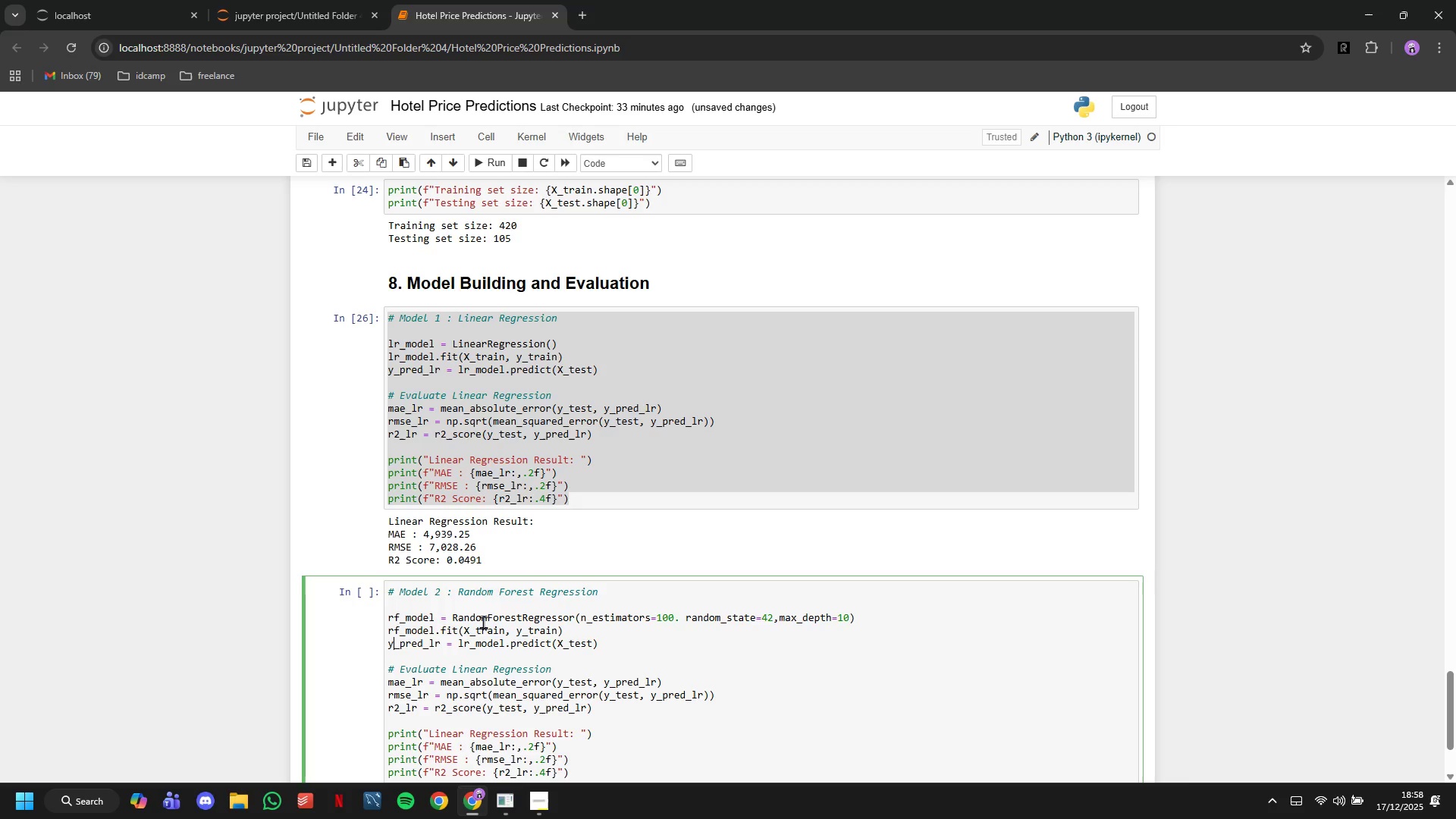 
key(ArrowLeft)
 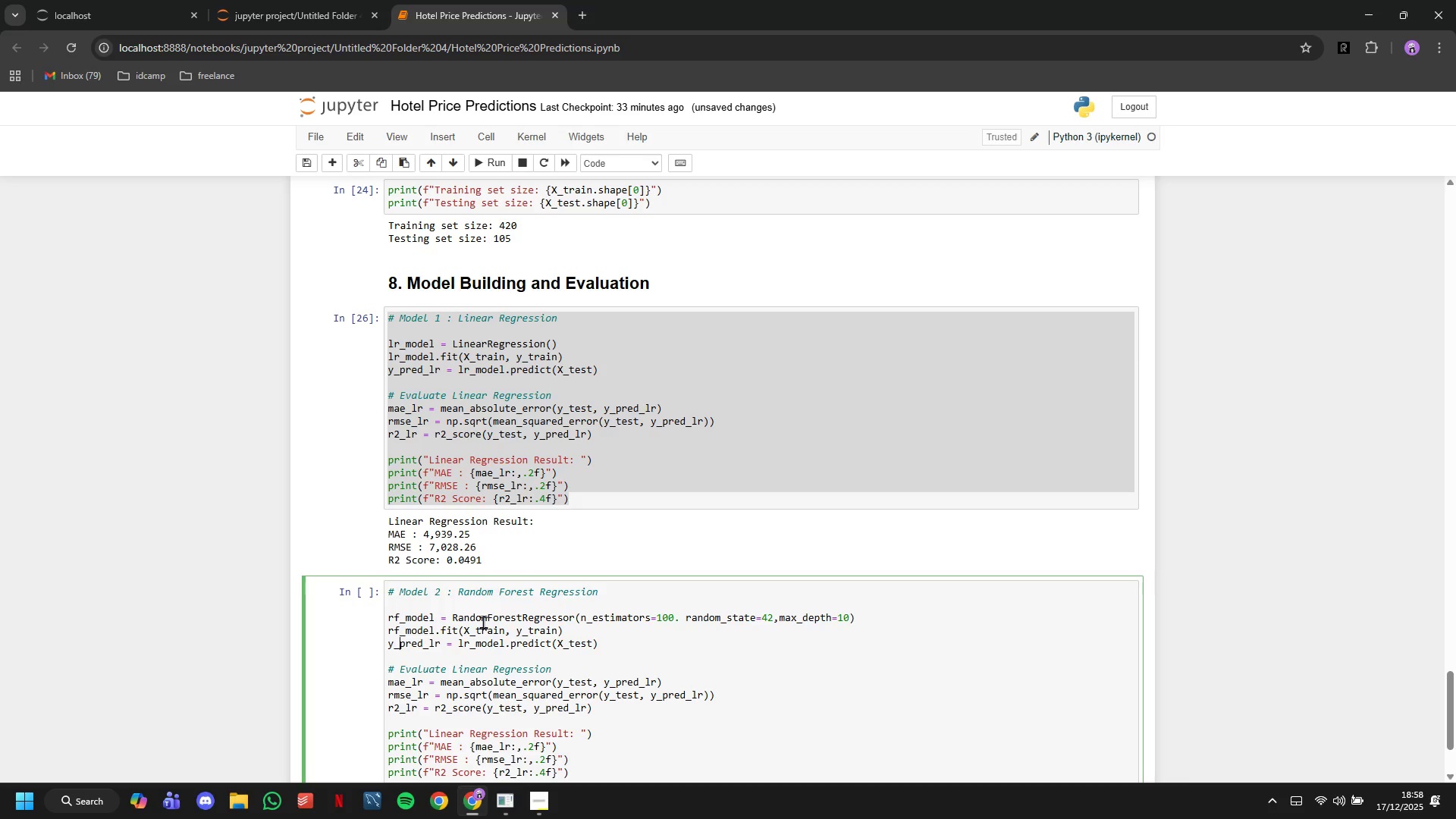 
hold_key(key=ArrowRight, duration=0.69)
 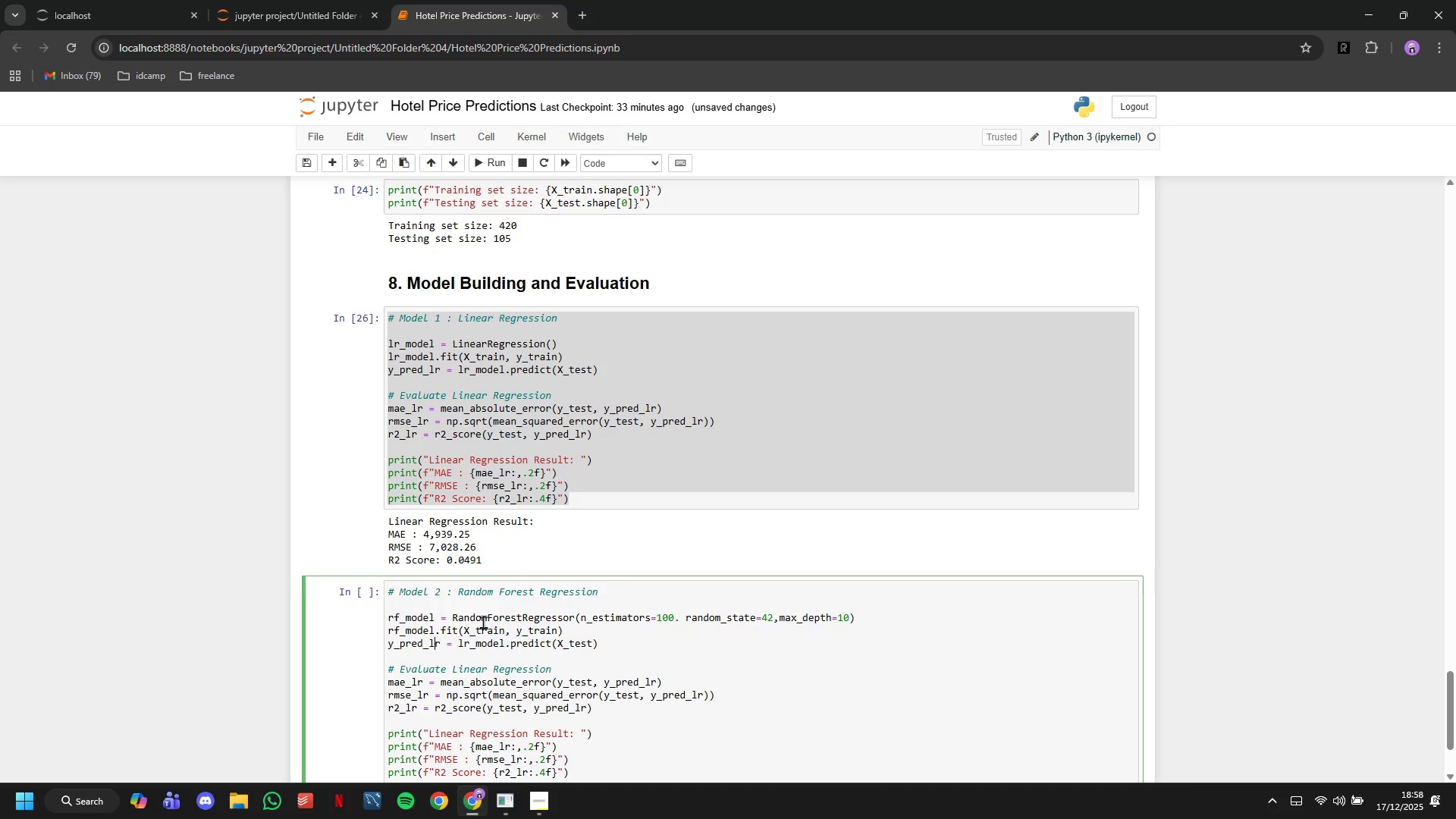 
key(ArrowLeft)
 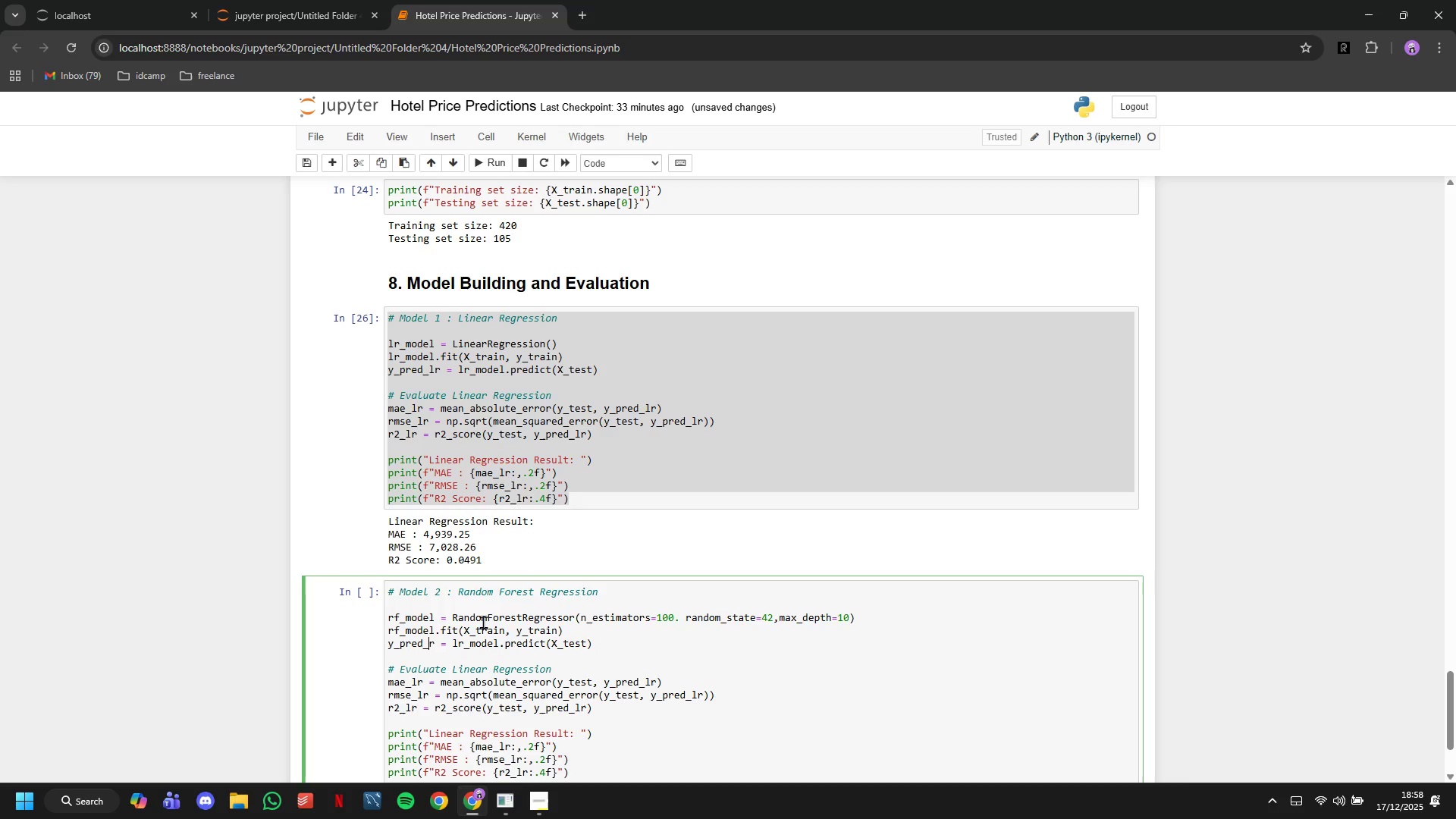 
key(Backspace)
 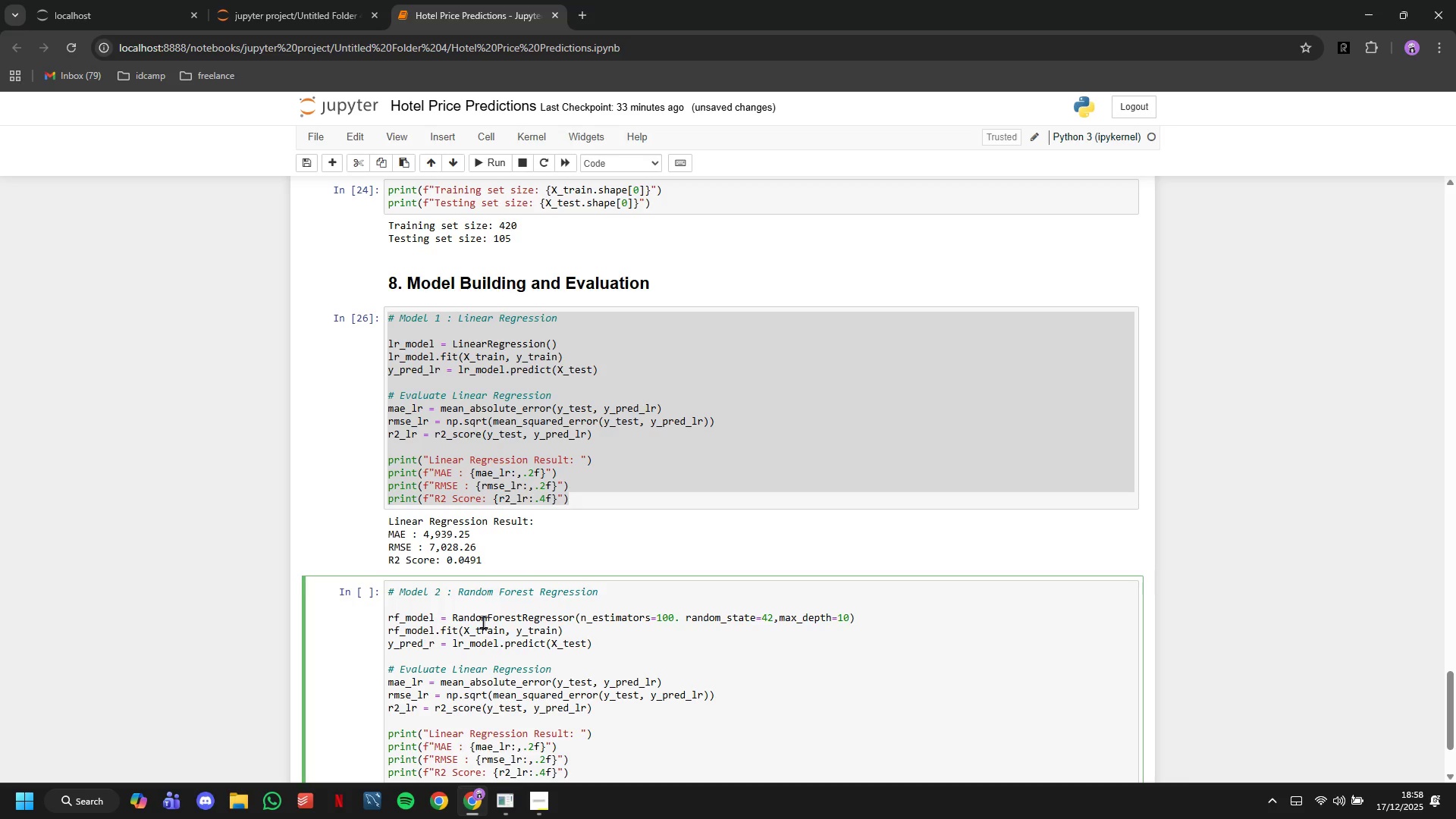 
key(ArrowRight)
 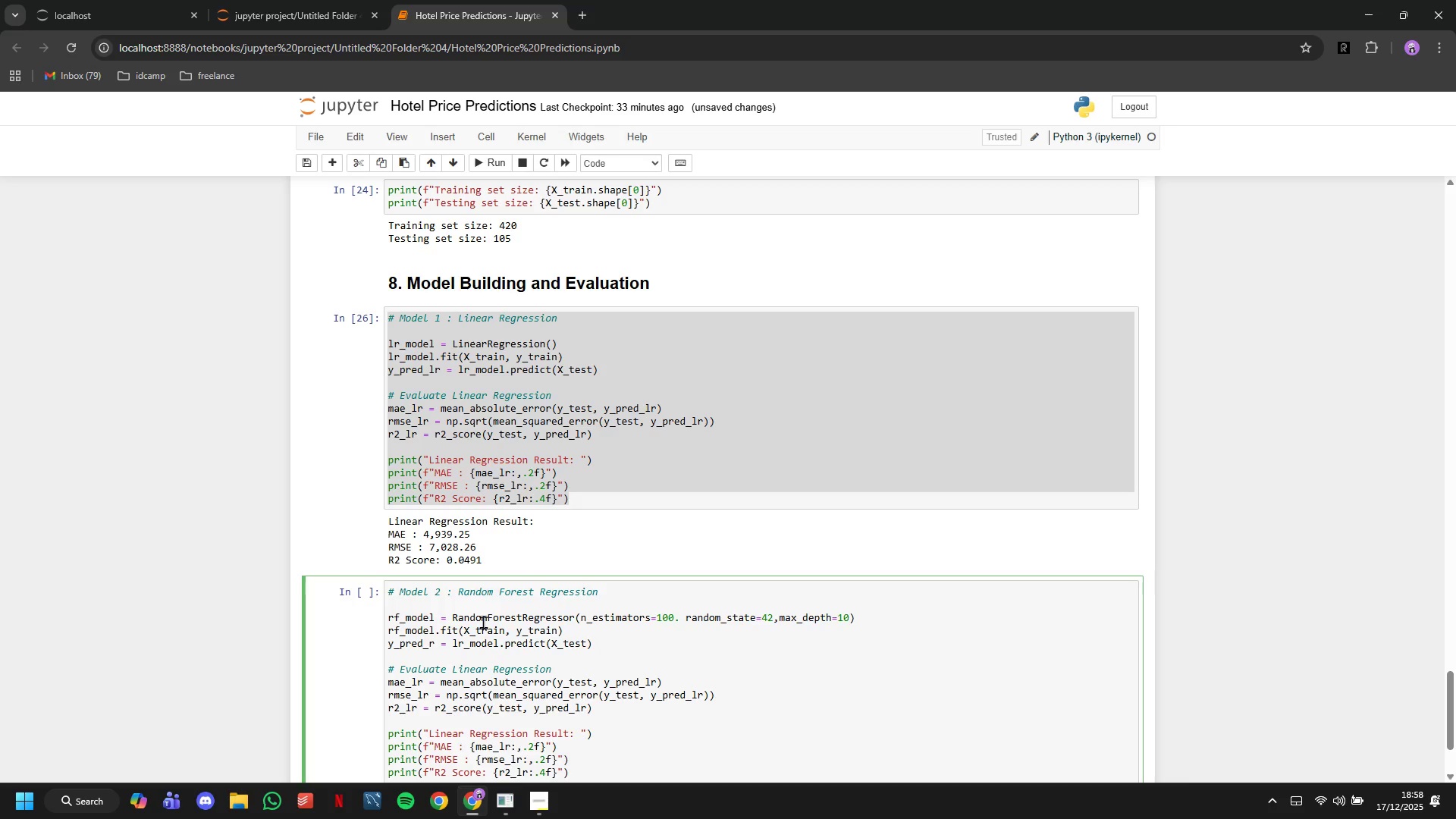 
key(F)
 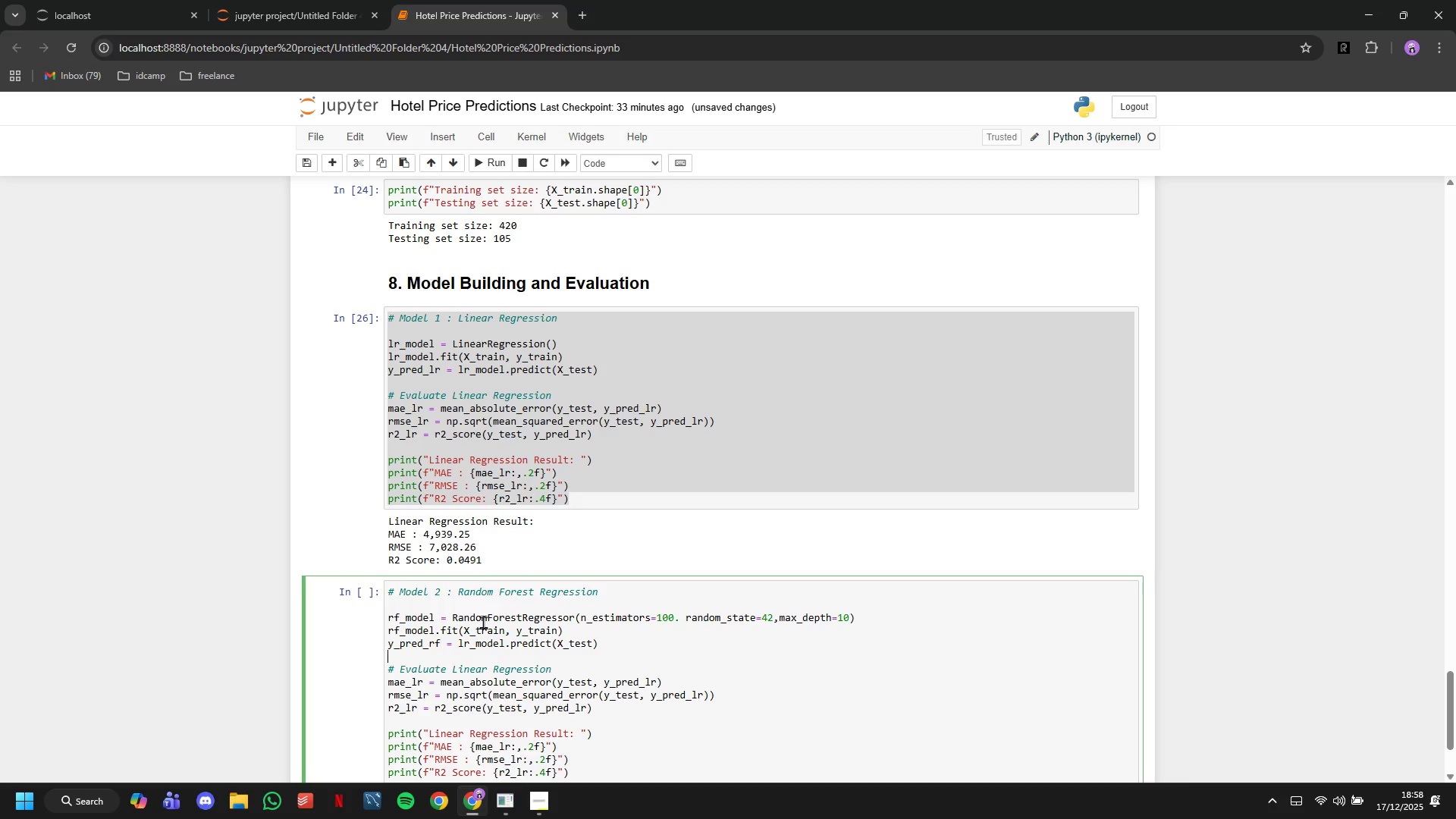 
key(ArrowDown)
 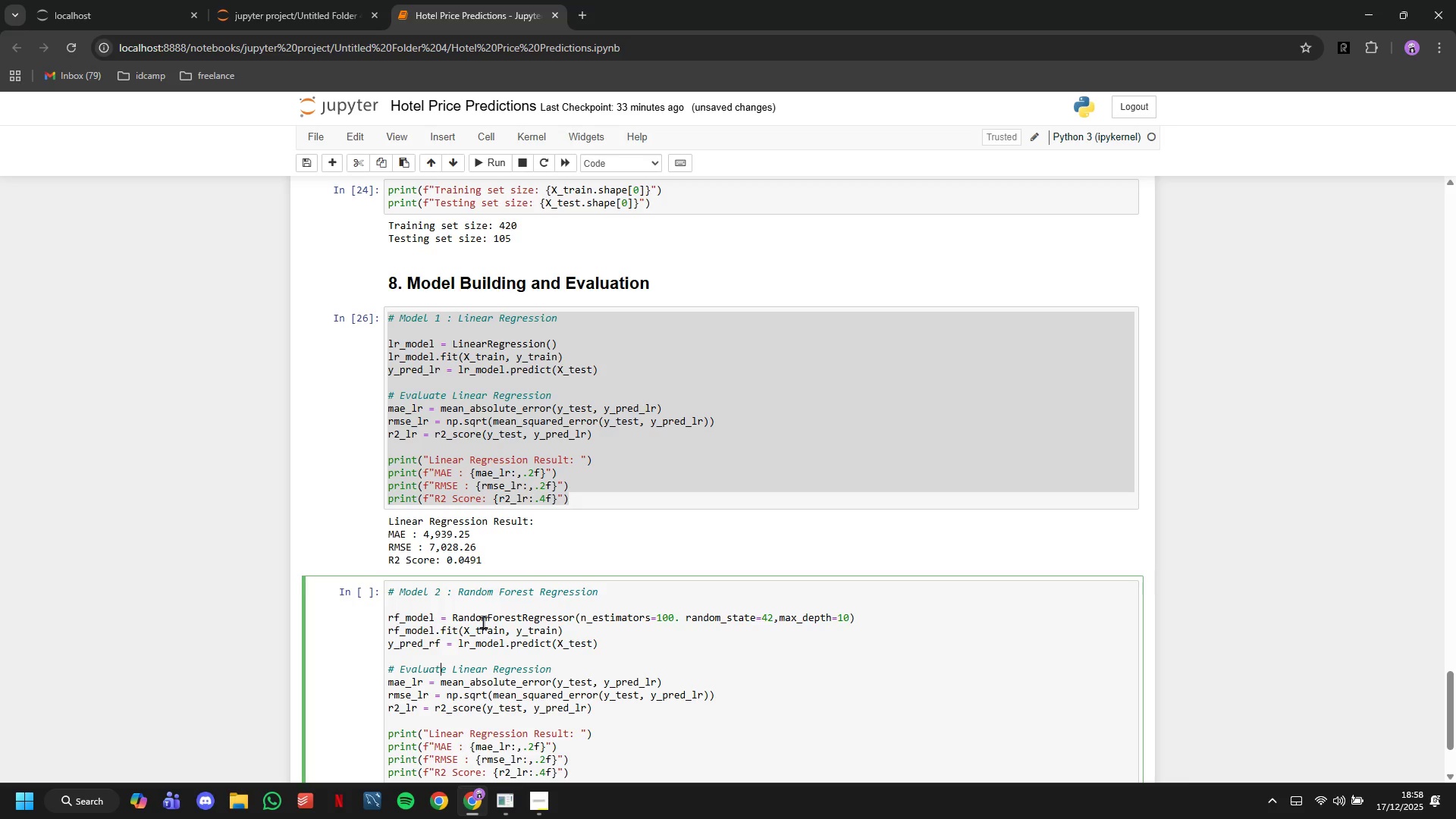 
key(ArrowDown)
 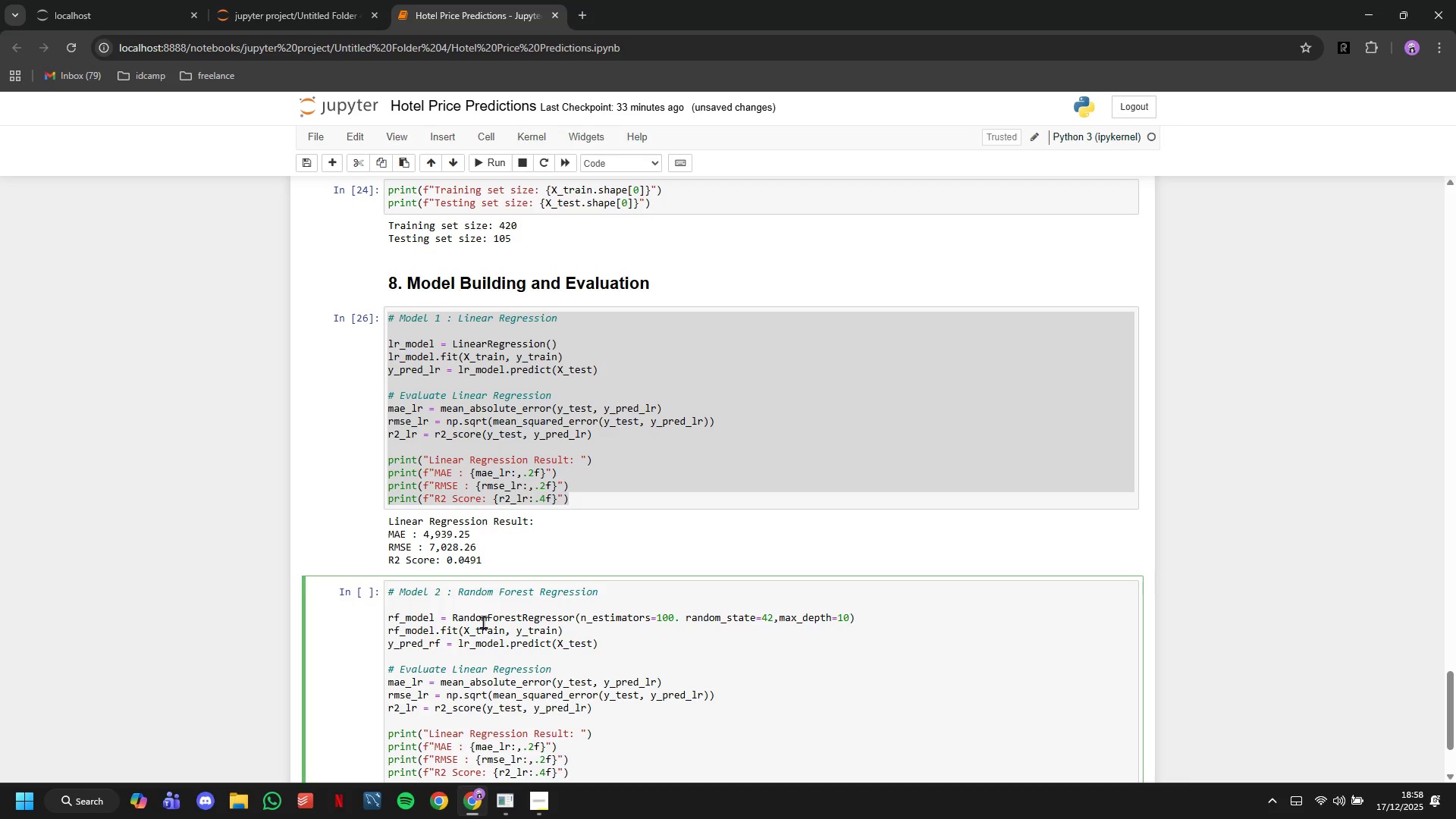 
hold_key(key=ArrowRight, duration=1.05)
 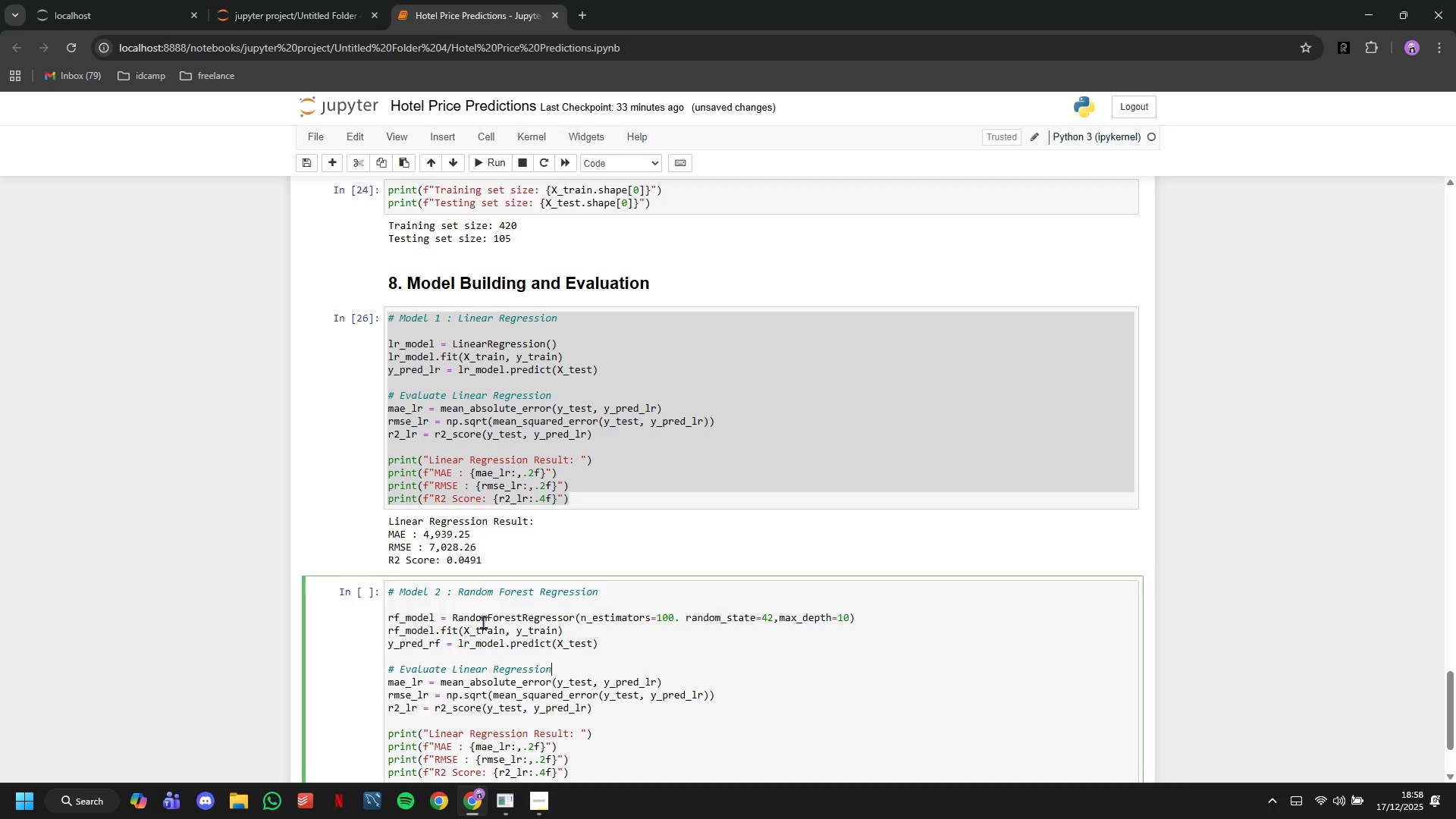 
hold_key(key=Backspace, duration=0.81)
 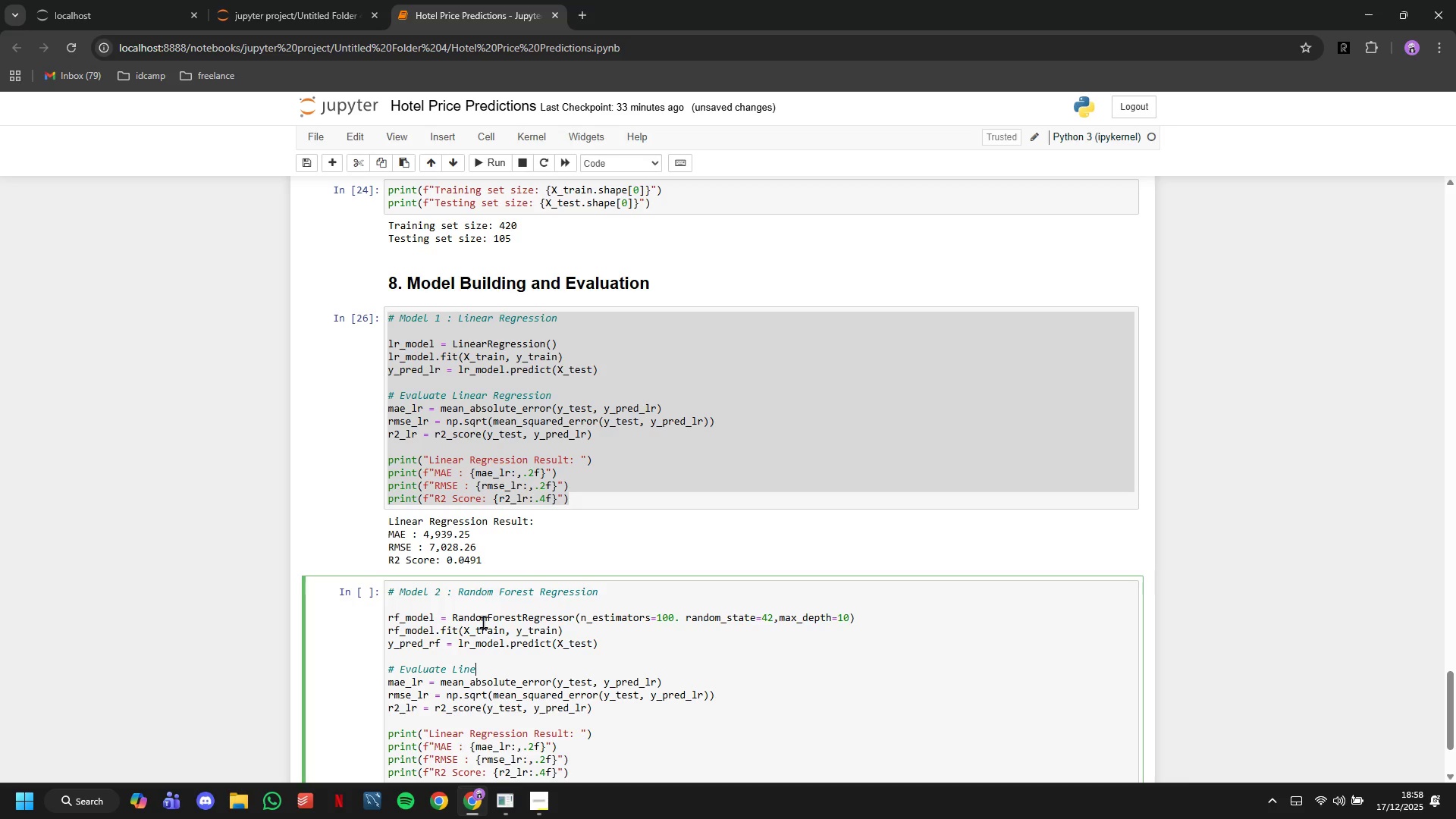 
key(Backspace)
key(Backspace)
key(Backspace)
key(Backspace)
key(Backspace)
type(RF Regression)
 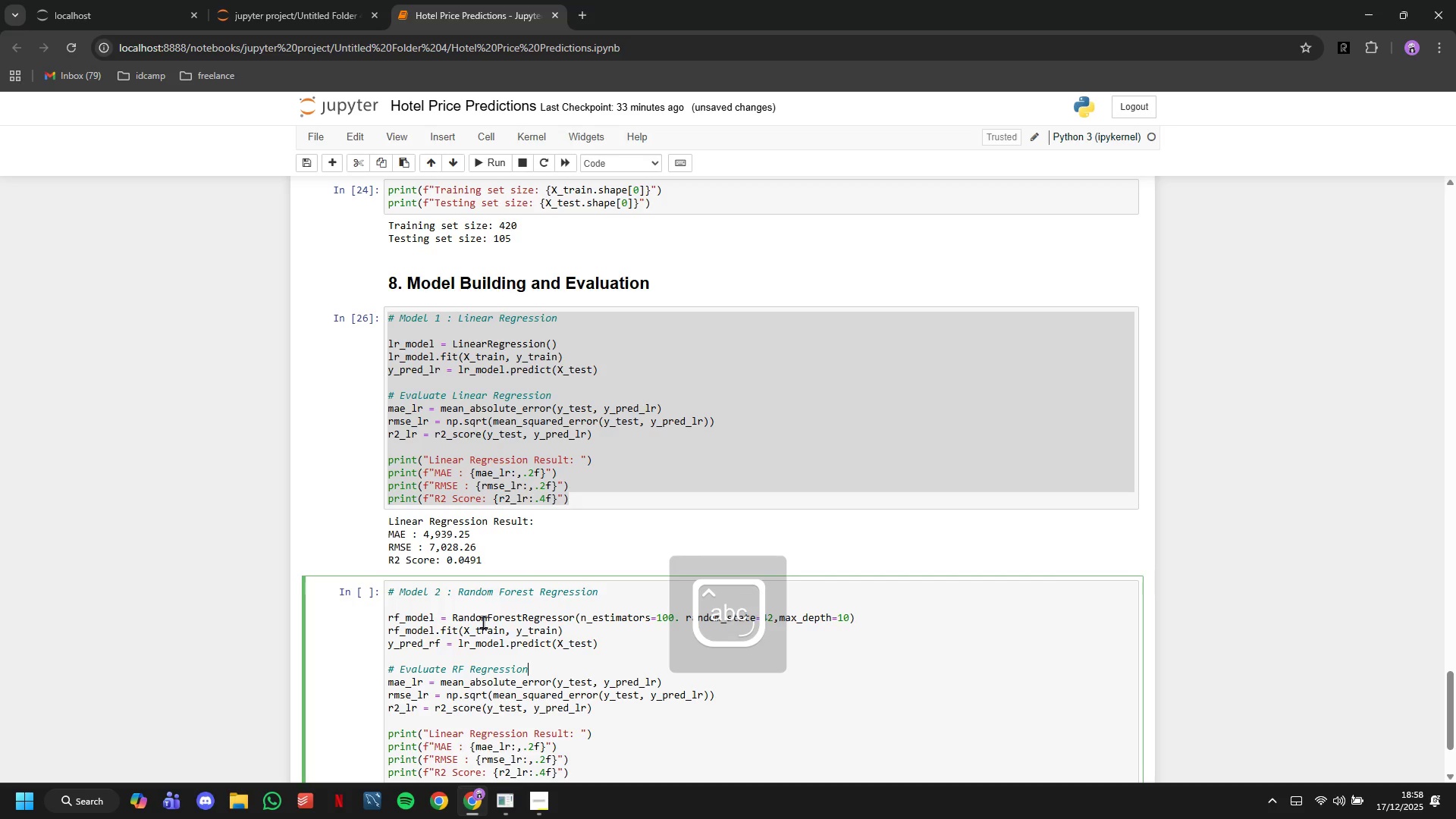 
key(ArrowRight)
 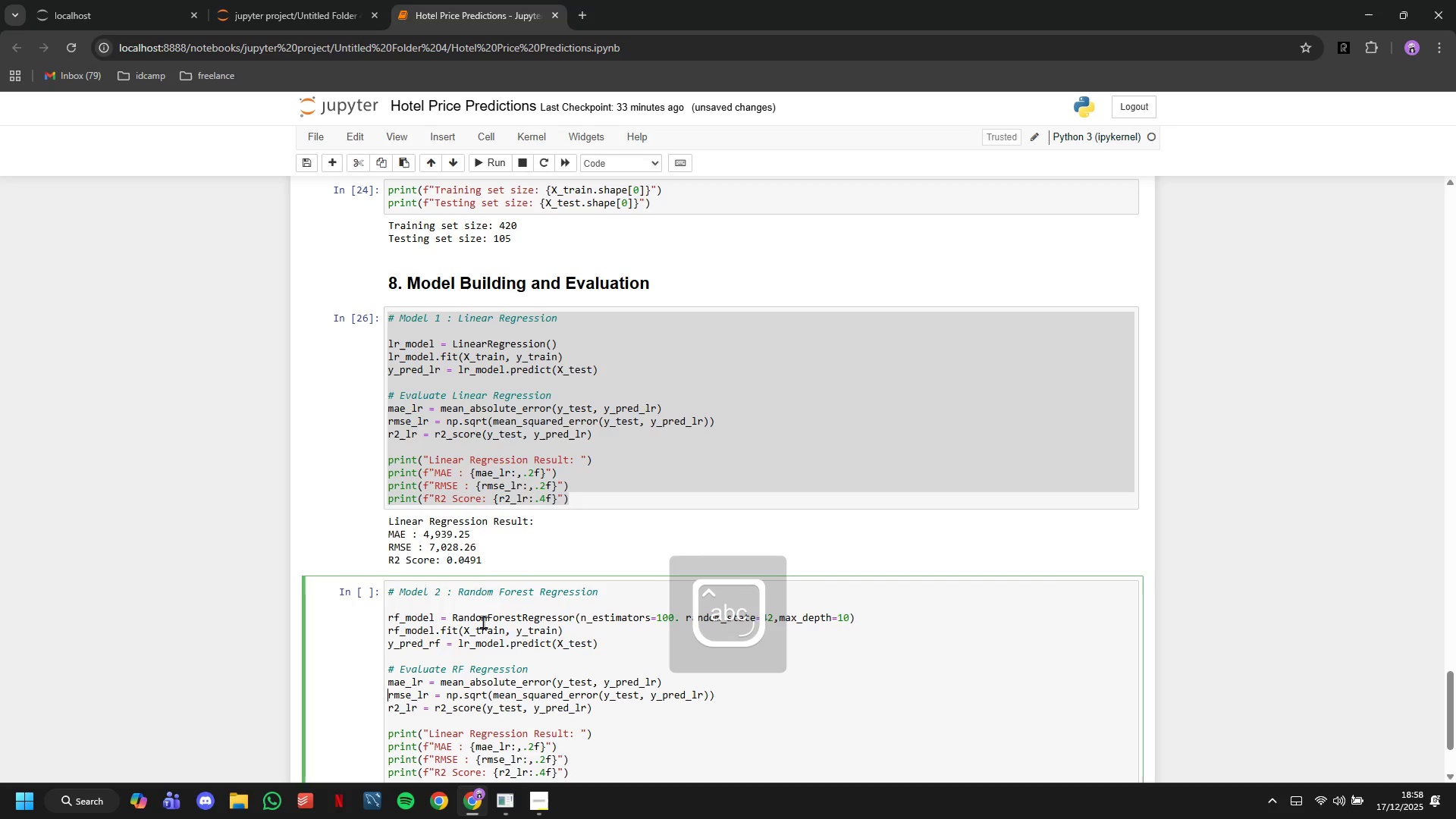 
key(ArrowDown)
 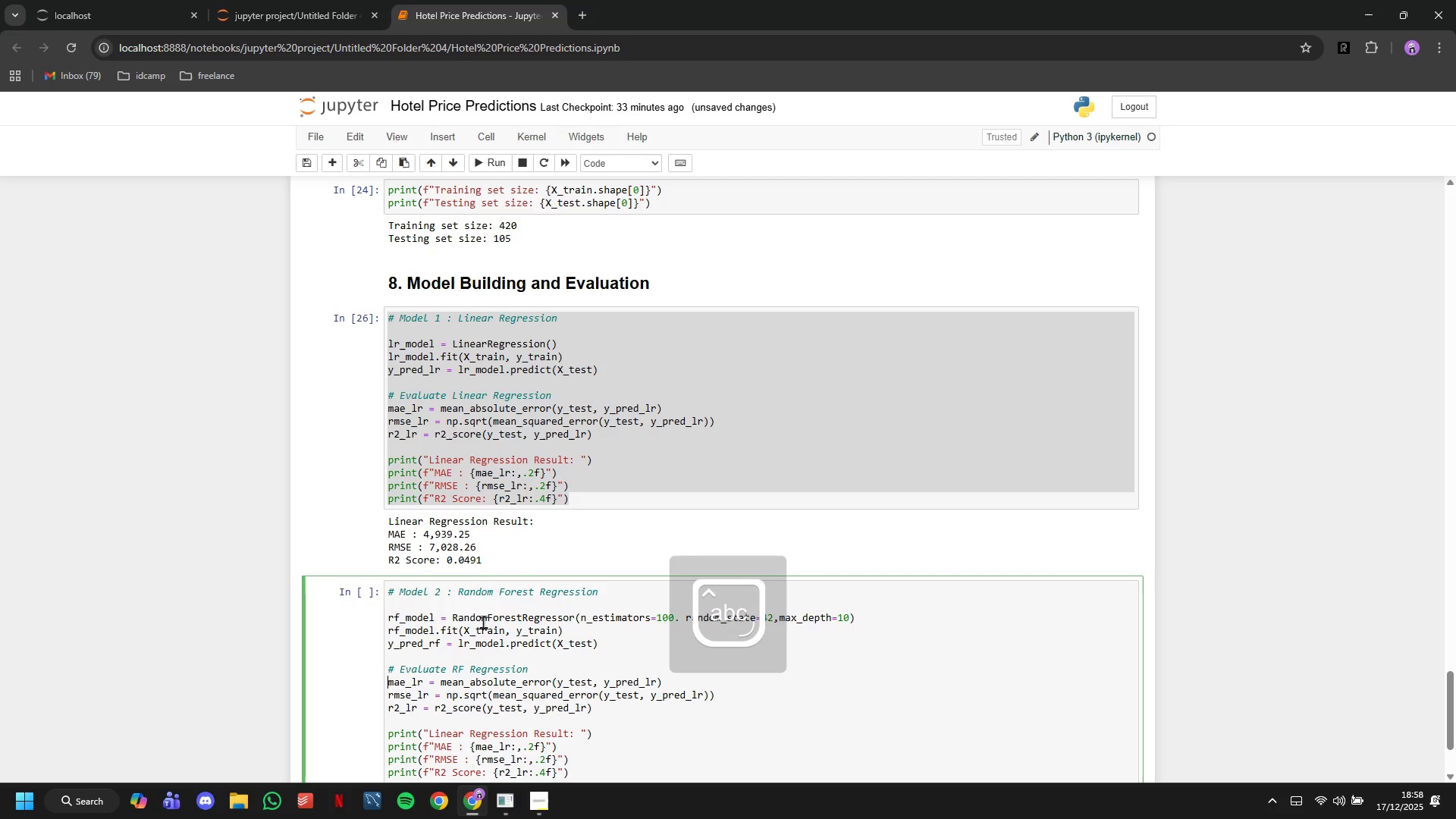 
key(ArrowUp)
 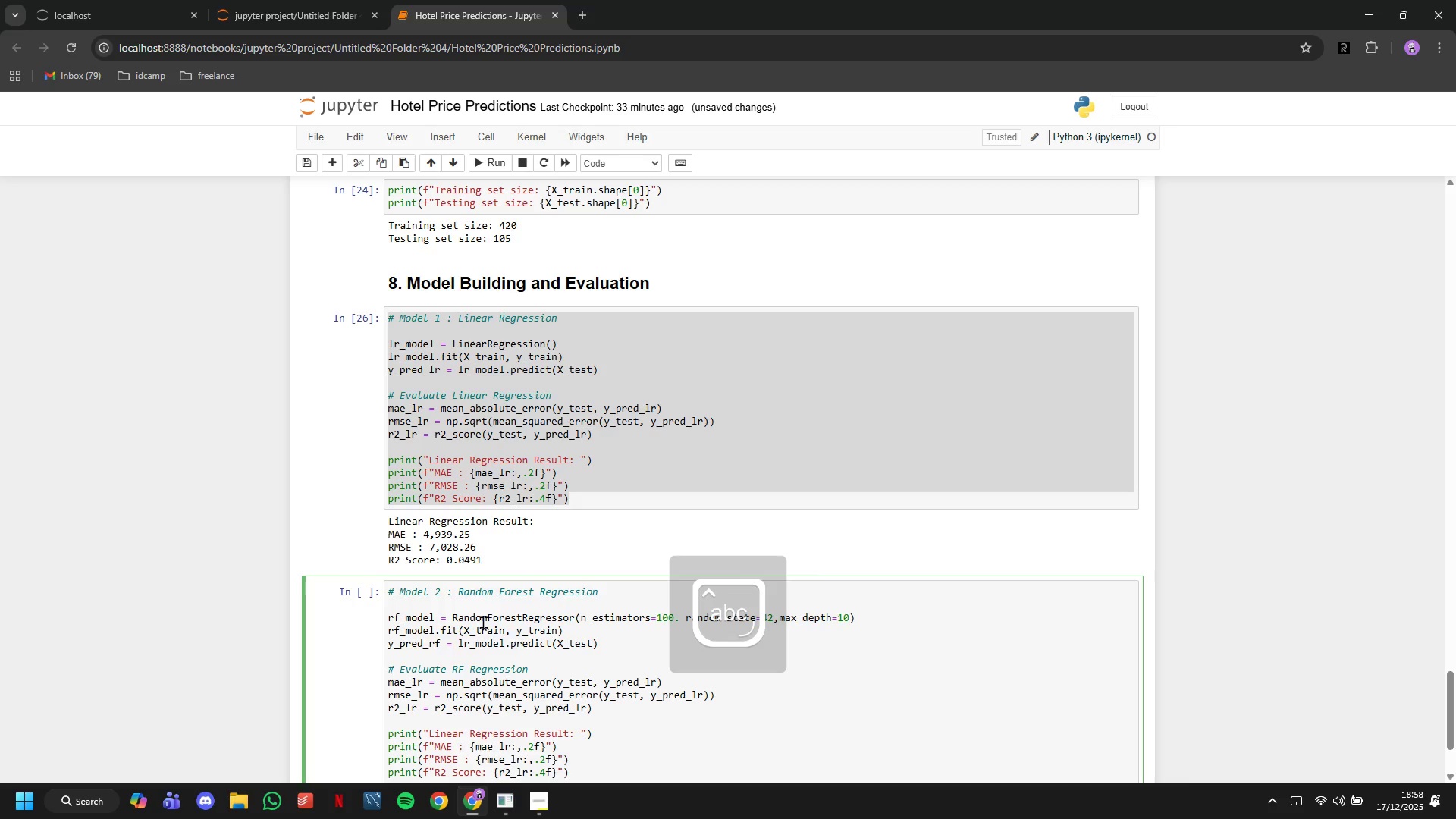 
key(ArrowRight)
 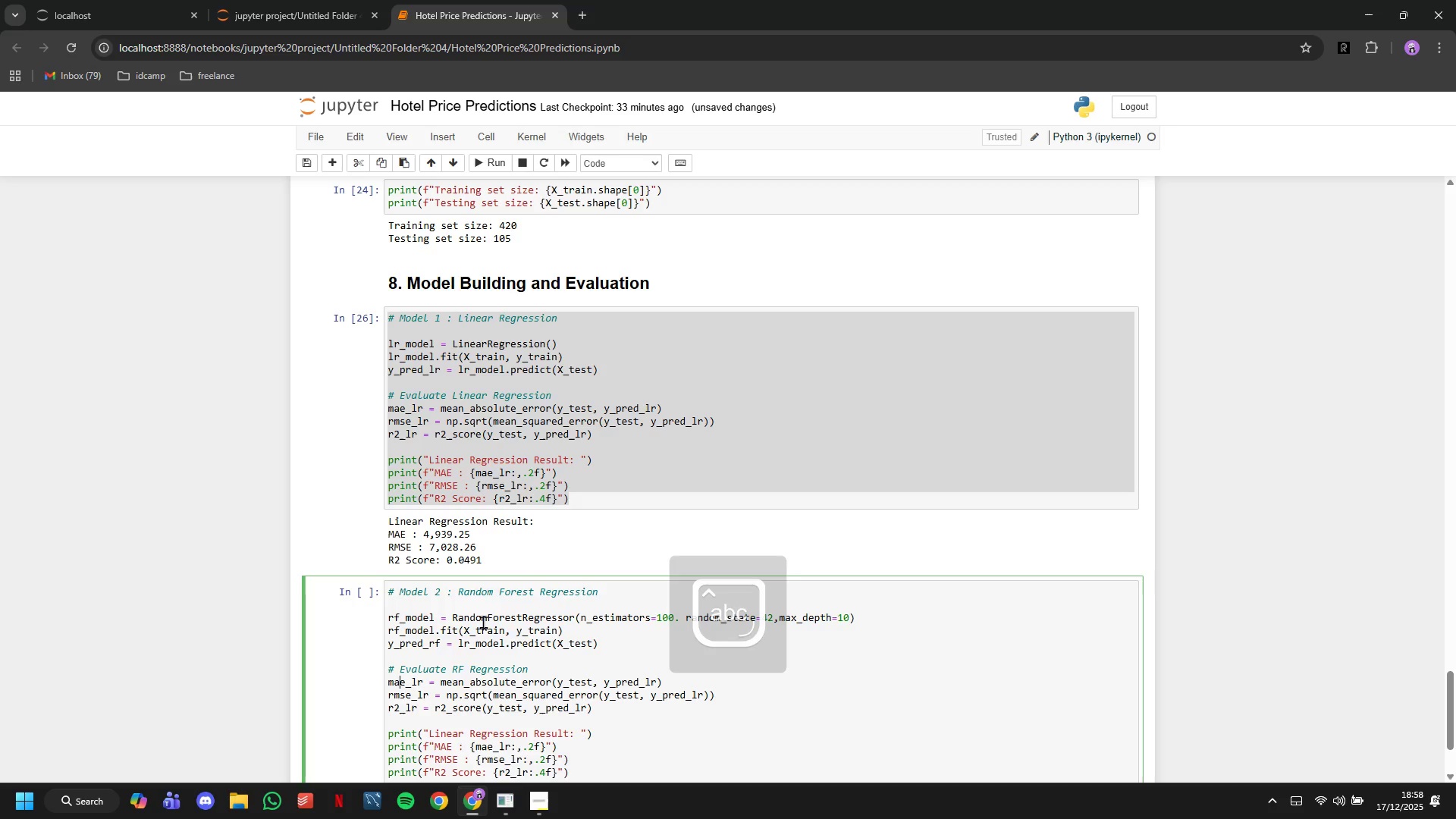 
key(ArrowRight)
 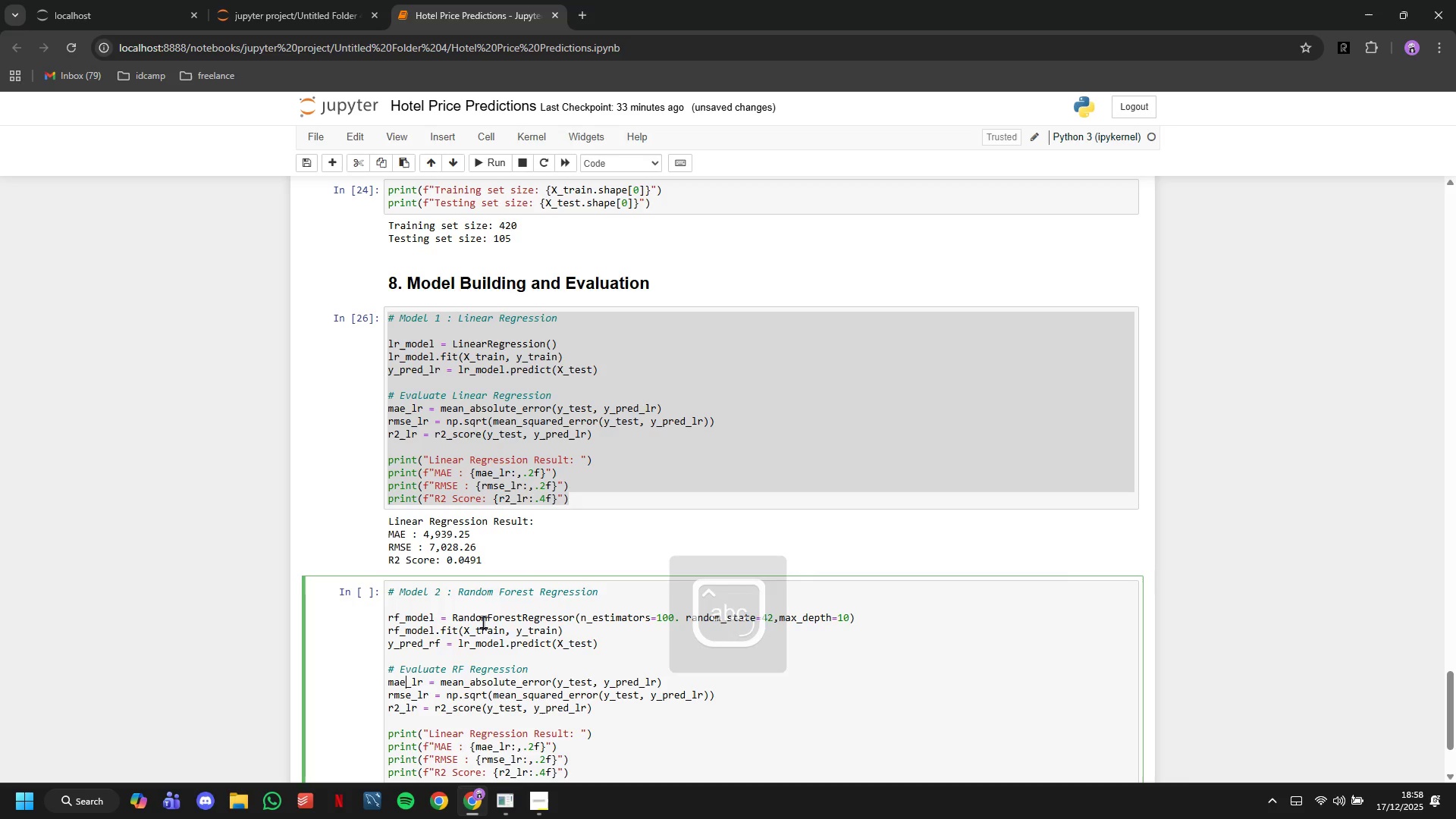 
key(ArrowRight)
 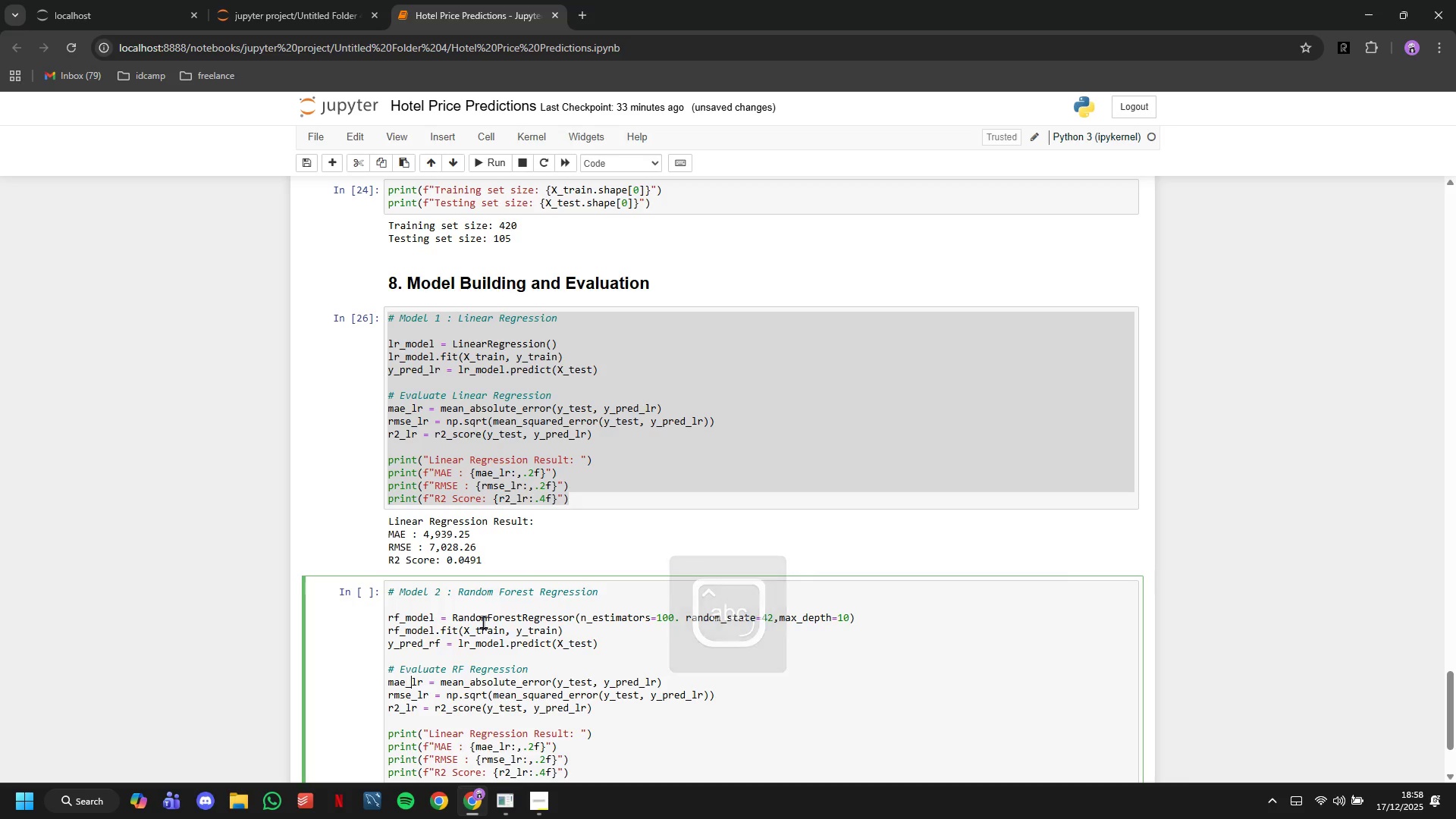 
key(ArrowRight)
 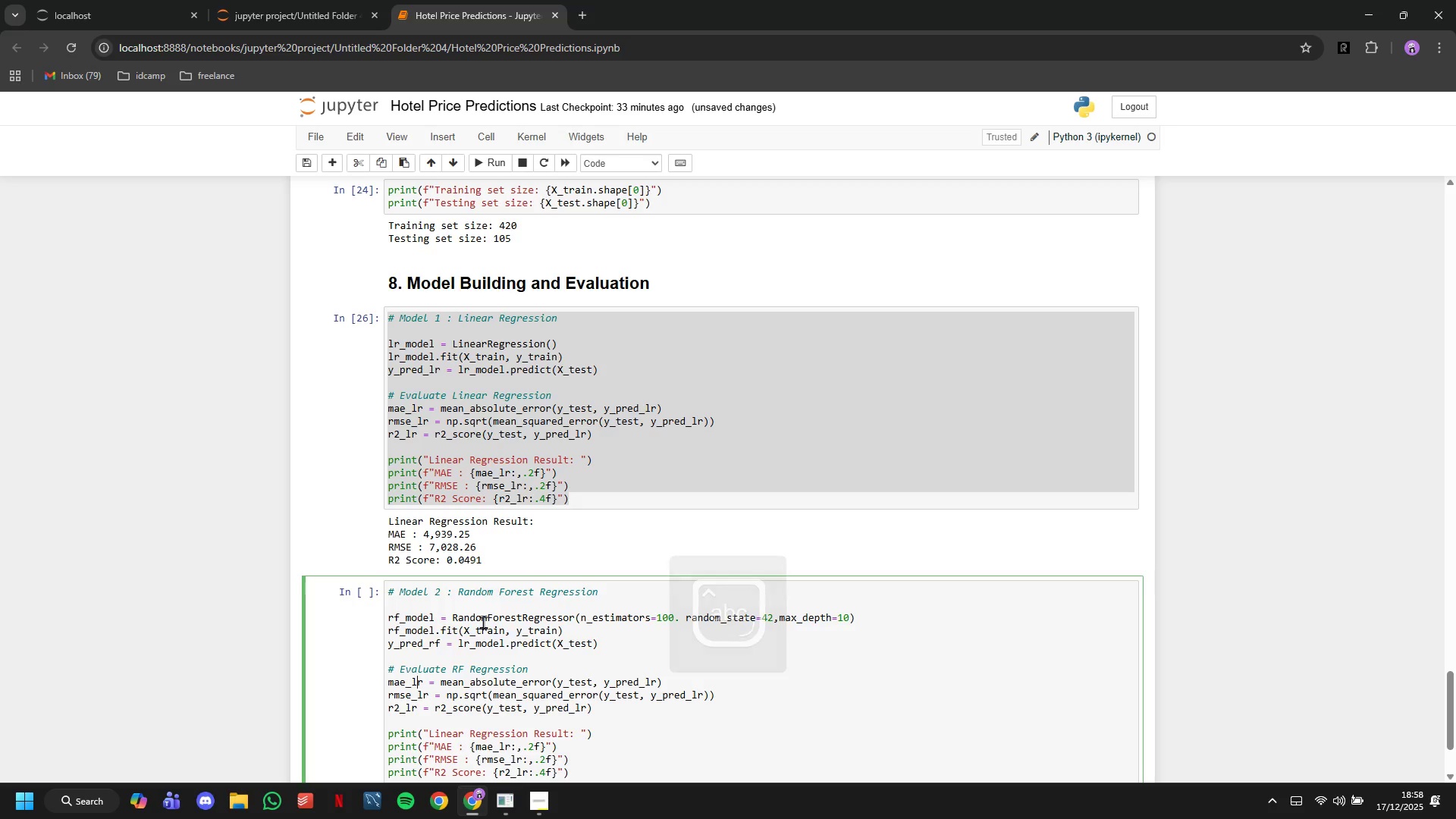 
key(ArrowRight)
 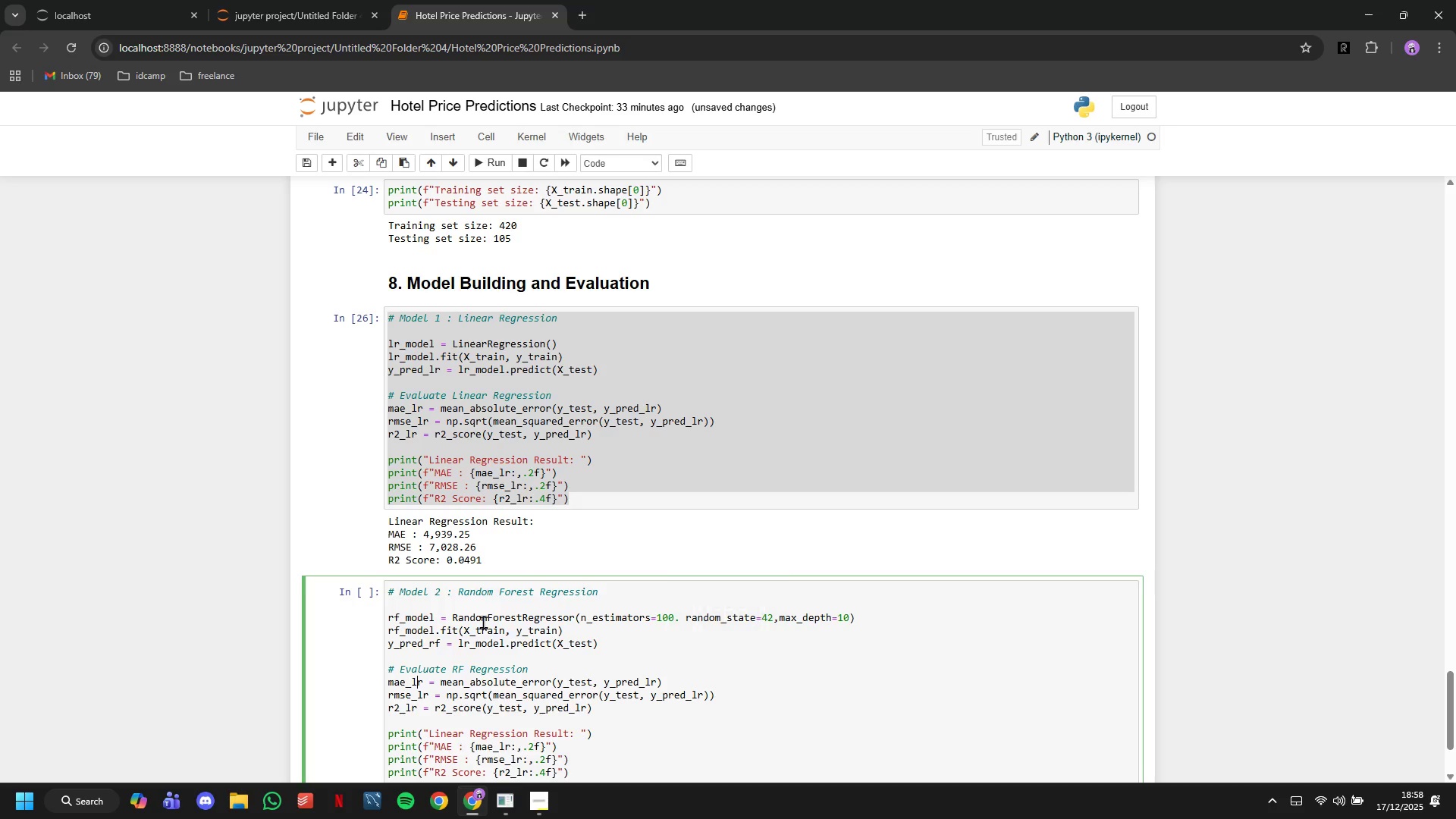 
key(Backspace)
 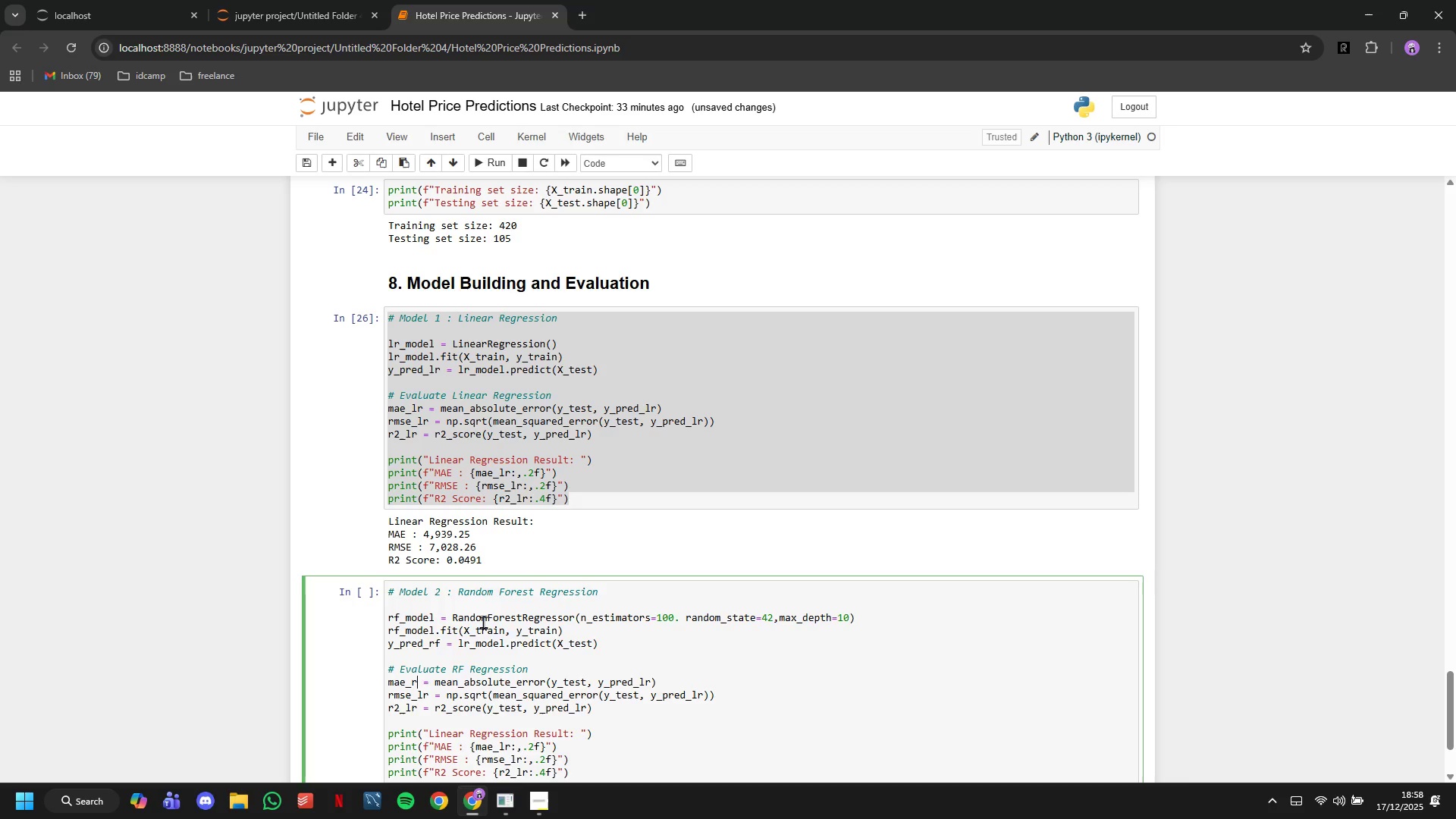 
key(ArrowRight)
 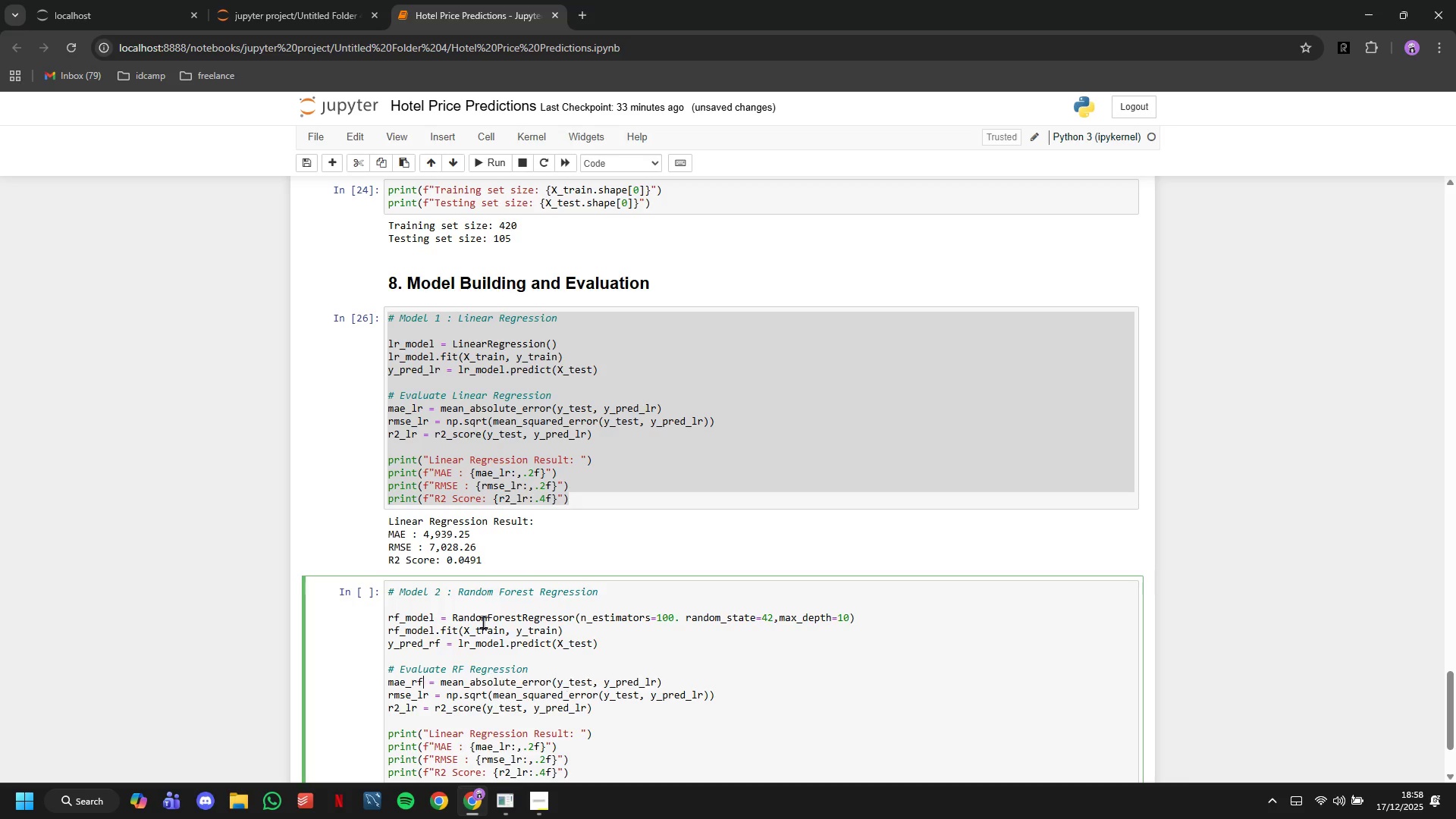 
key(F)
 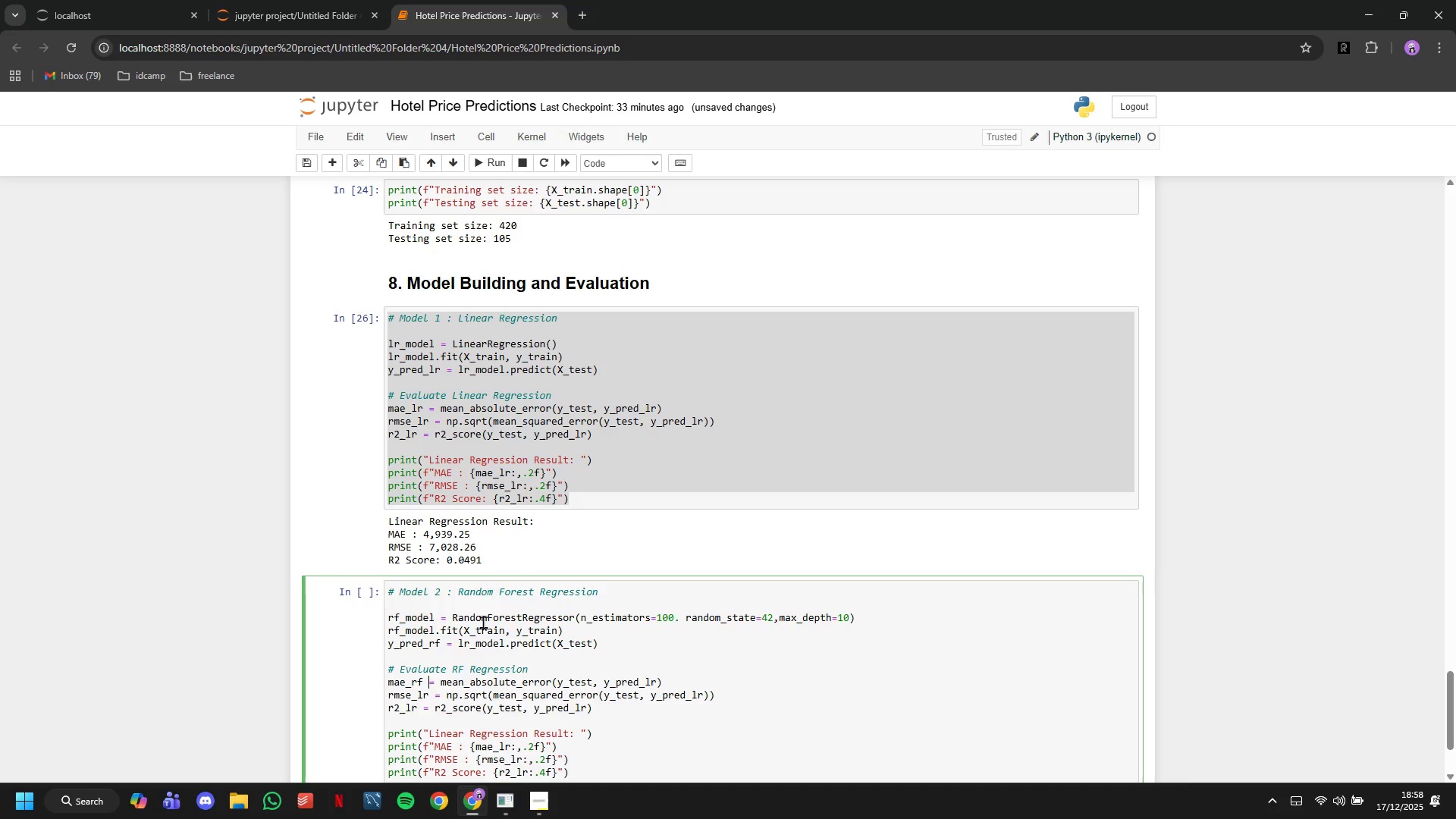 
hold_key(key=ArrowRight, duration=1.52)
 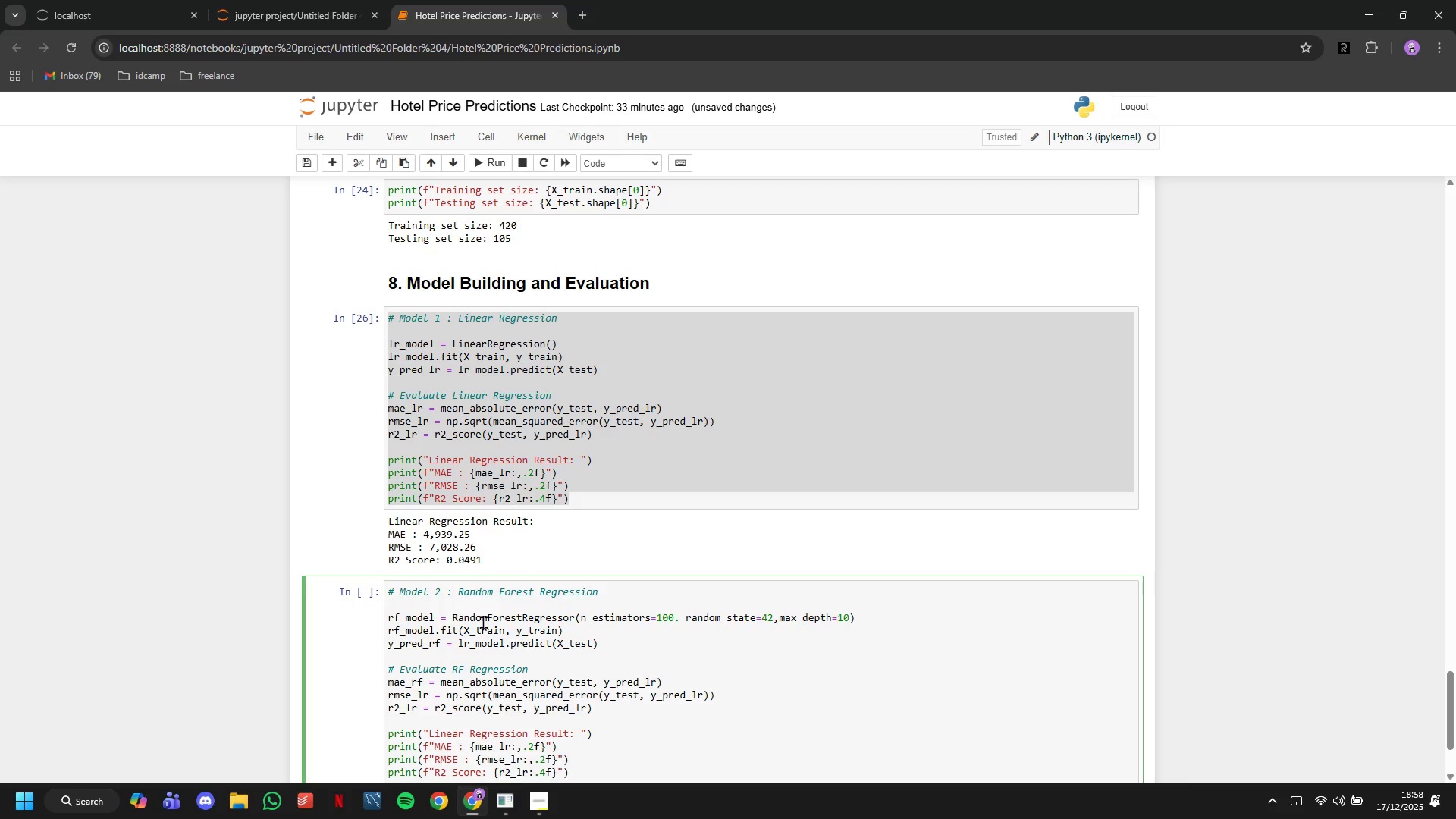 
key(ArrowRight)
 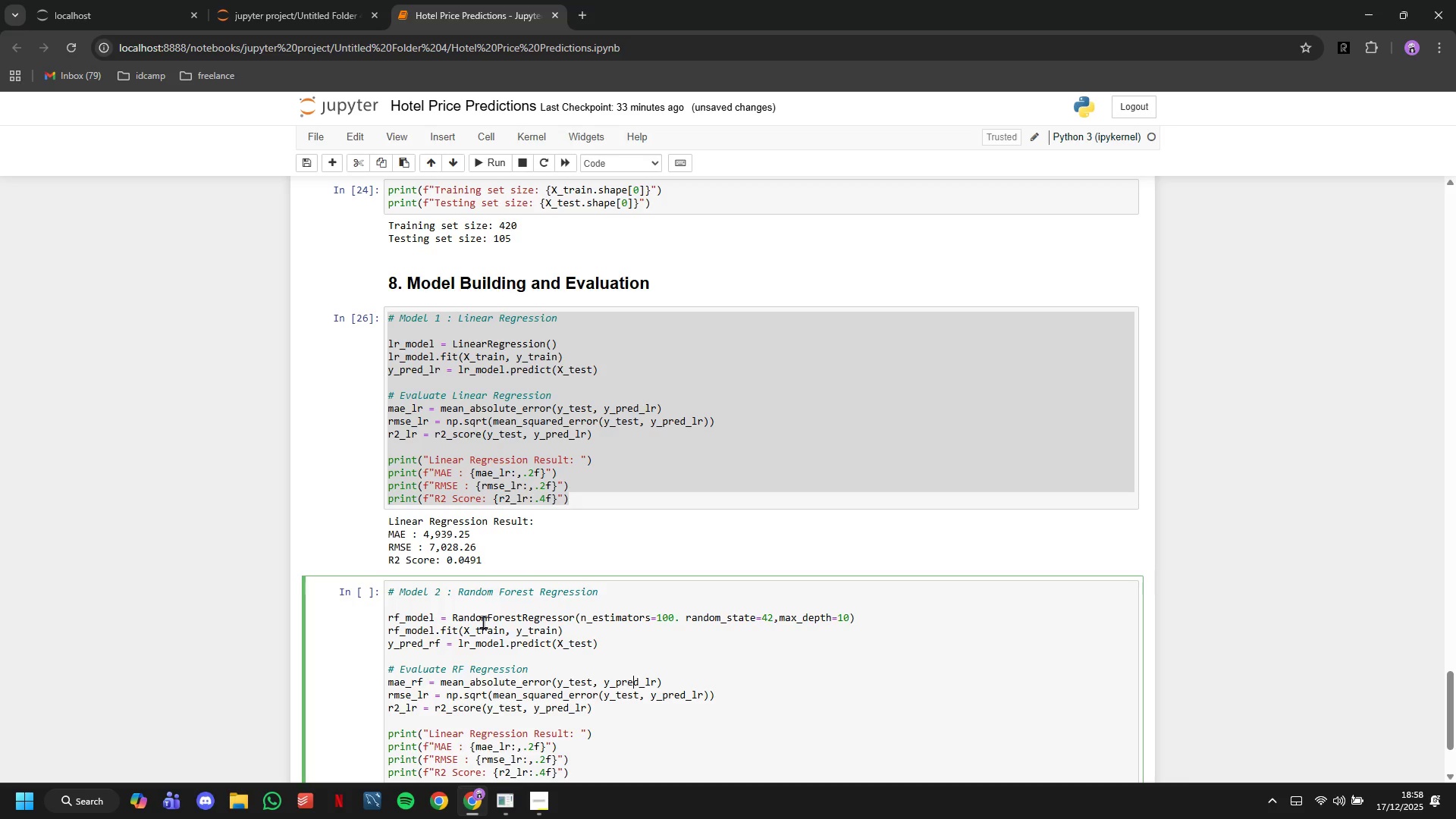 
key(ArrowRight)
 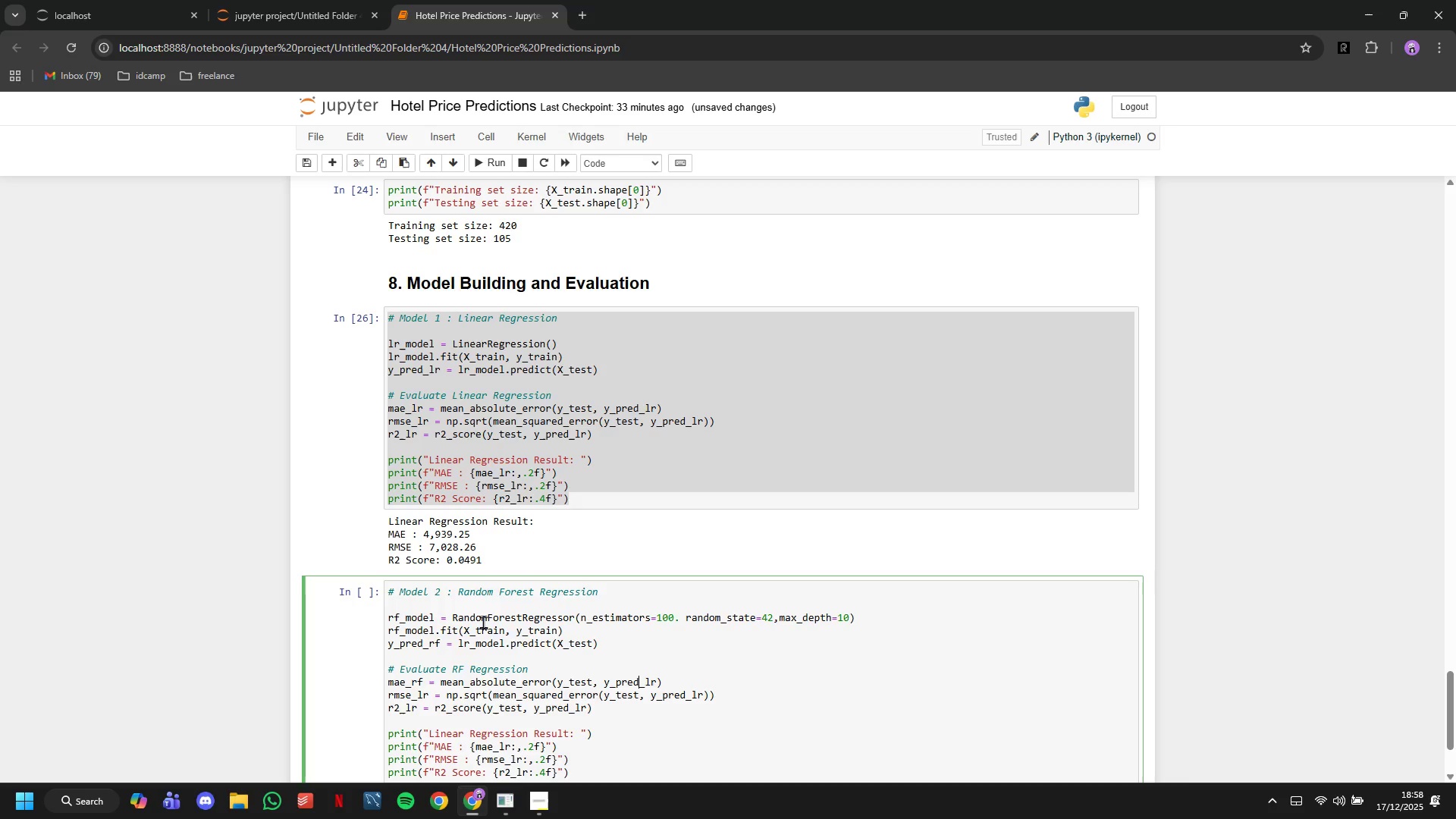 
key(ArrowRight)
 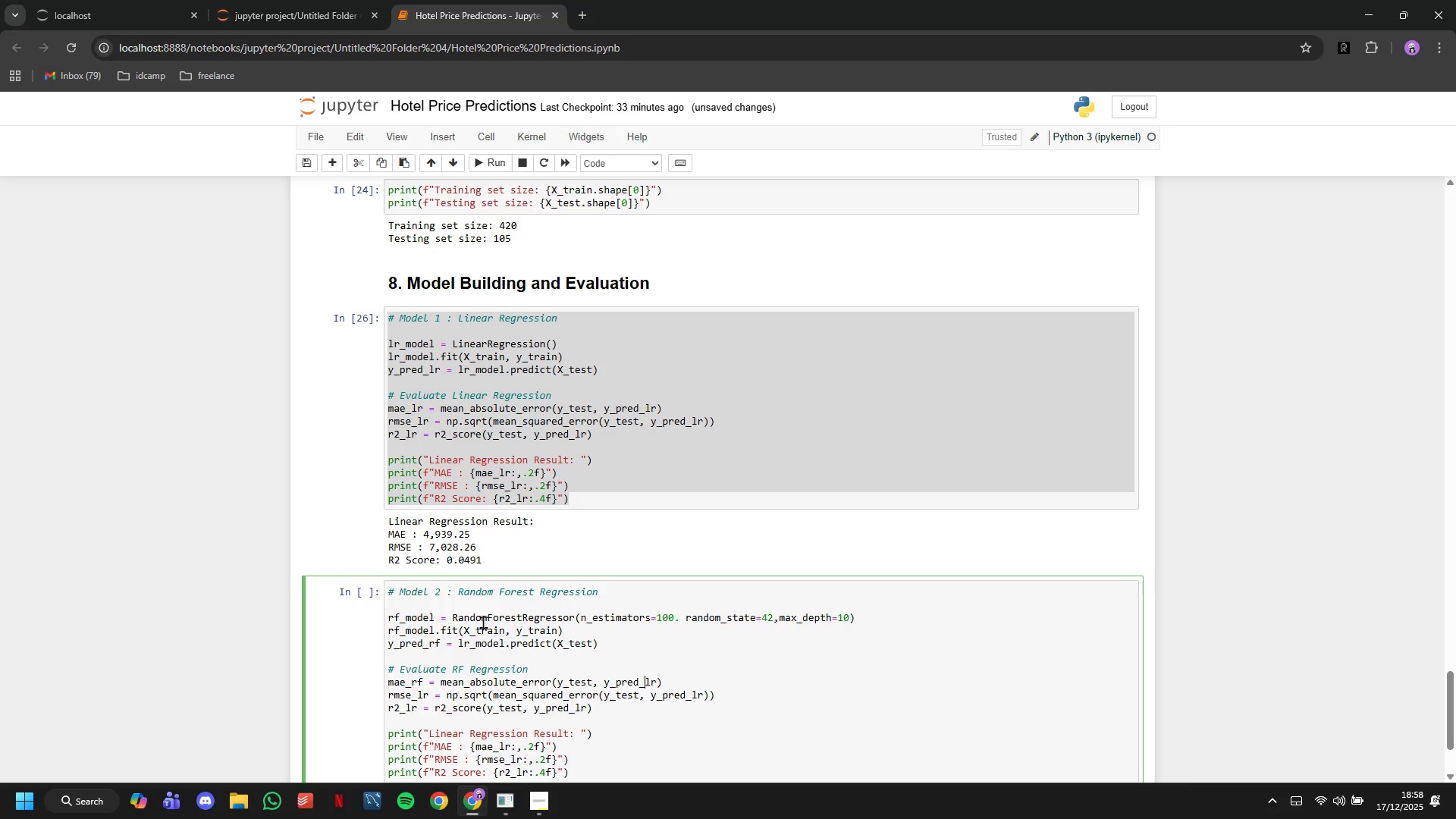 
key(ArrowRight)
 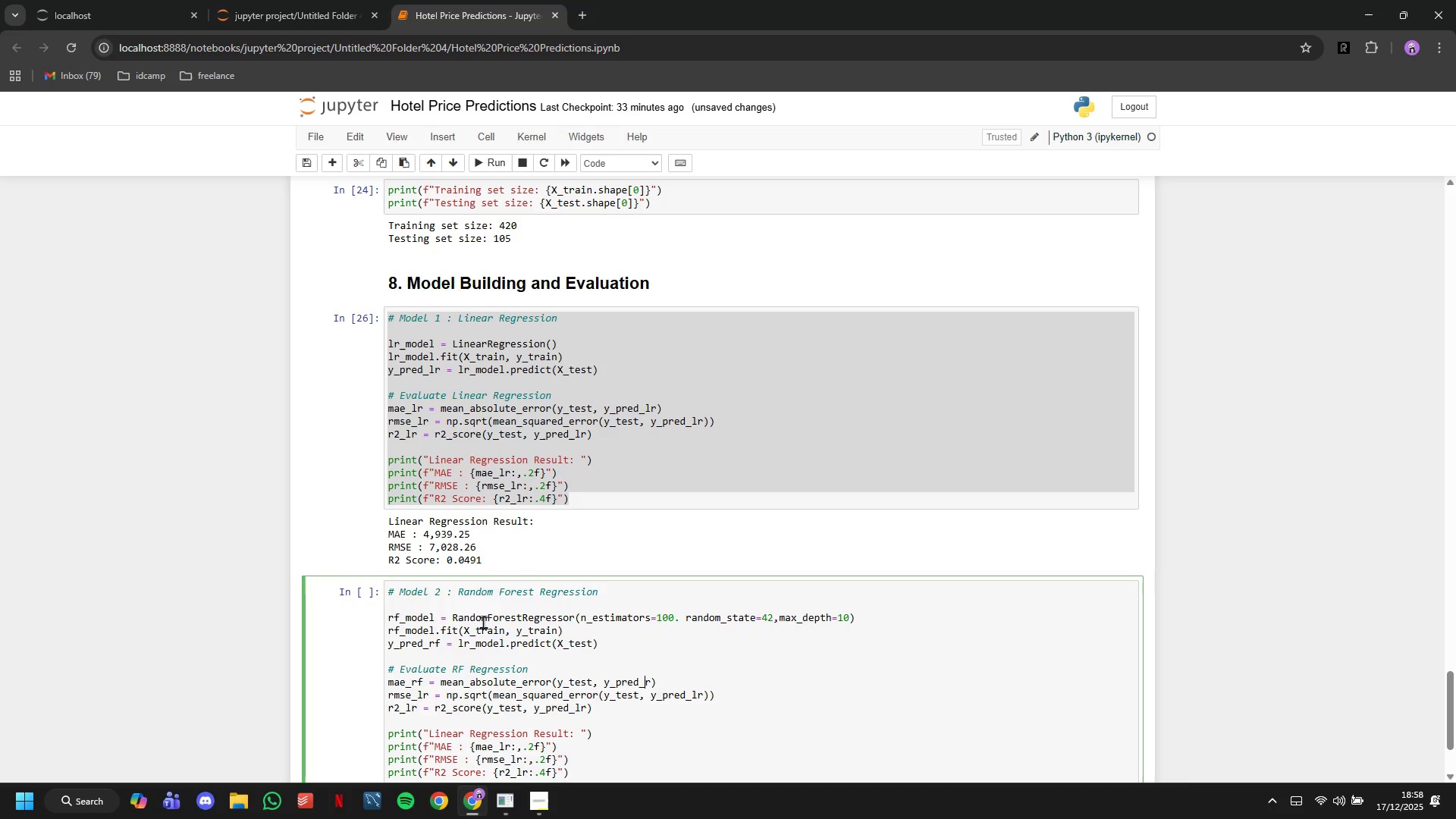 
key(Backspace)
 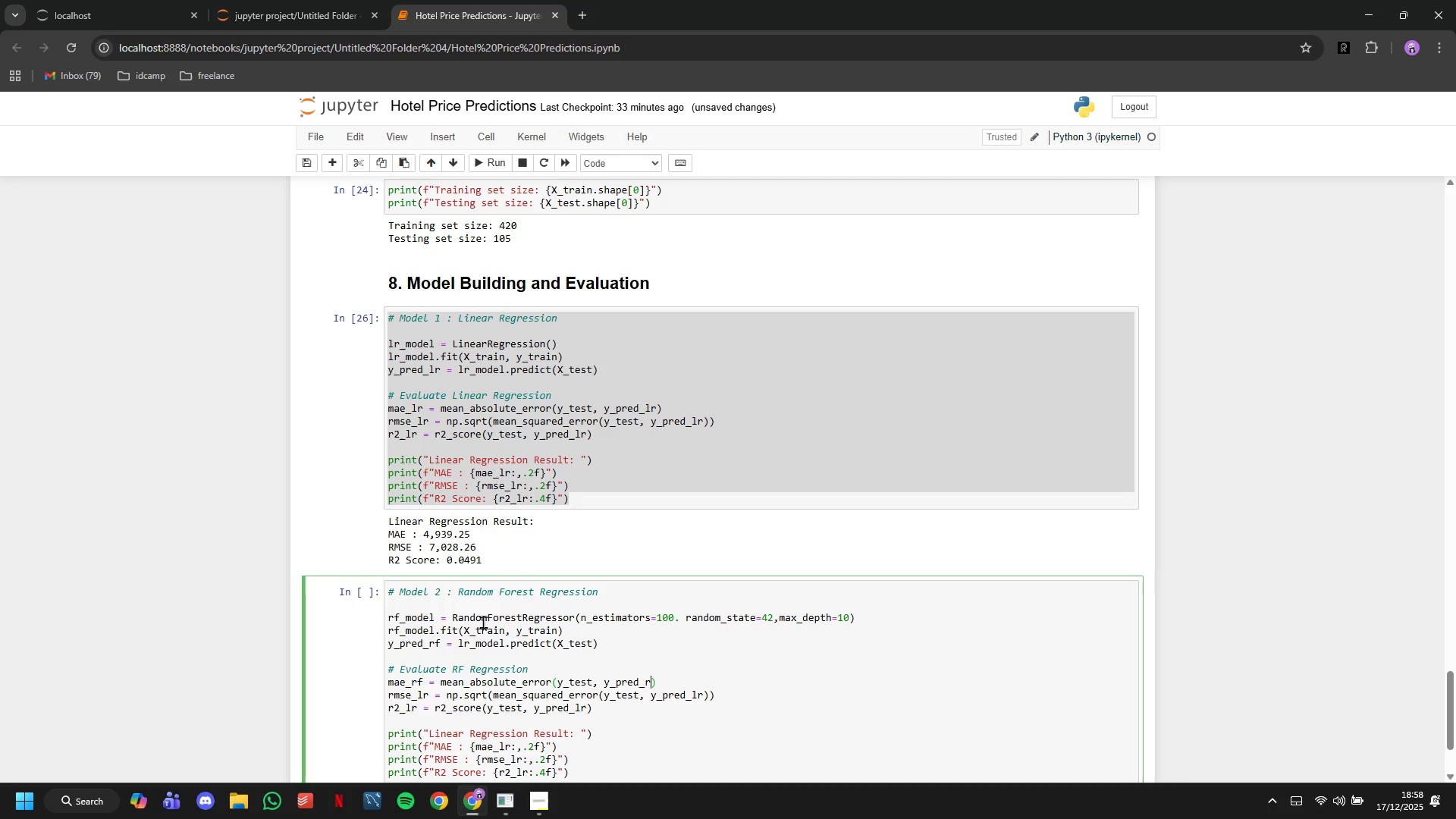 
key(ArrowRight)
 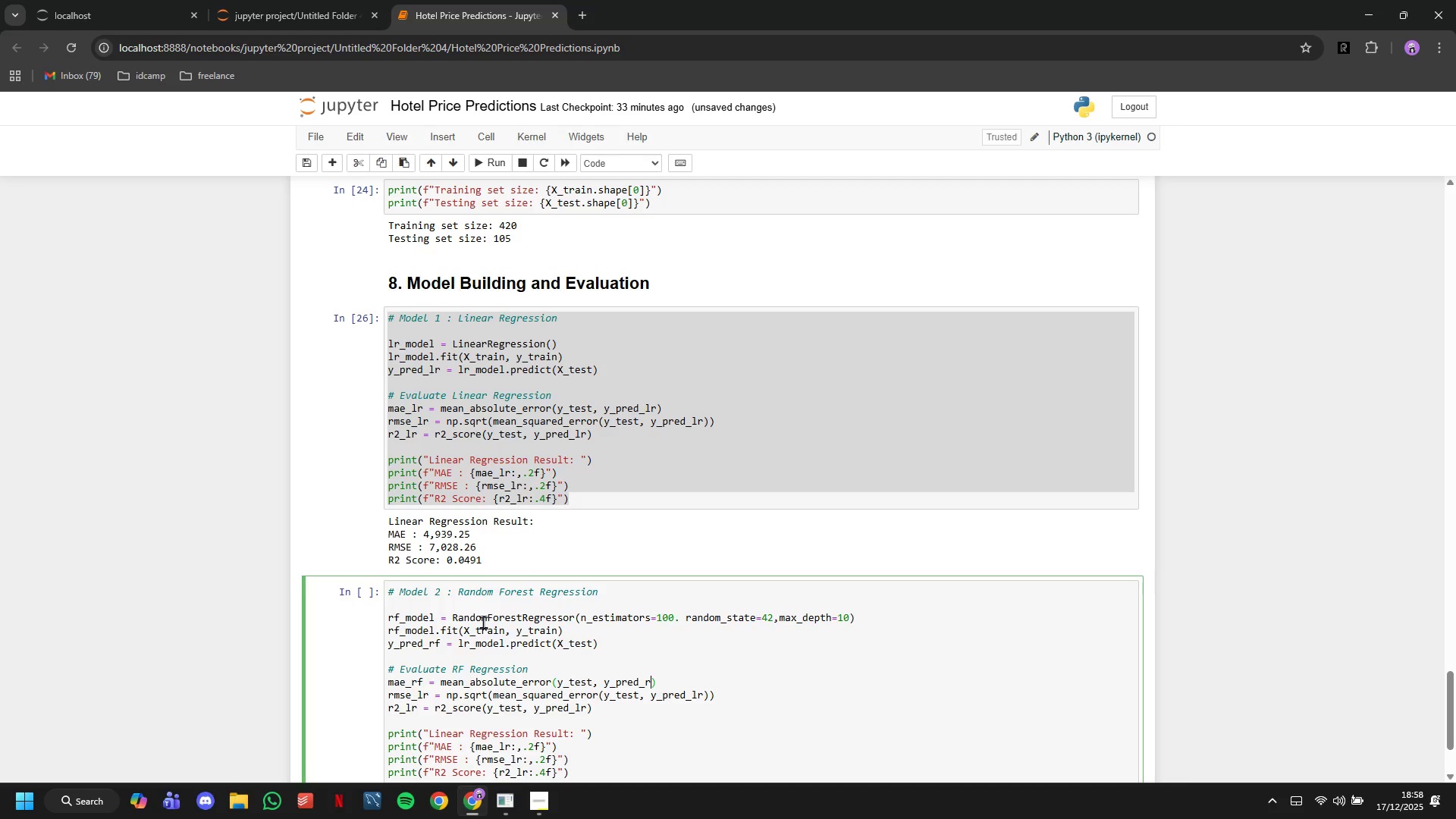 
key(F)
 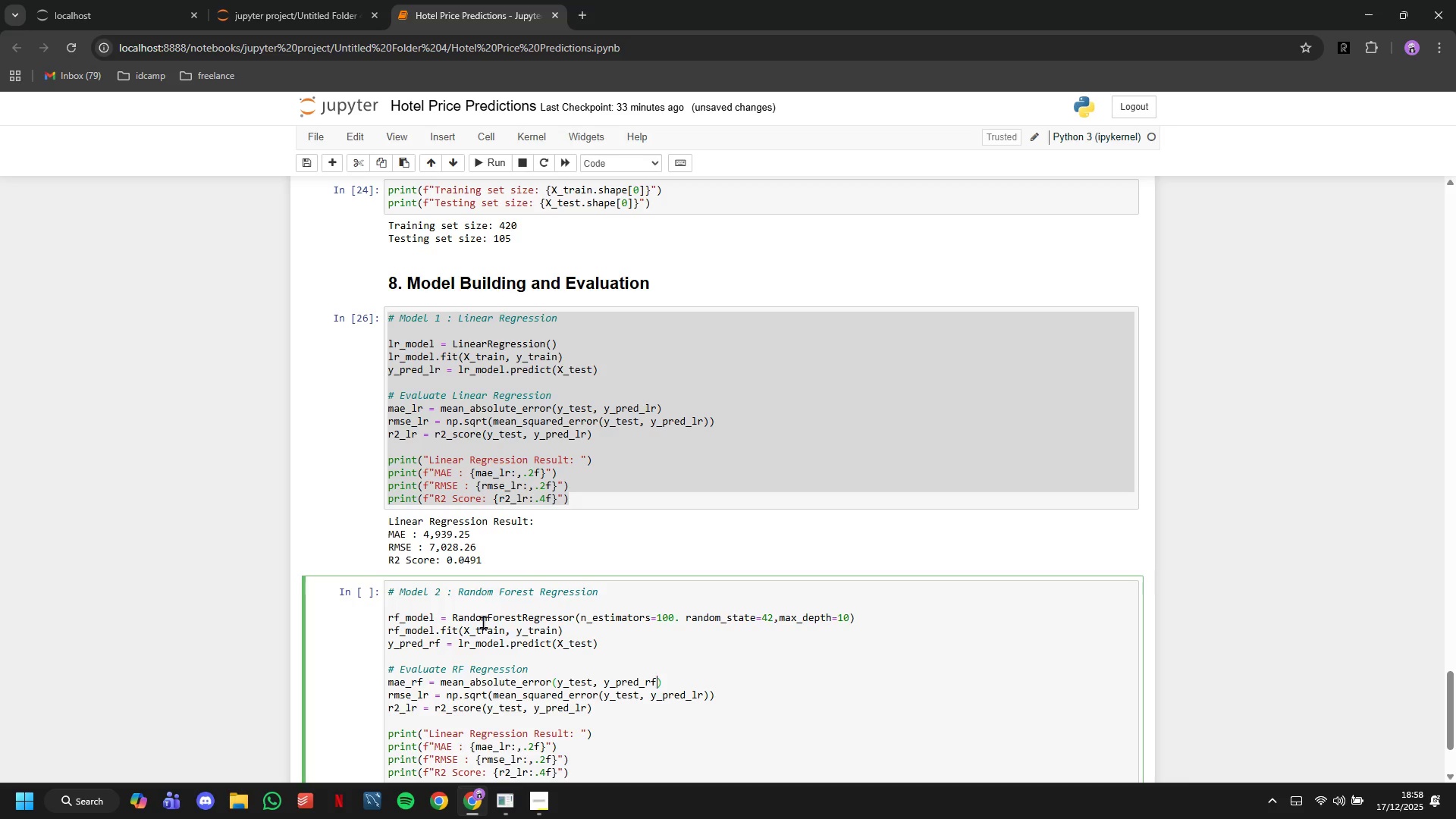 
hold_key(key=ArrowRight, duration=0.62)
 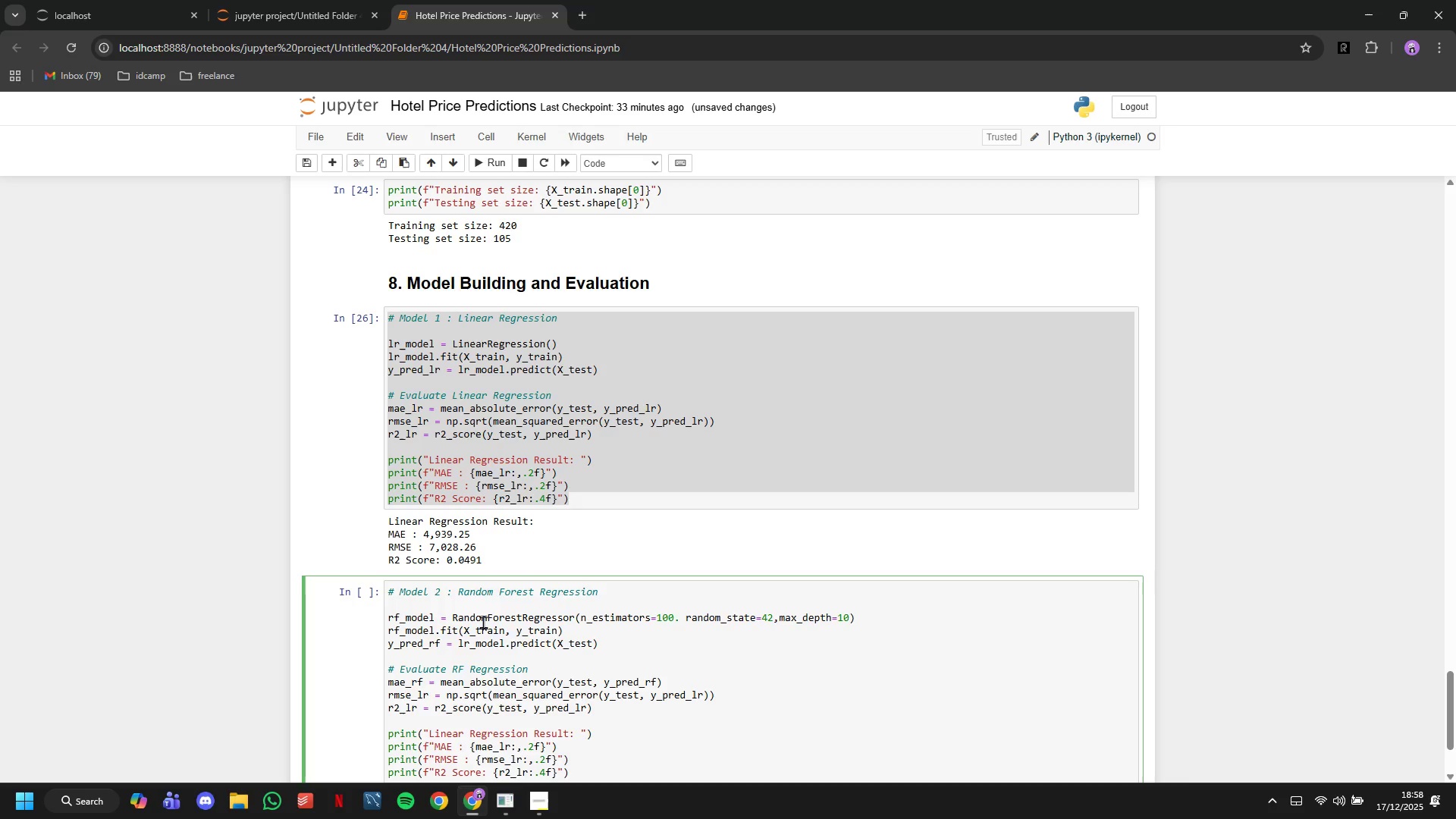 
key(ArrowRight)
 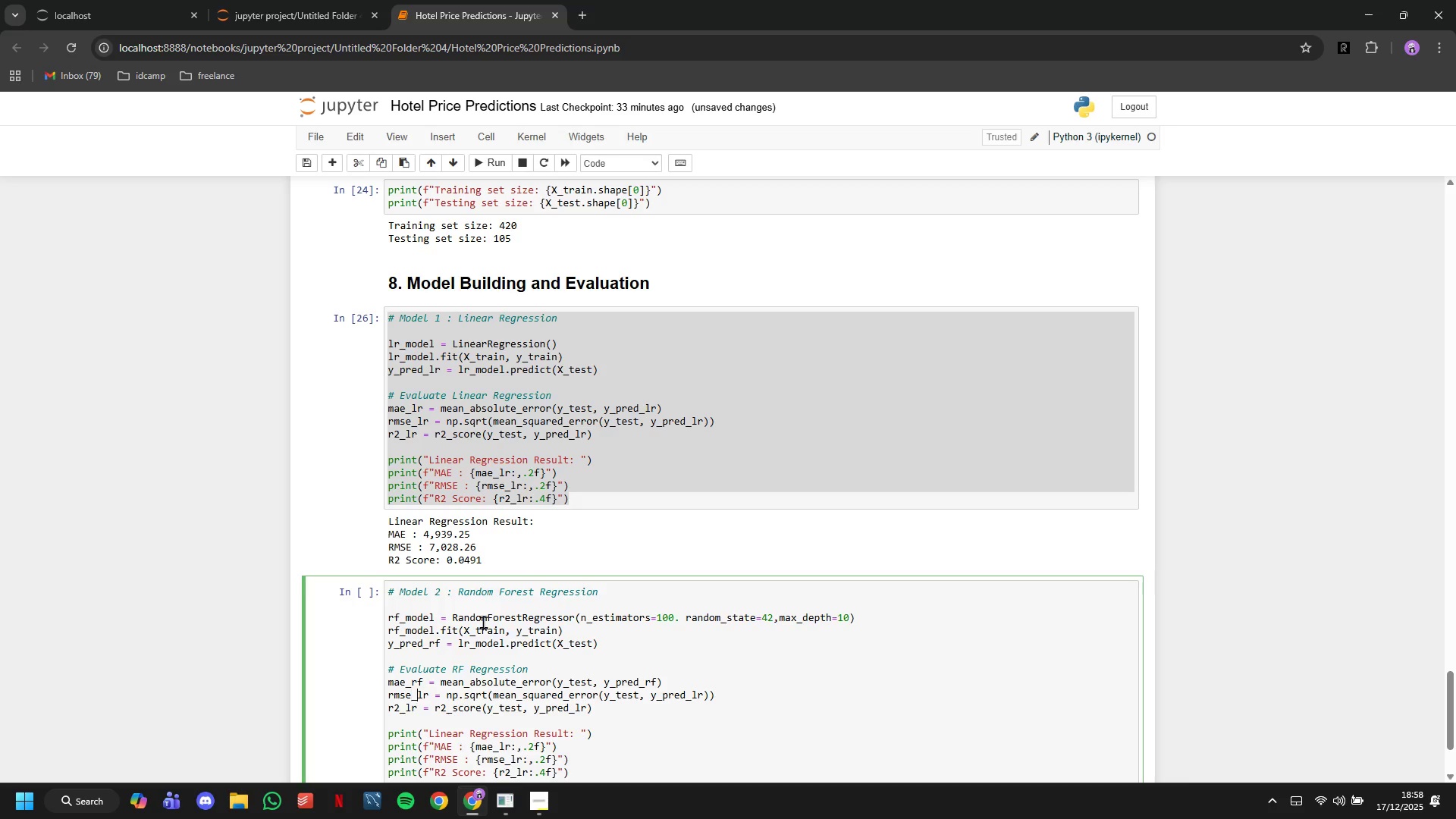 
key(ArrowRight)
 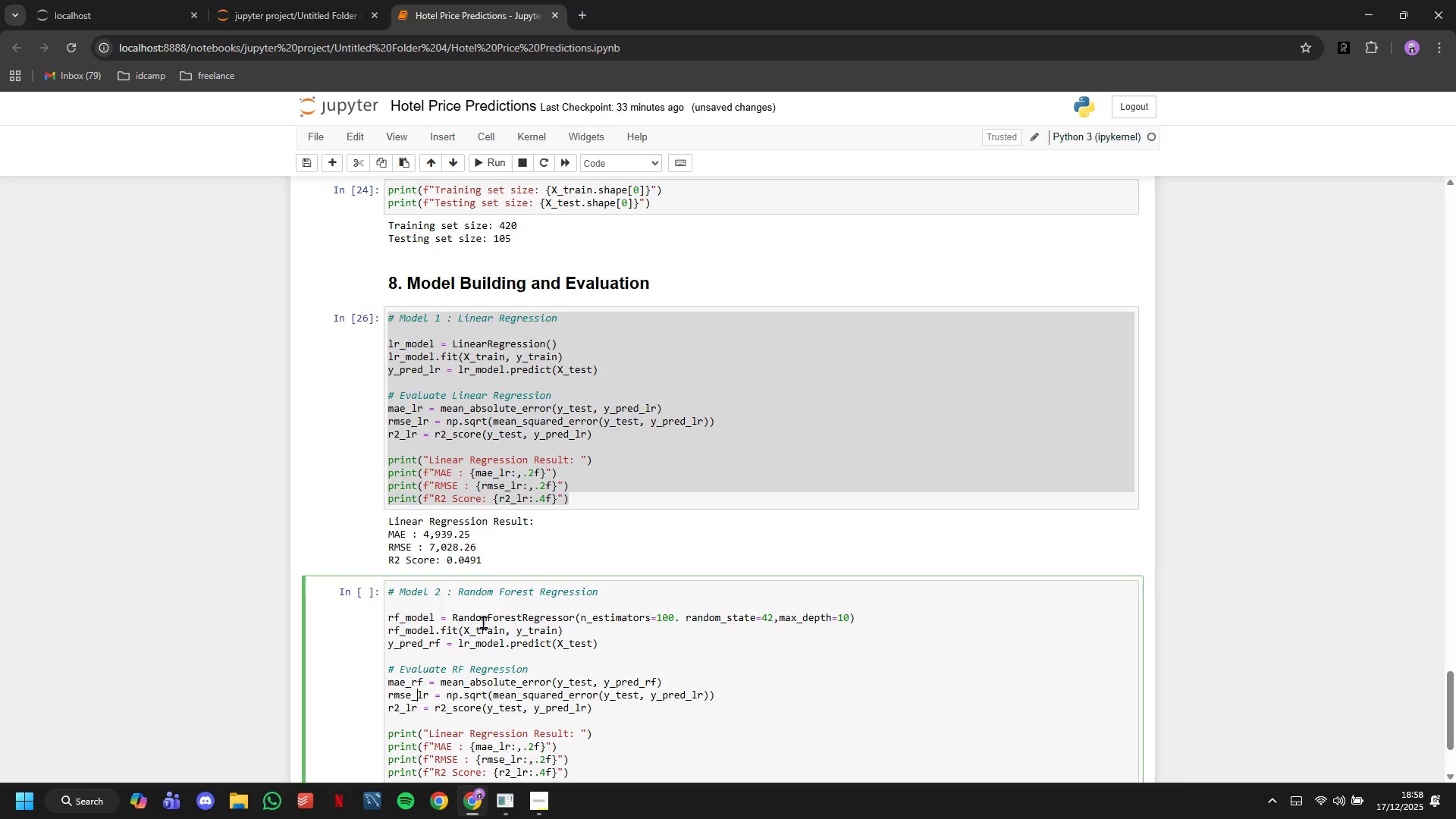 
key(ArrowRight)
 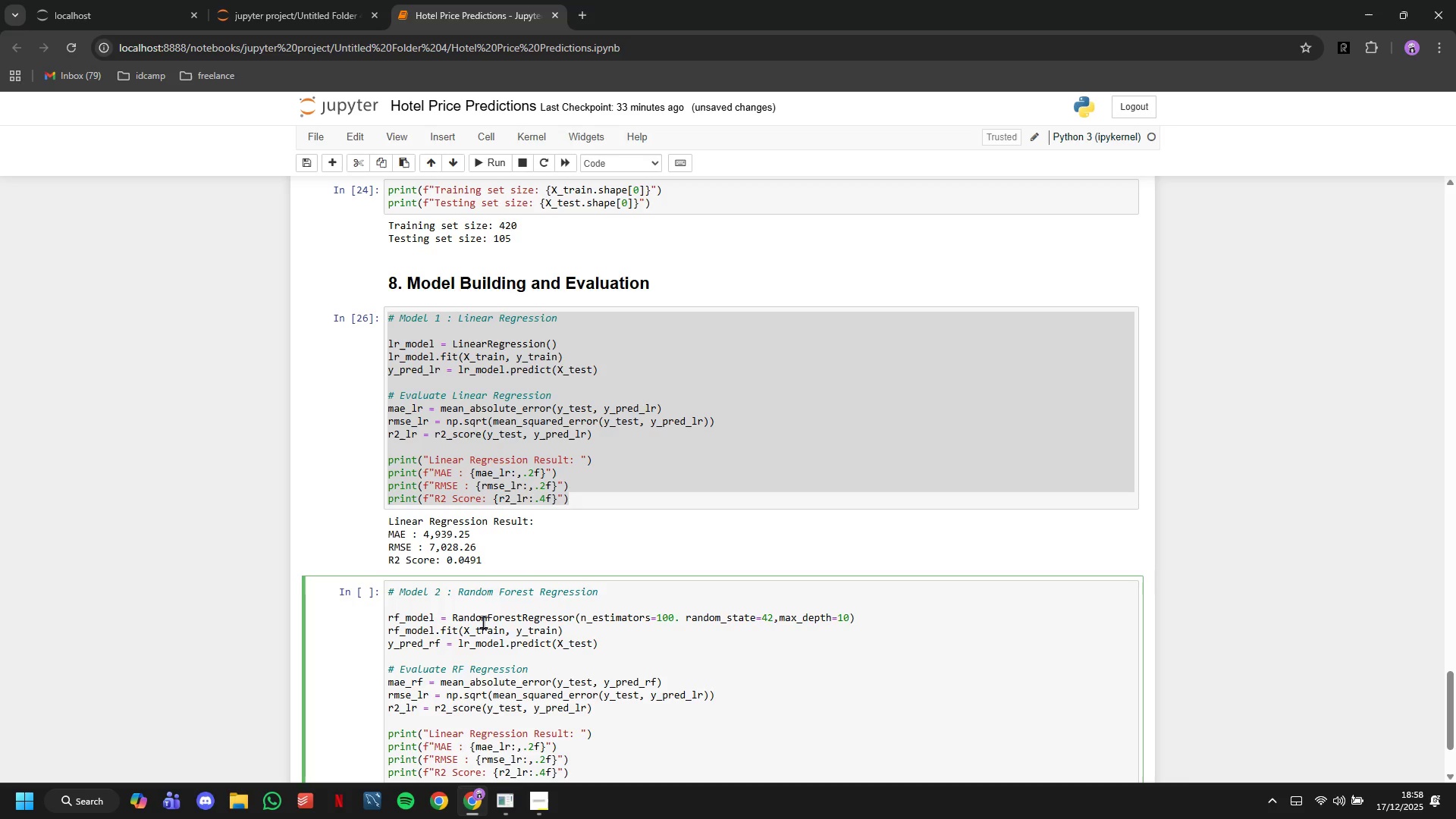 
key(Backspace)
 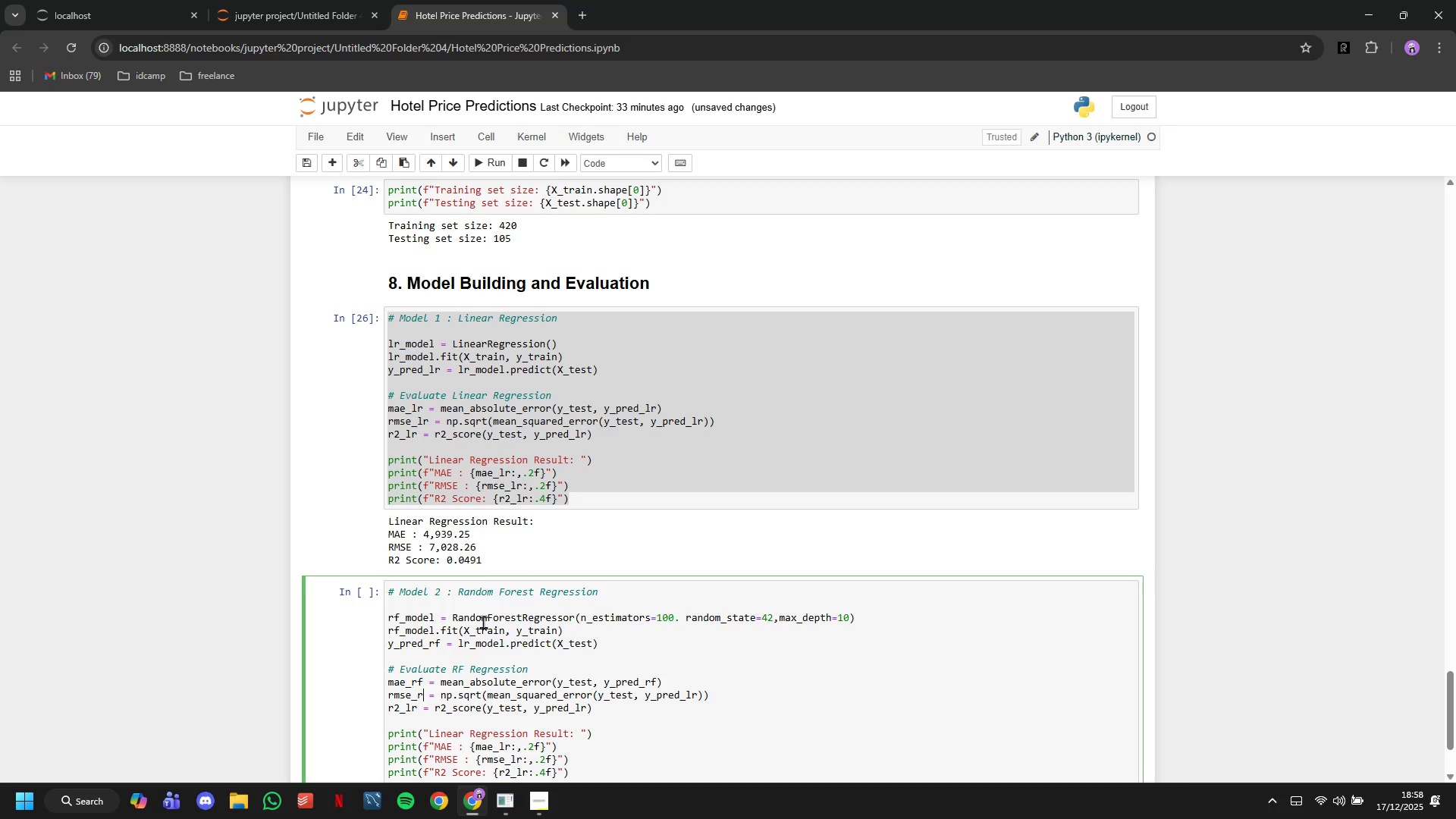 
key(ArrowRight)
 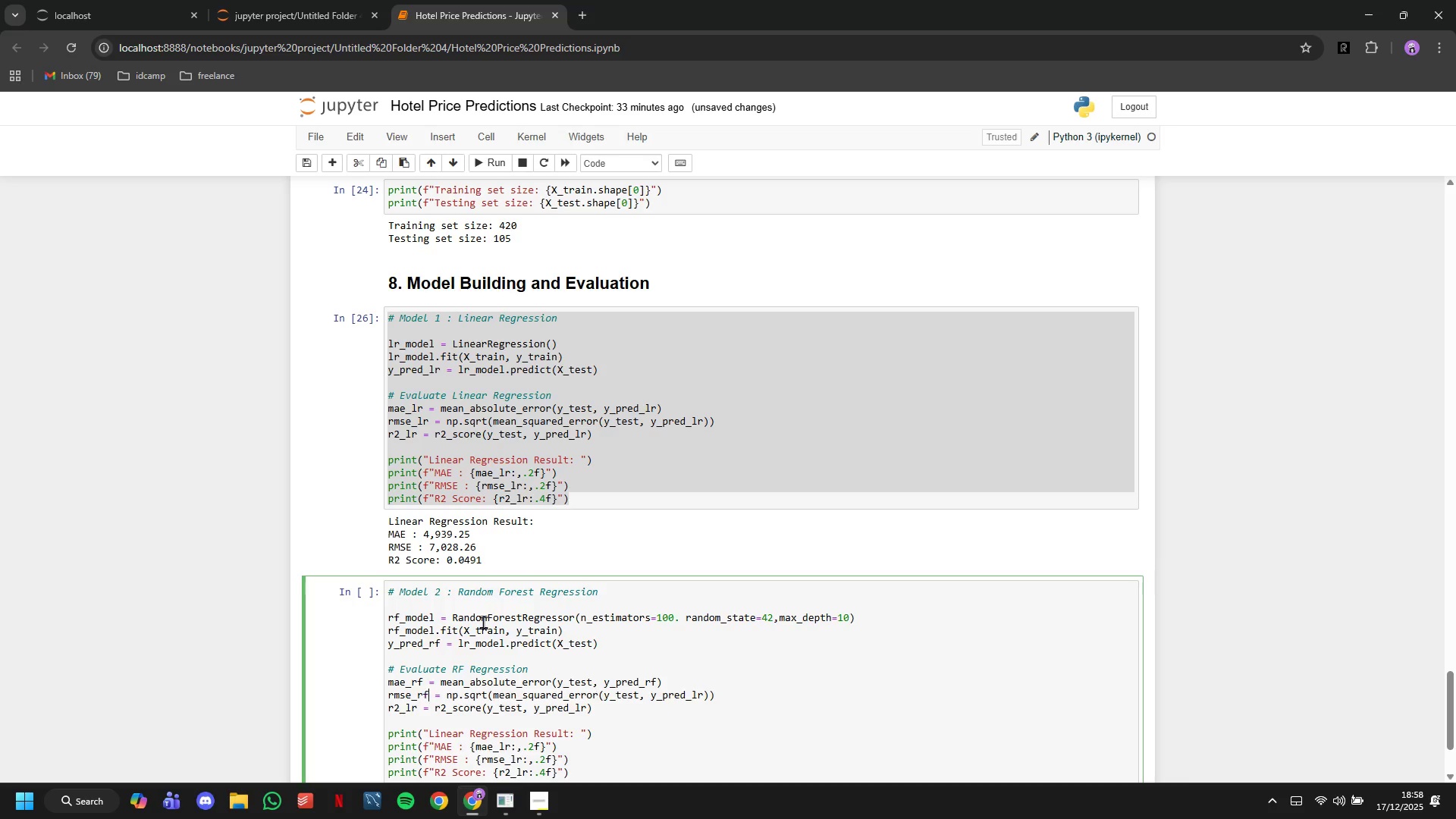 
key(F)
 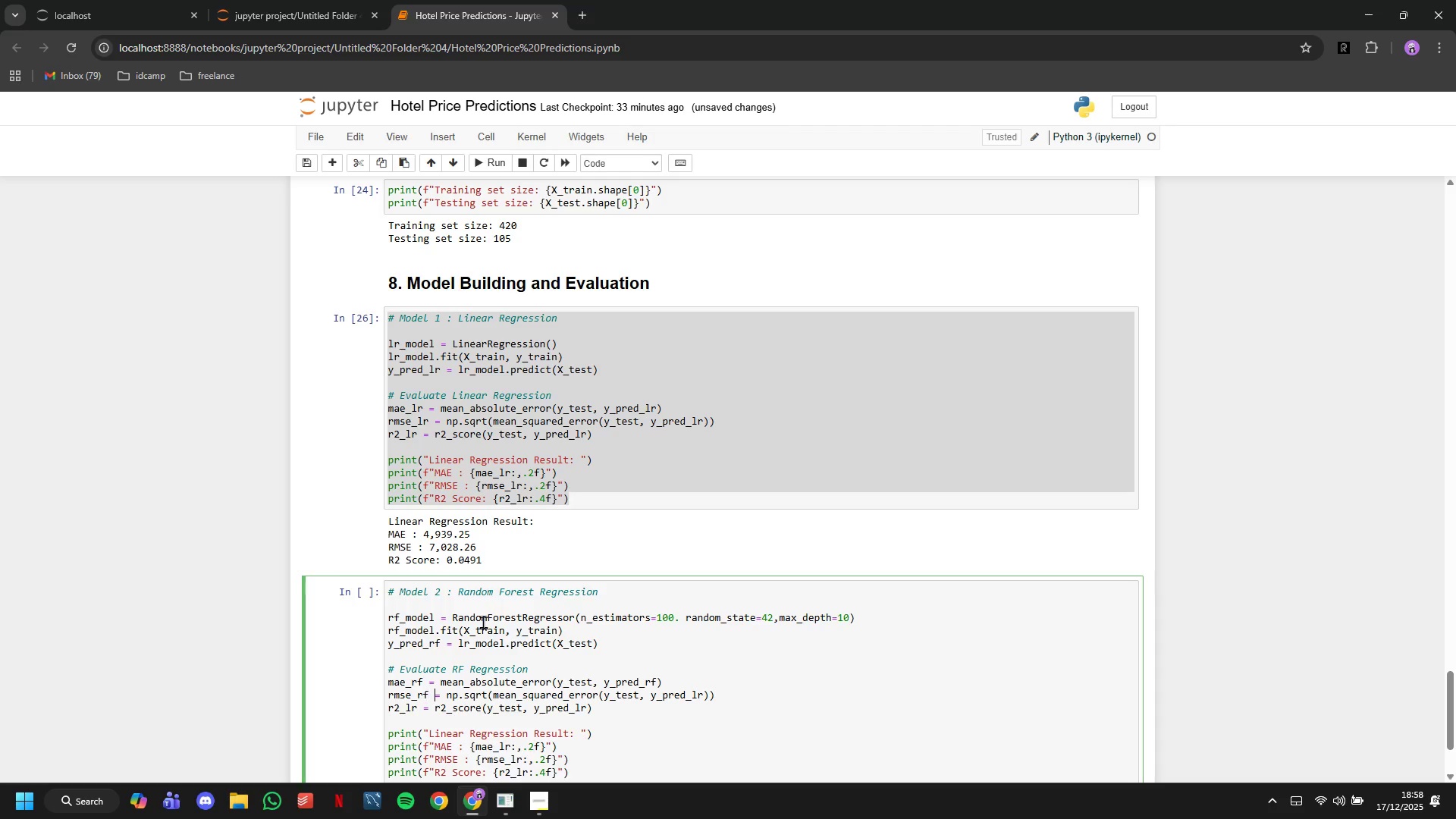 
hold_key(key=ArrowRight, duration=1.52)
 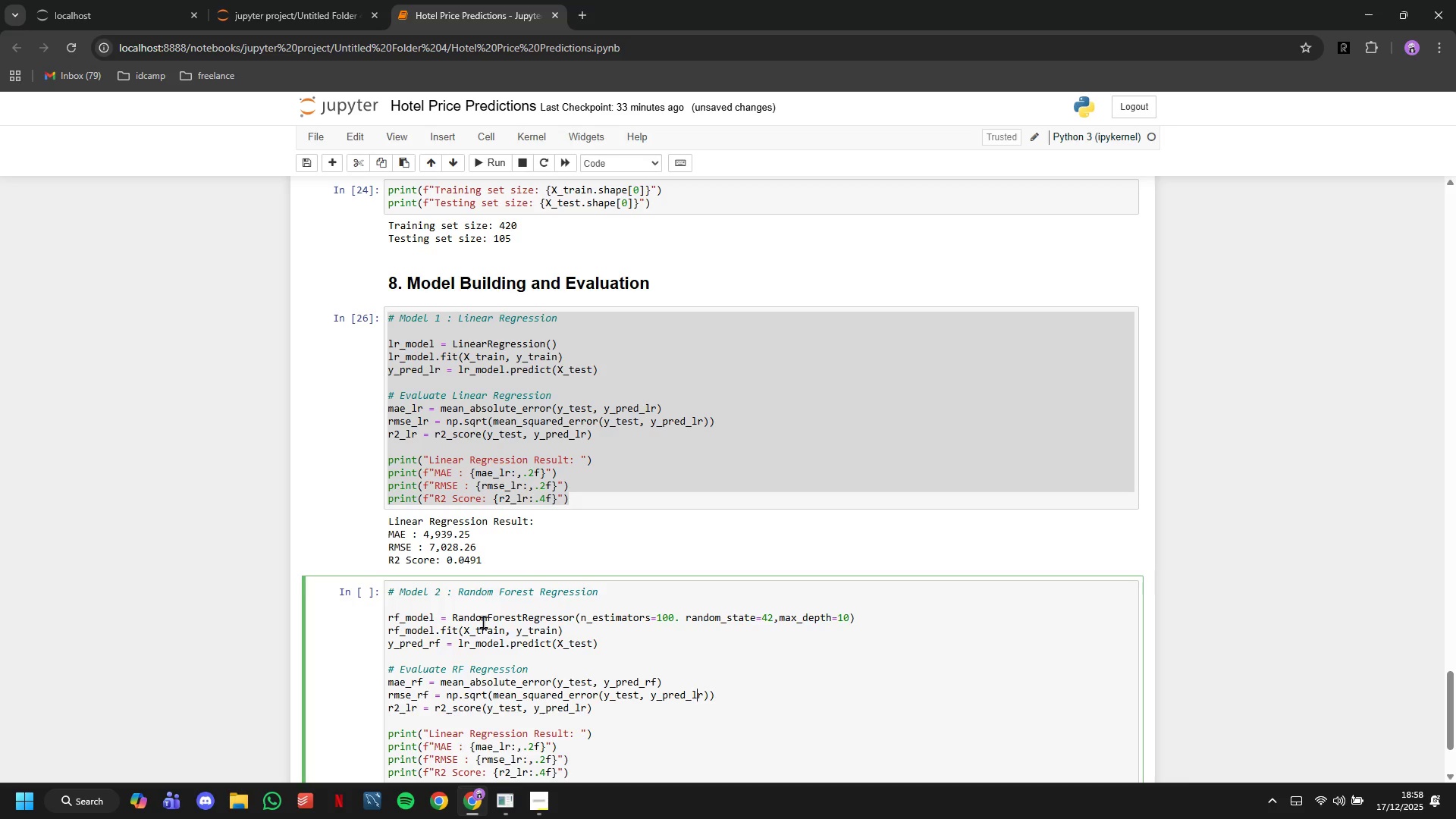 
key(ArrowRight)
 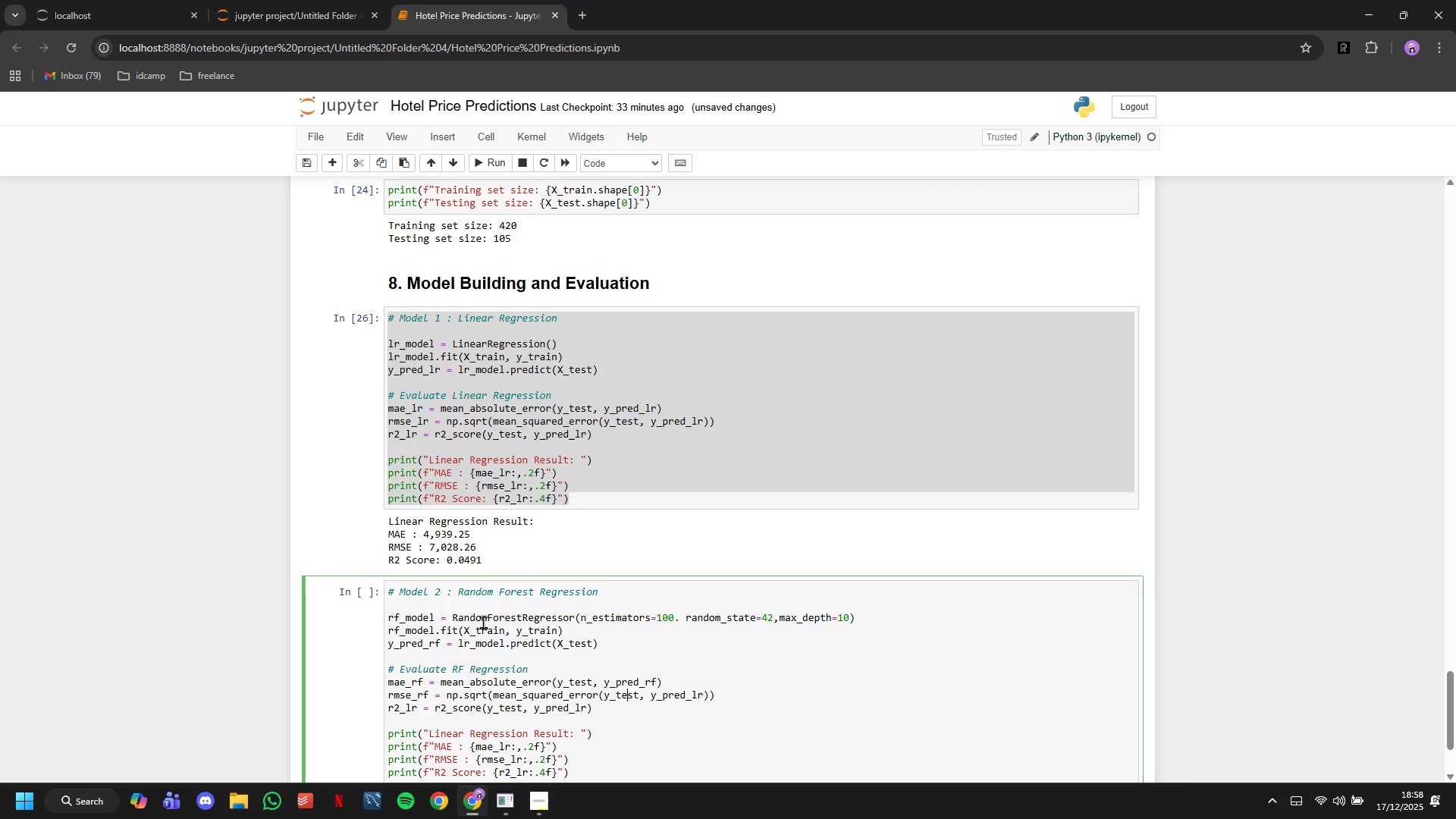 
key(ArrowRight)
 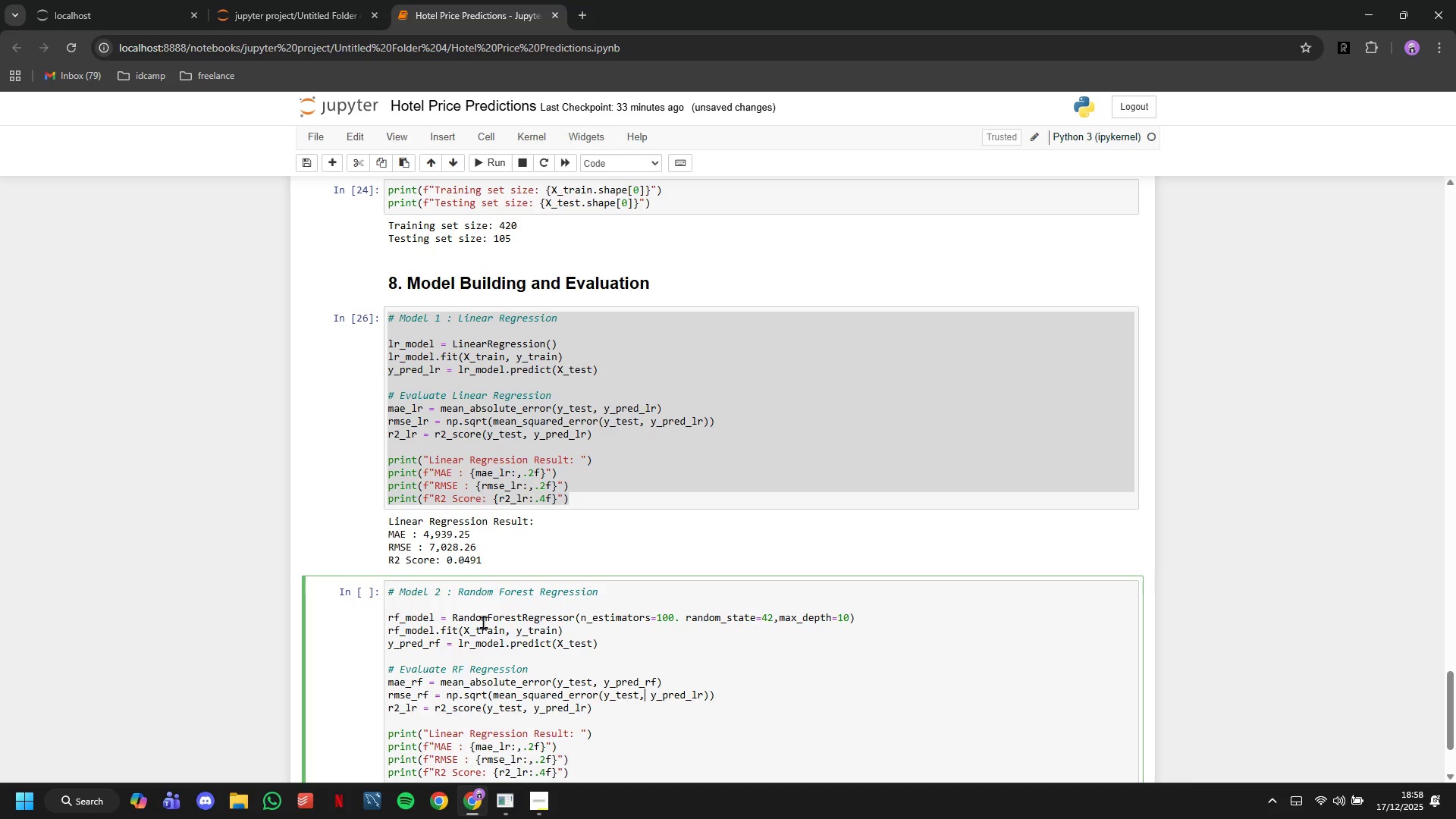 
key(ArrowRight)
 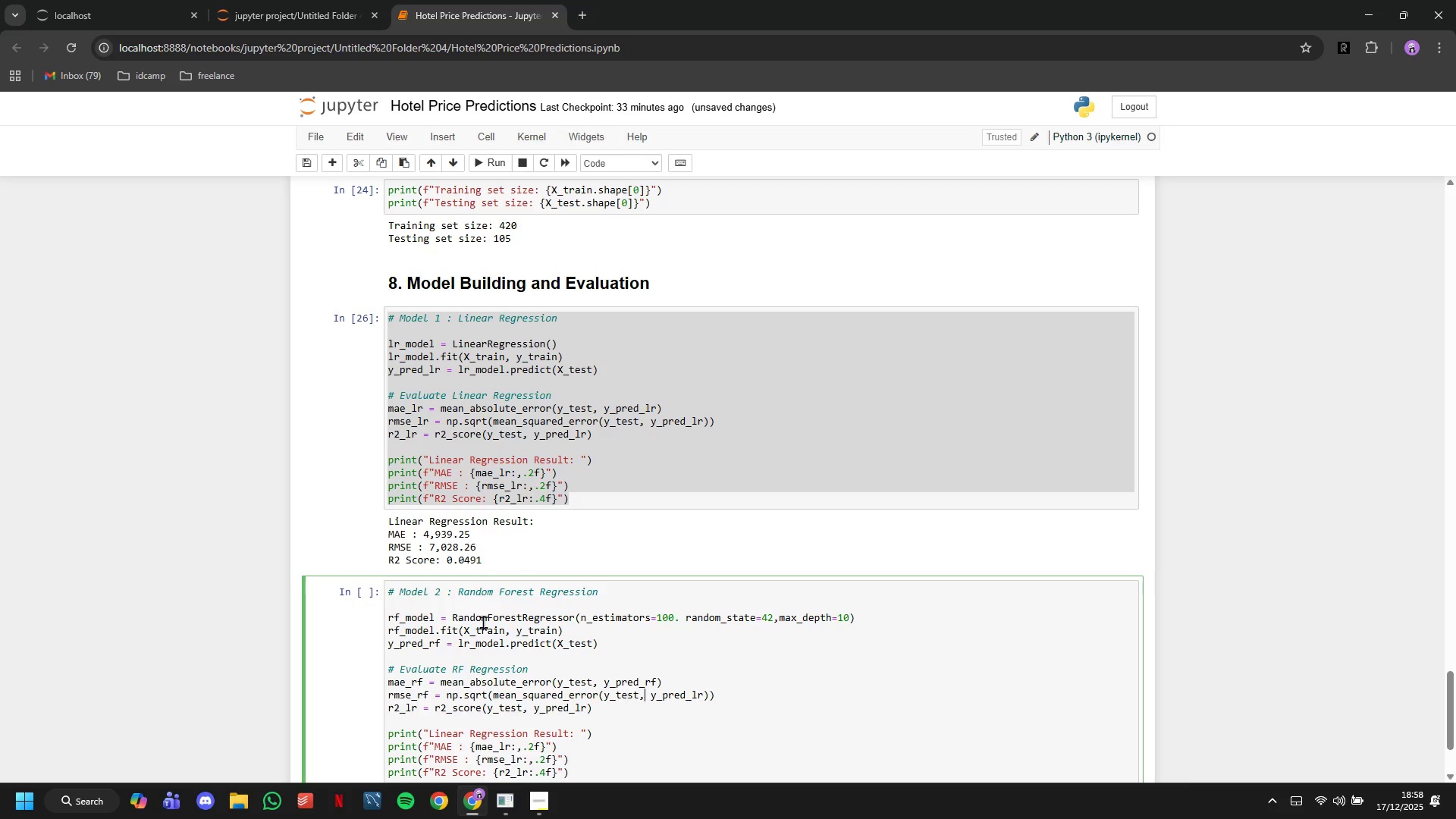 
key(ArrowRight)
 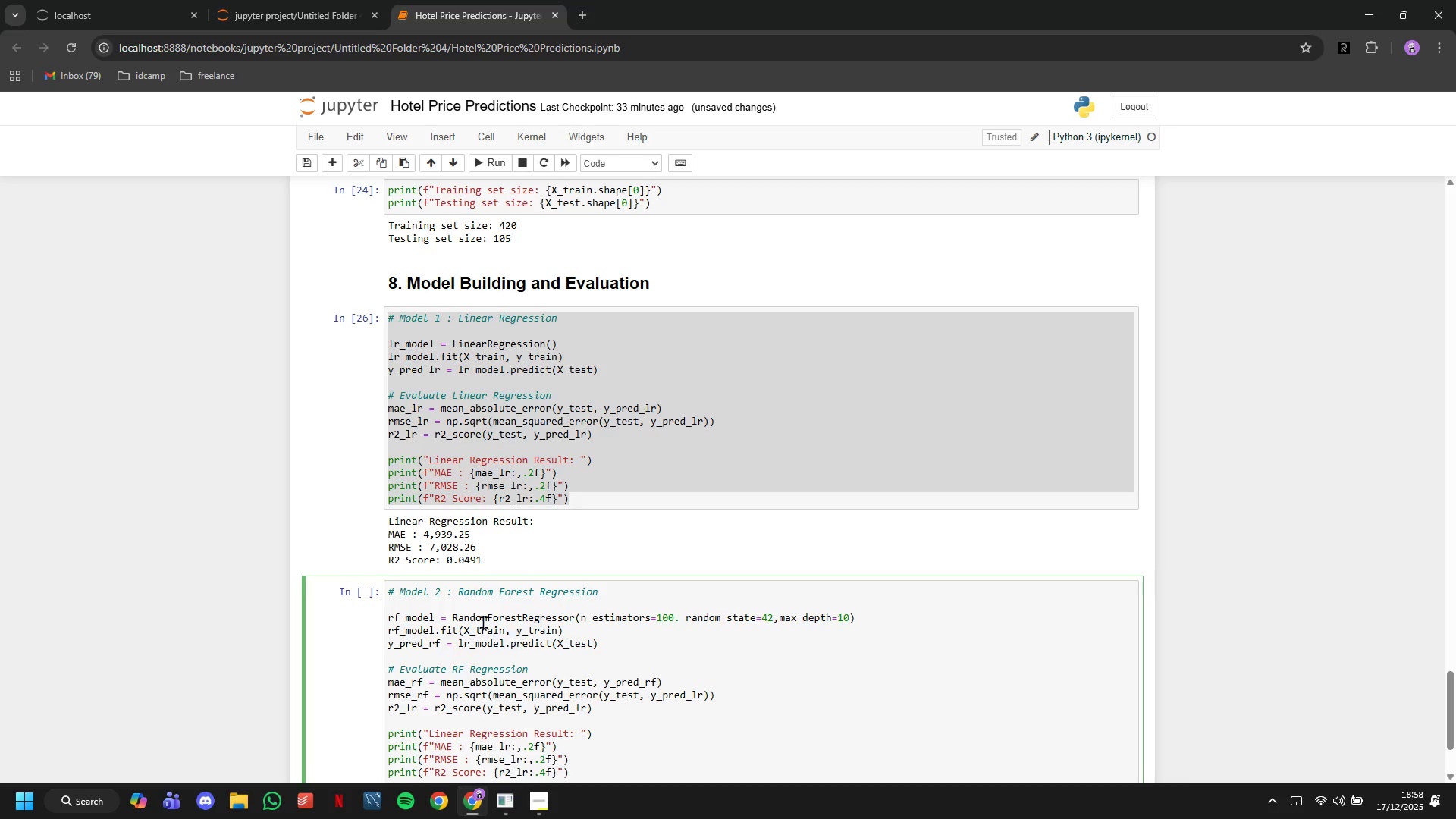 
key(ArrowRight)
 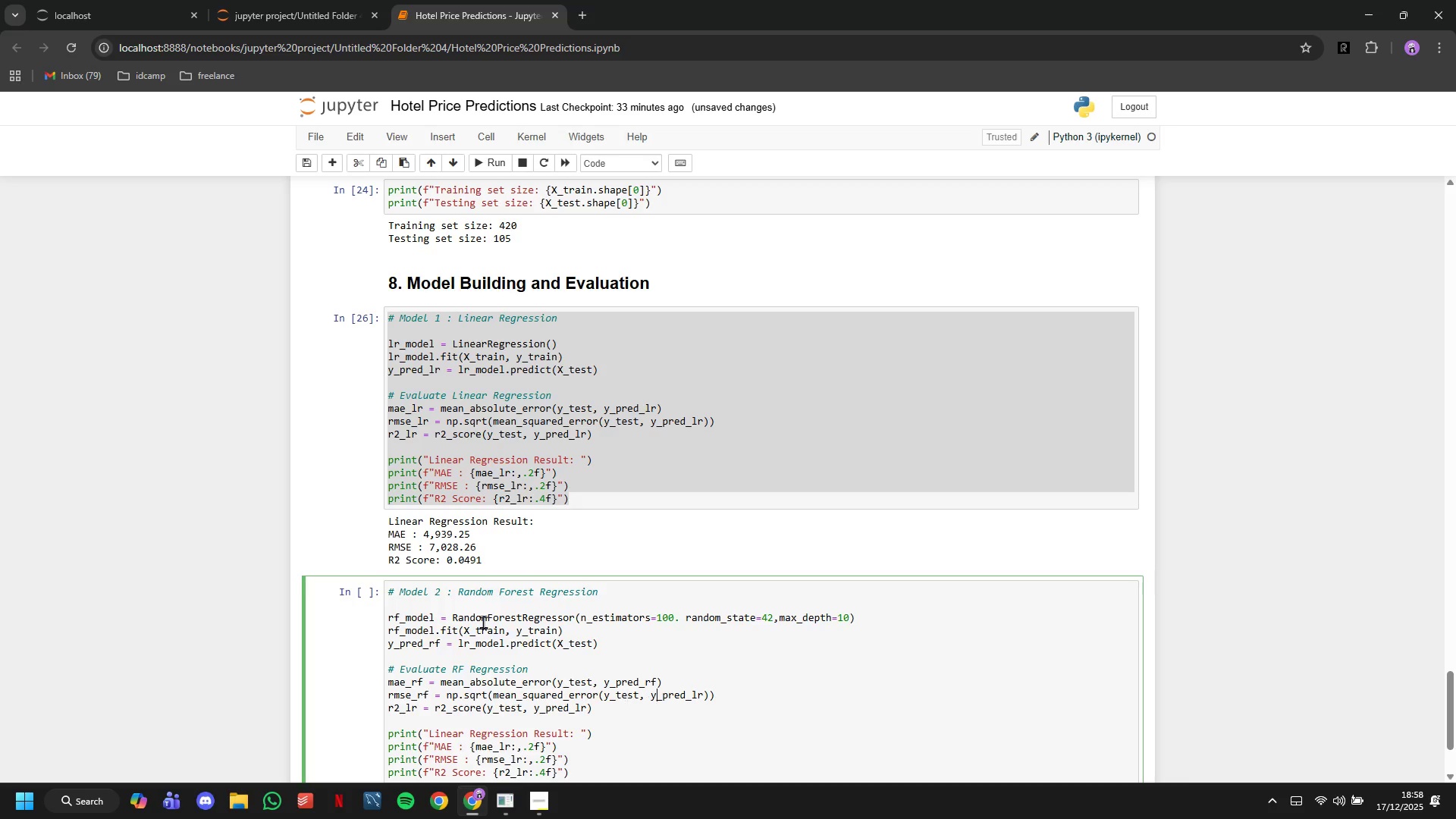 
key(ArrowRight)
 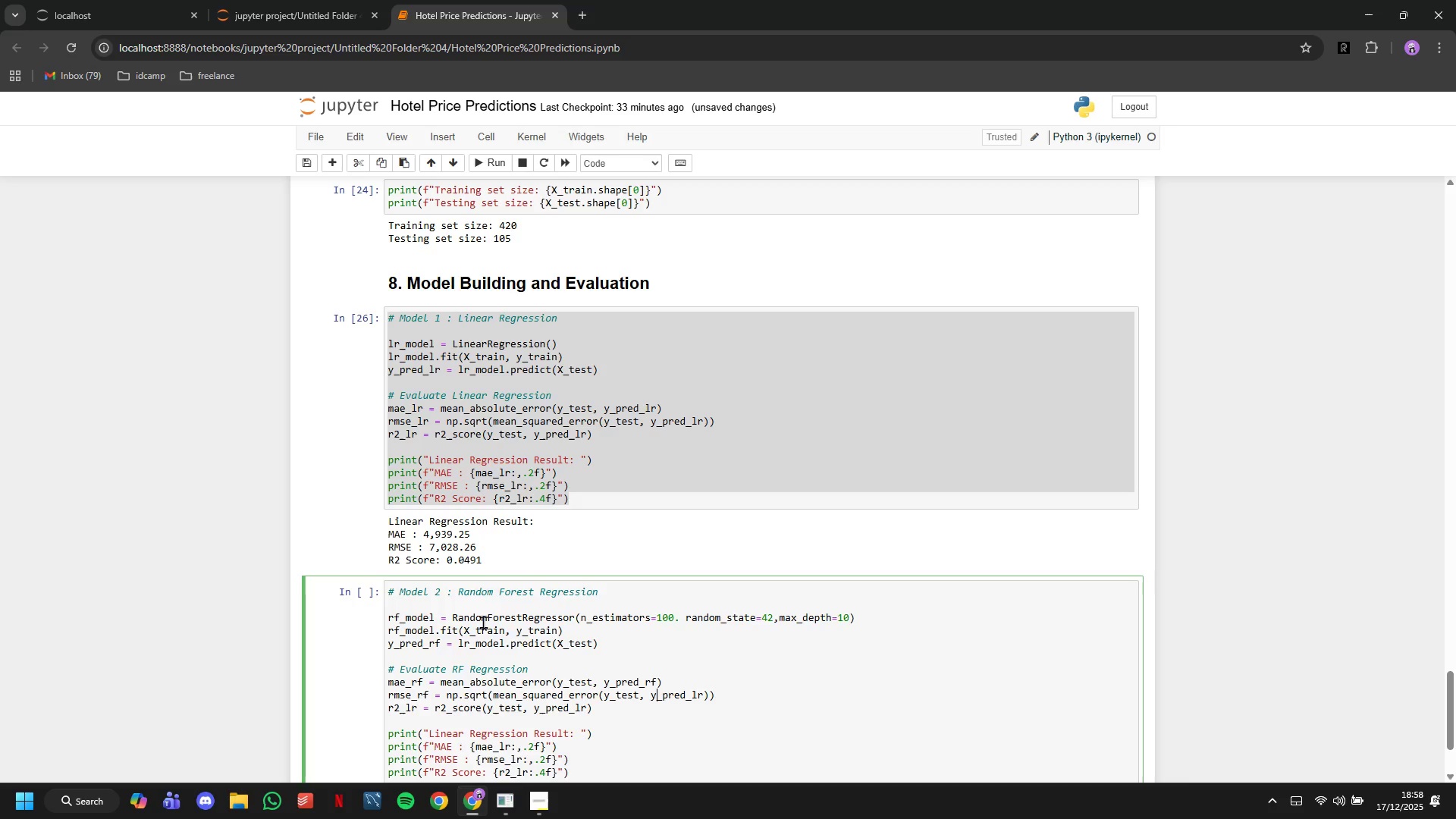 
key(ArrowRight)
 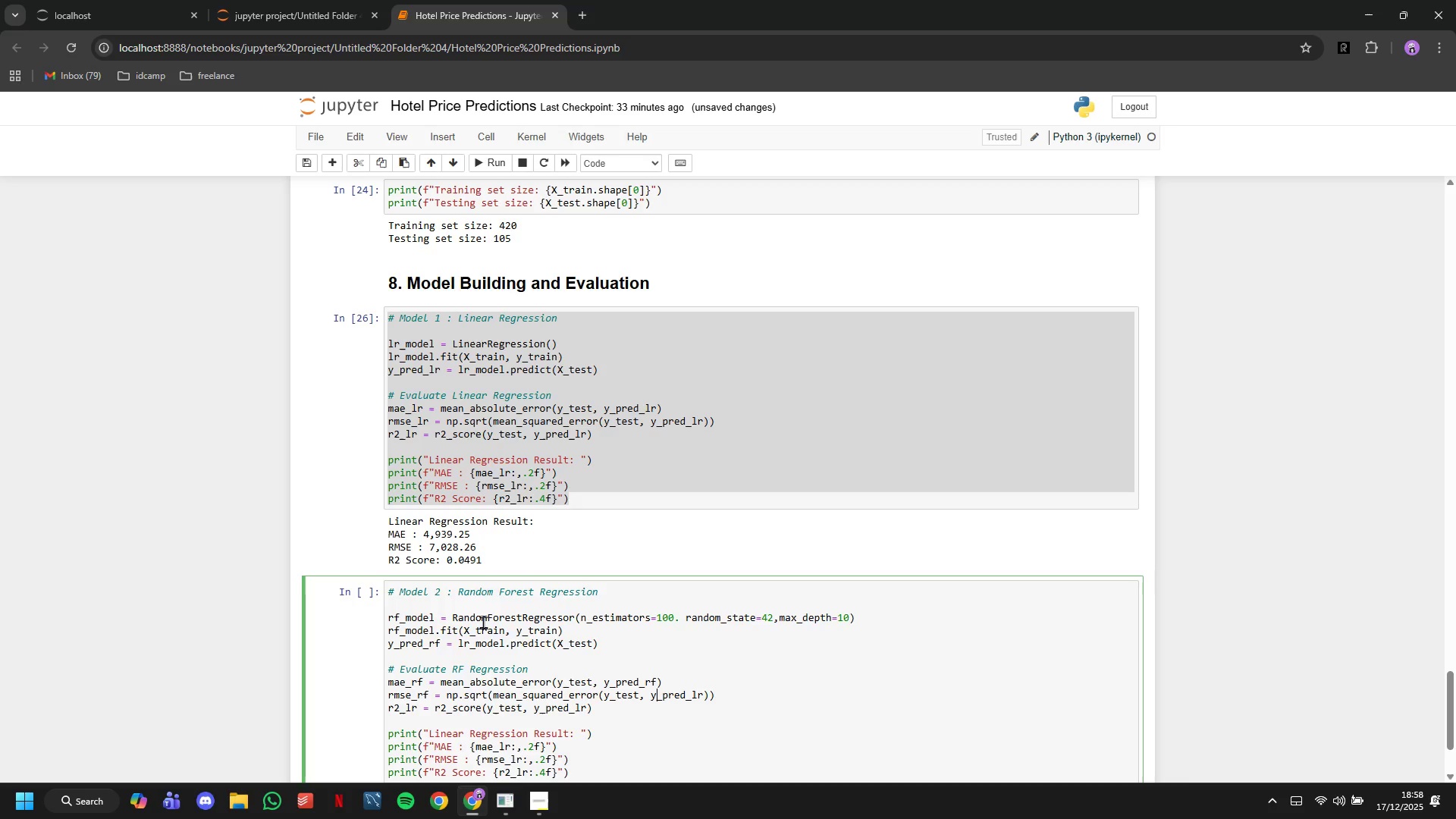 
key(ArrowRight)
 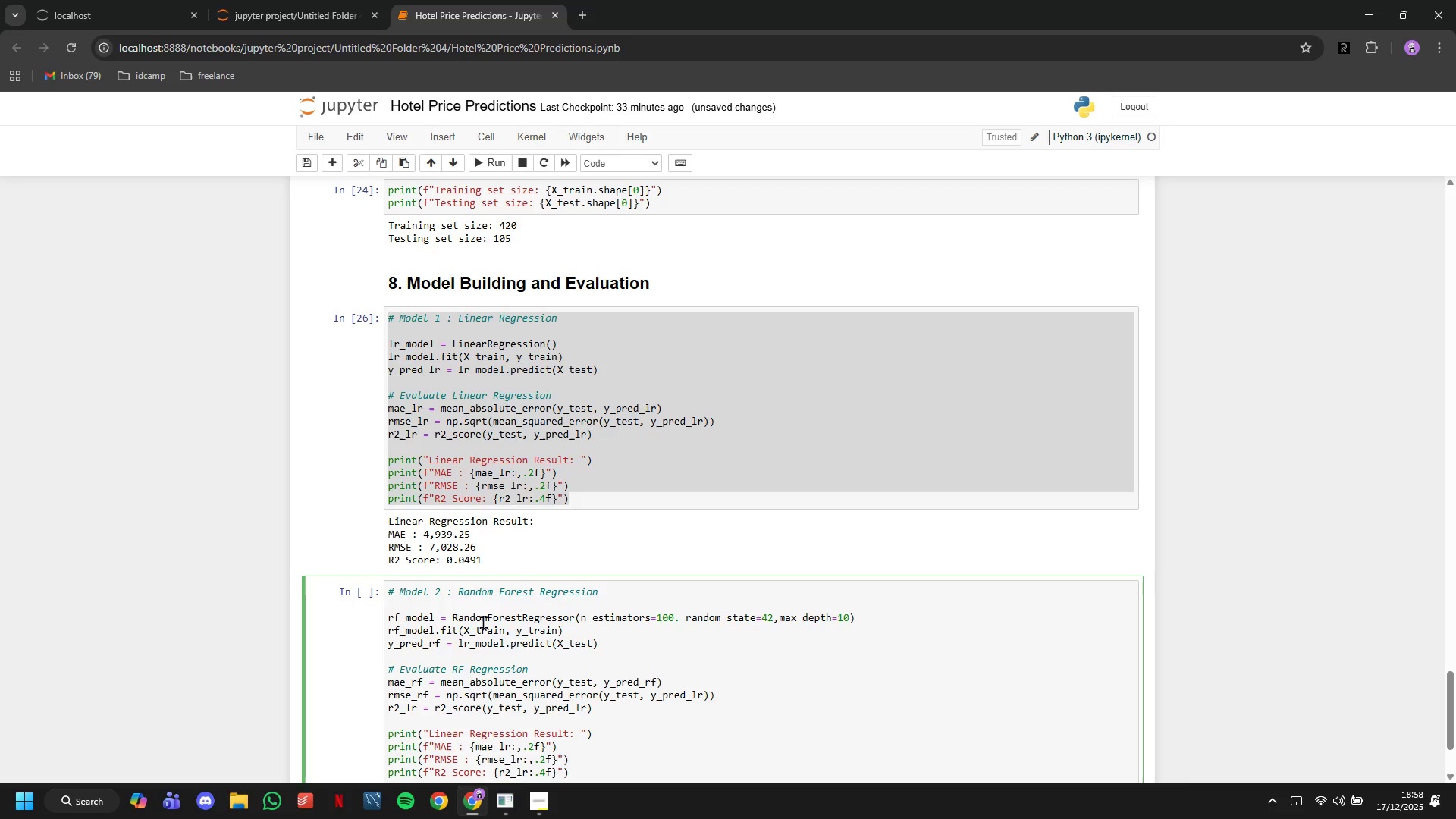 
key(ArrowRight)
 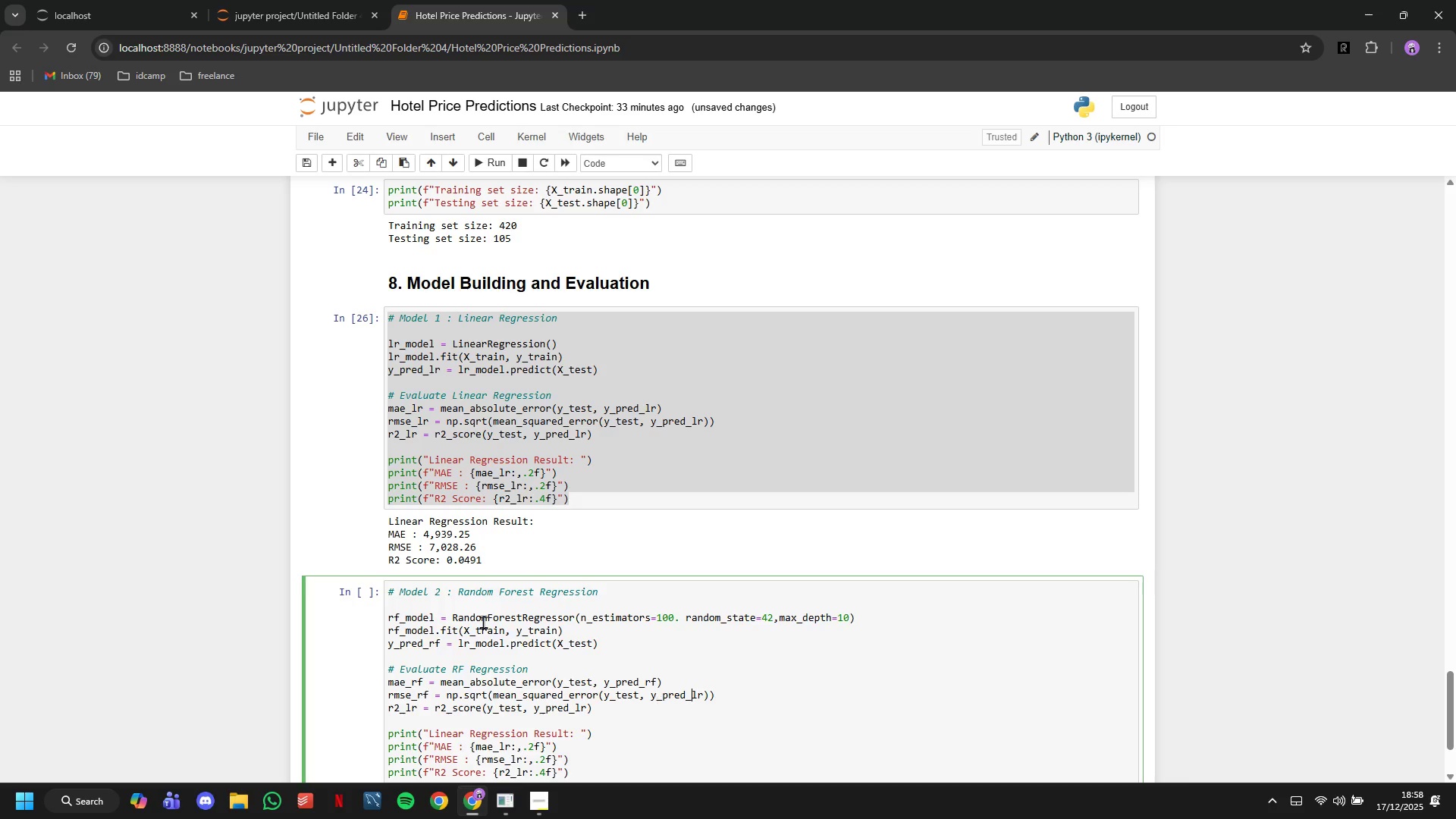 
key(ArrowRight)
 